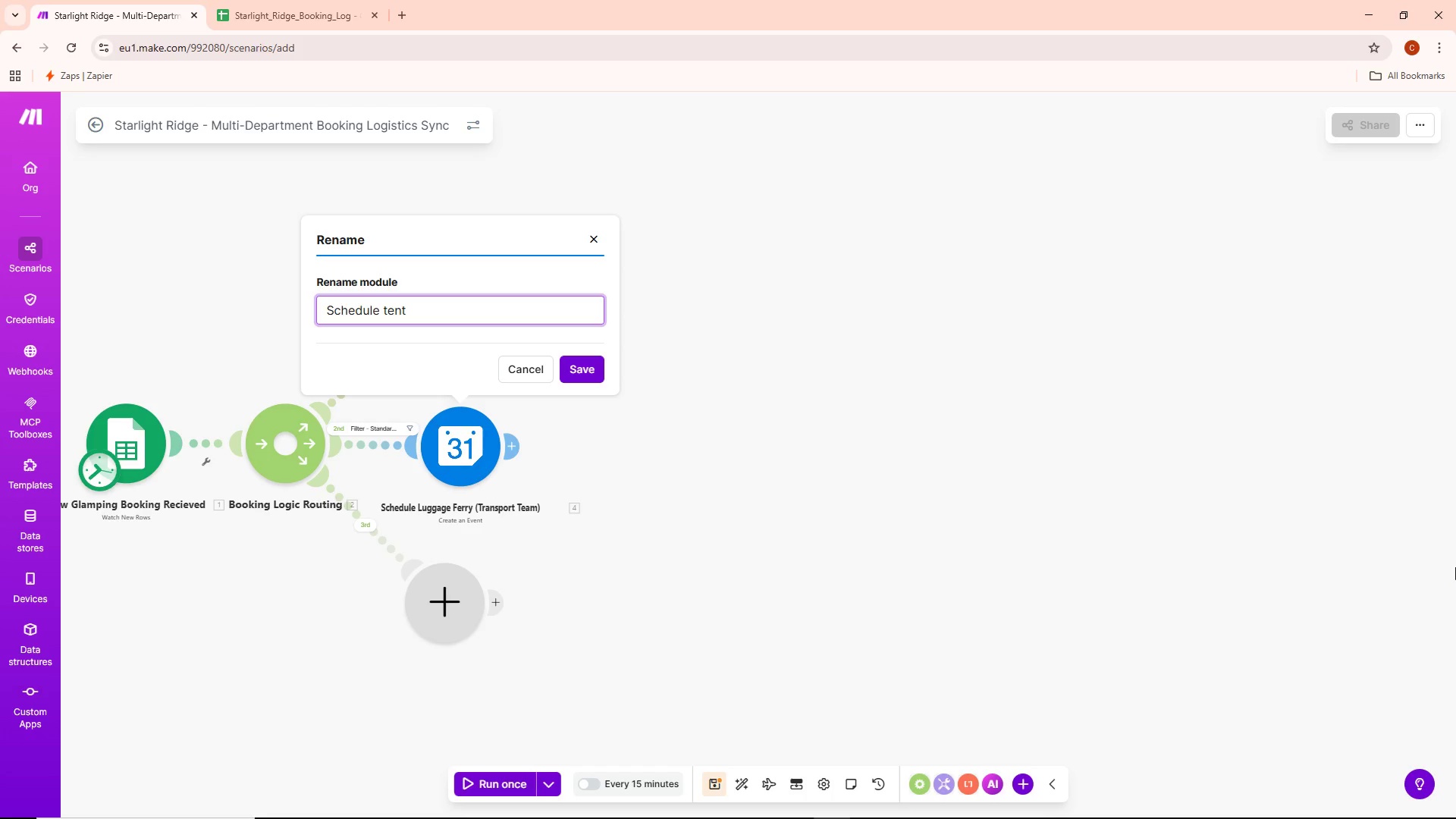 
key(Control+ControlLeft)
 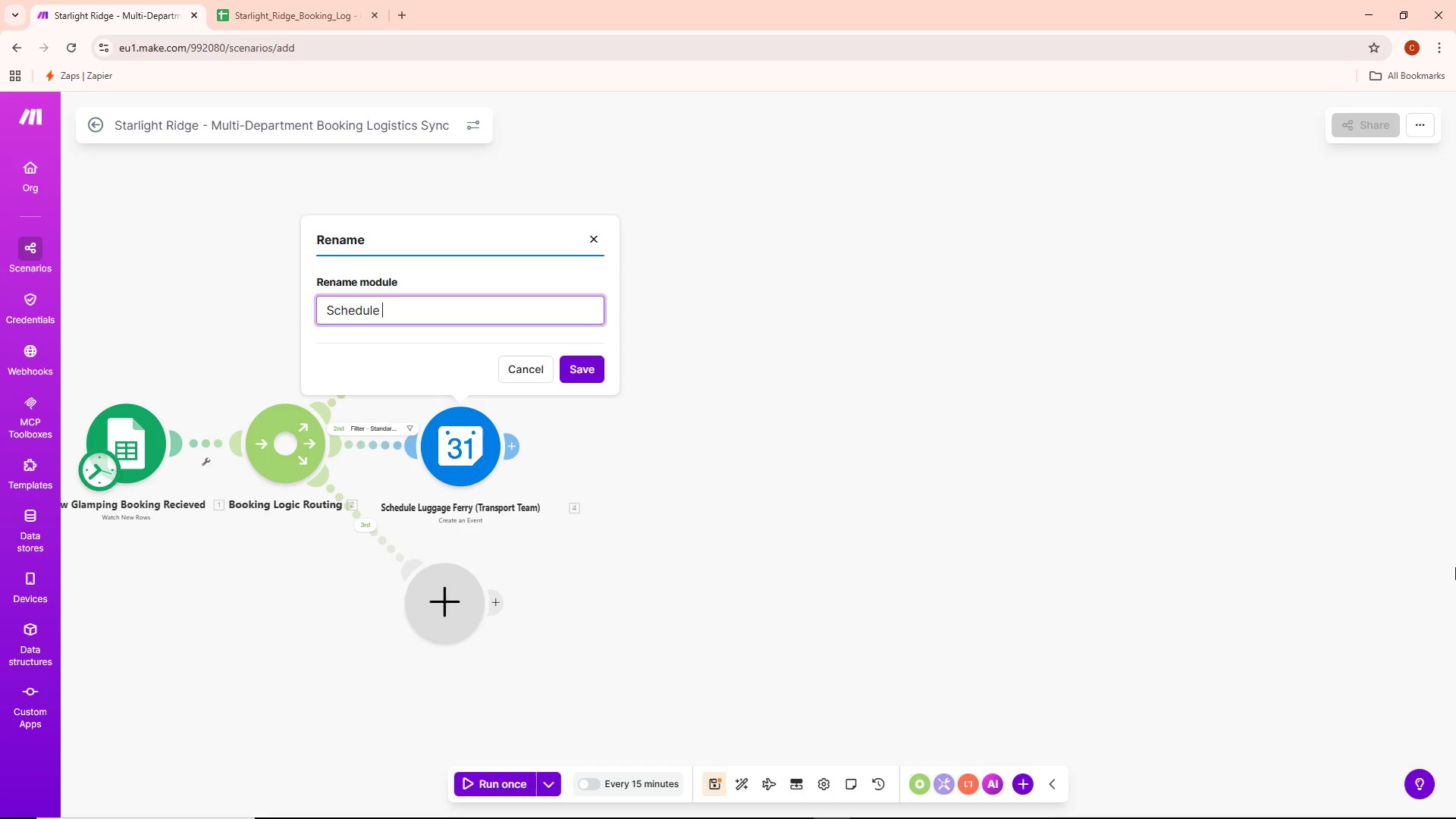 
key(Control+Backspace)
 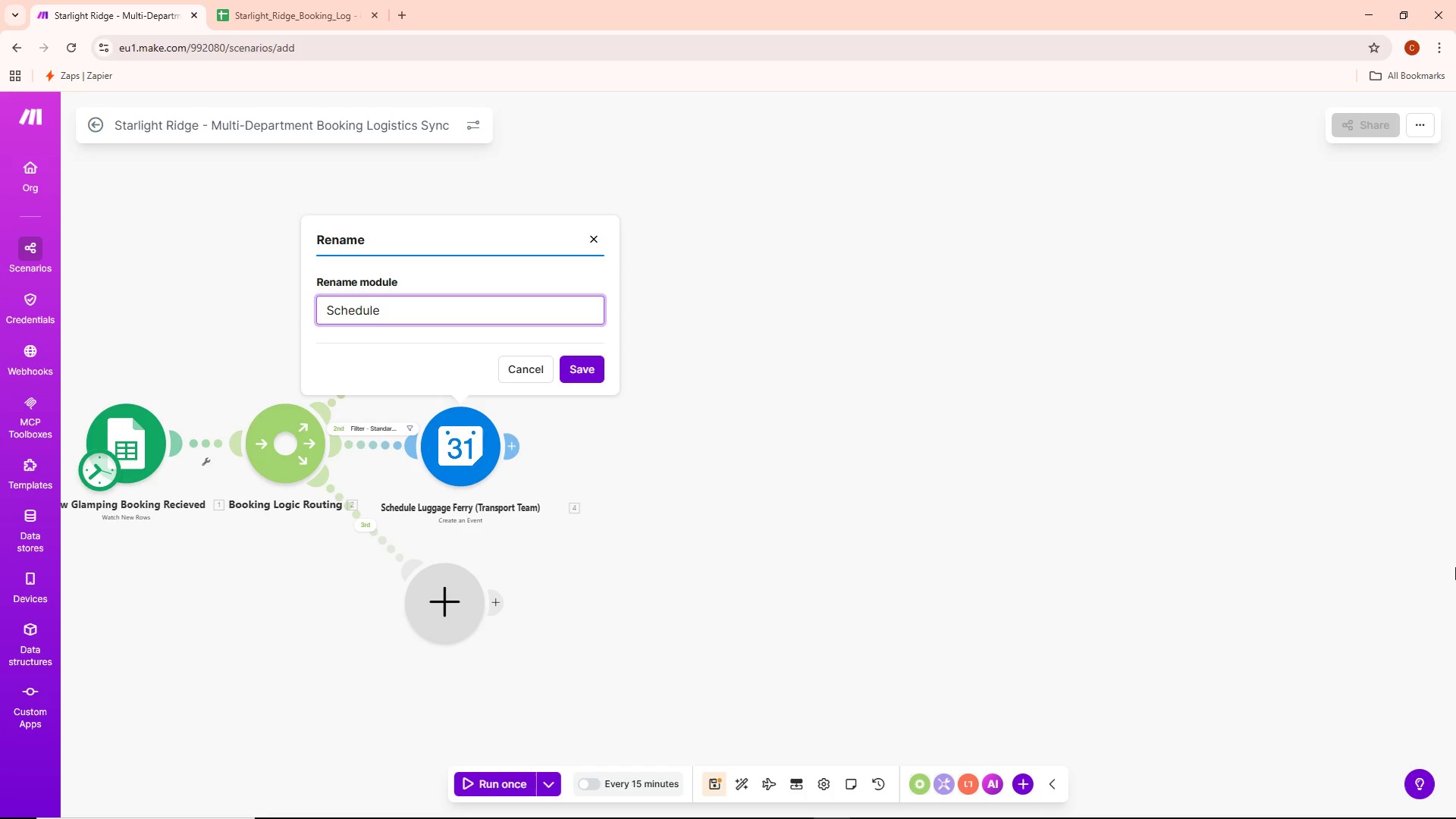 
type(Tent TurnO)
 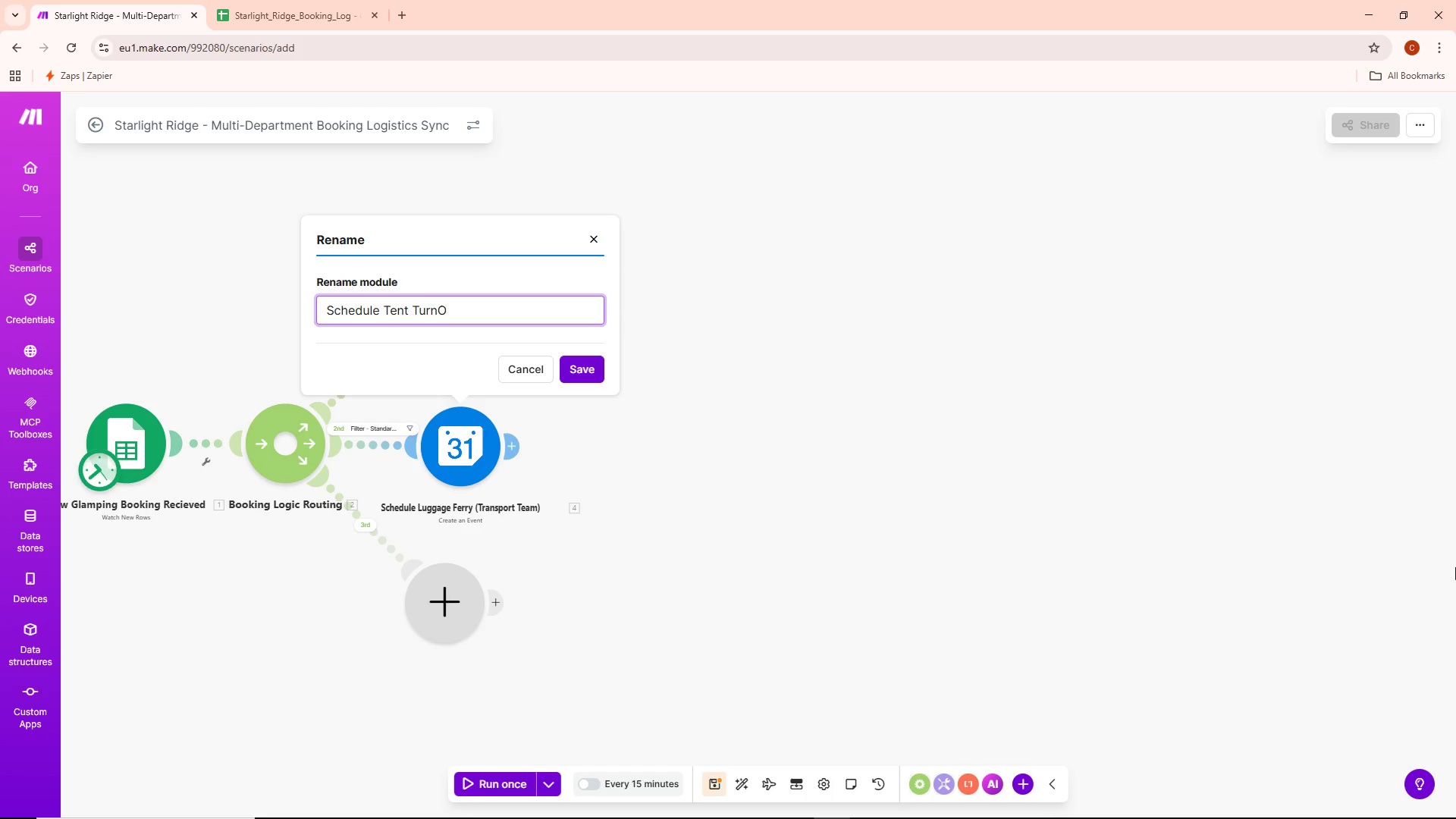 
key(Backspace)
type(over 9Maoi)
key(Backspace)
key(Backspace)
key(Backspace)
key(Backspace)
key(Backspace)
type((ma)
key(Backspace)
key(Backspace)
type(Maintenance)
 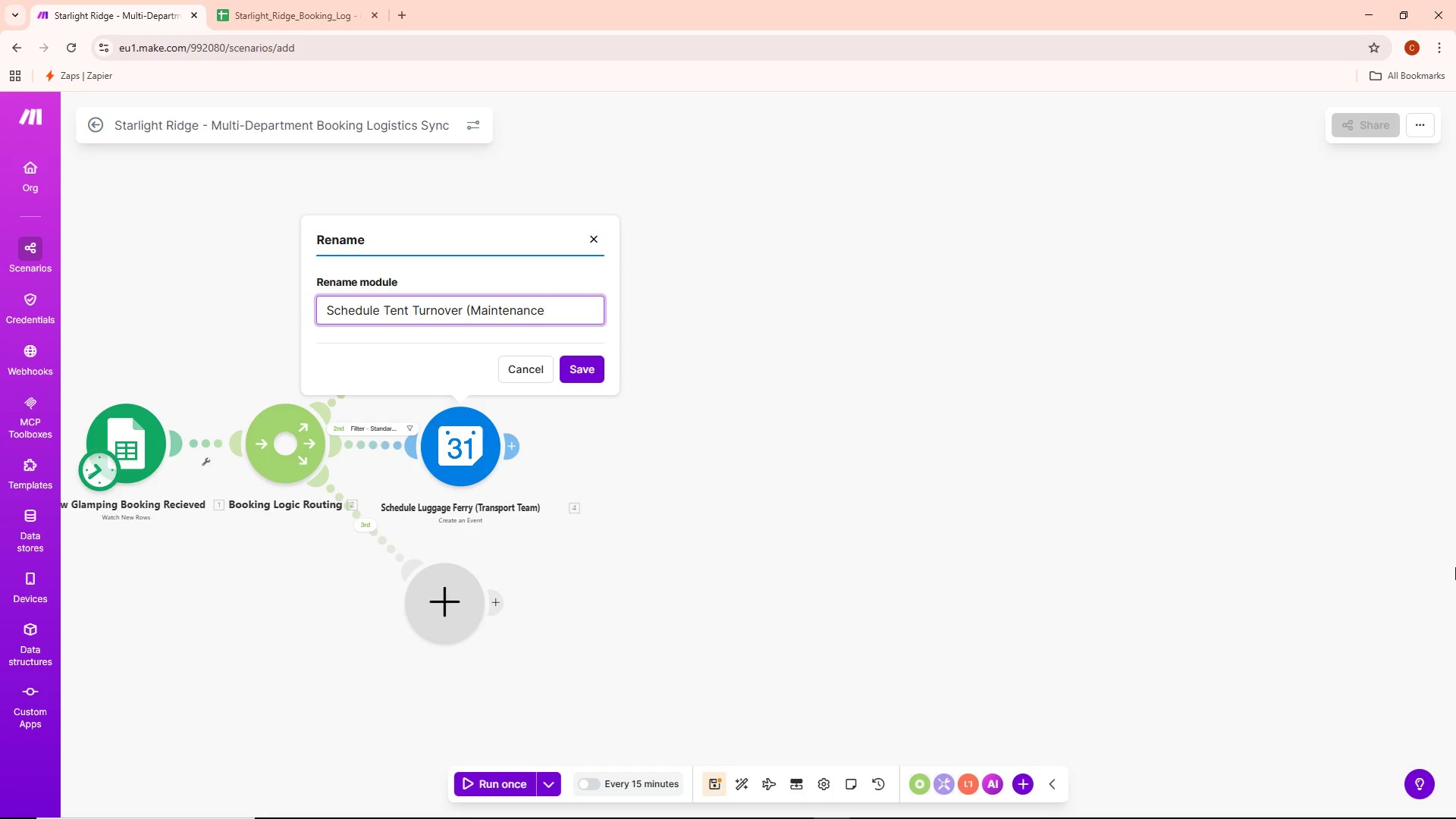 
key(Shift+0)
 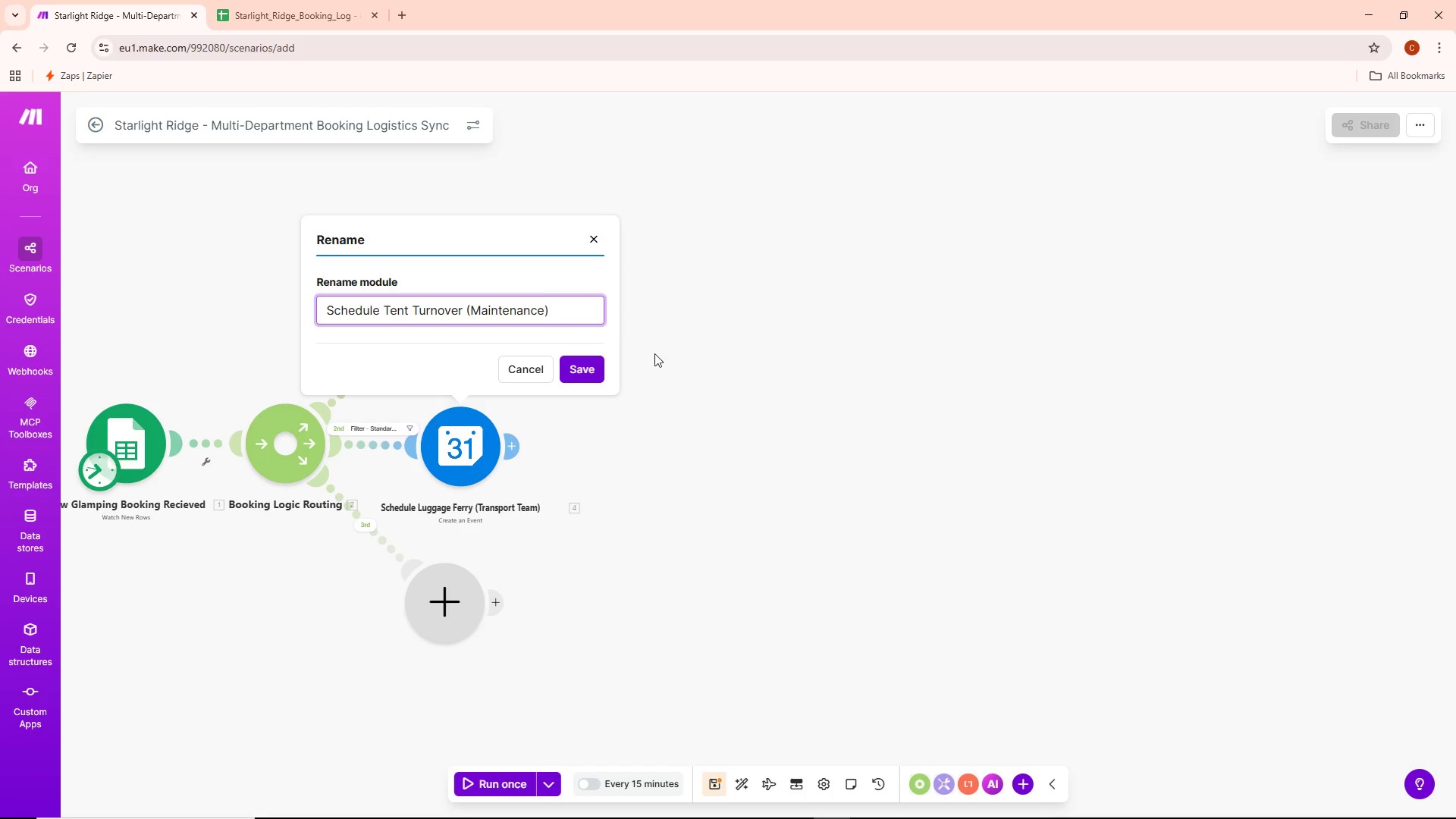 
left_click([591, 375])
 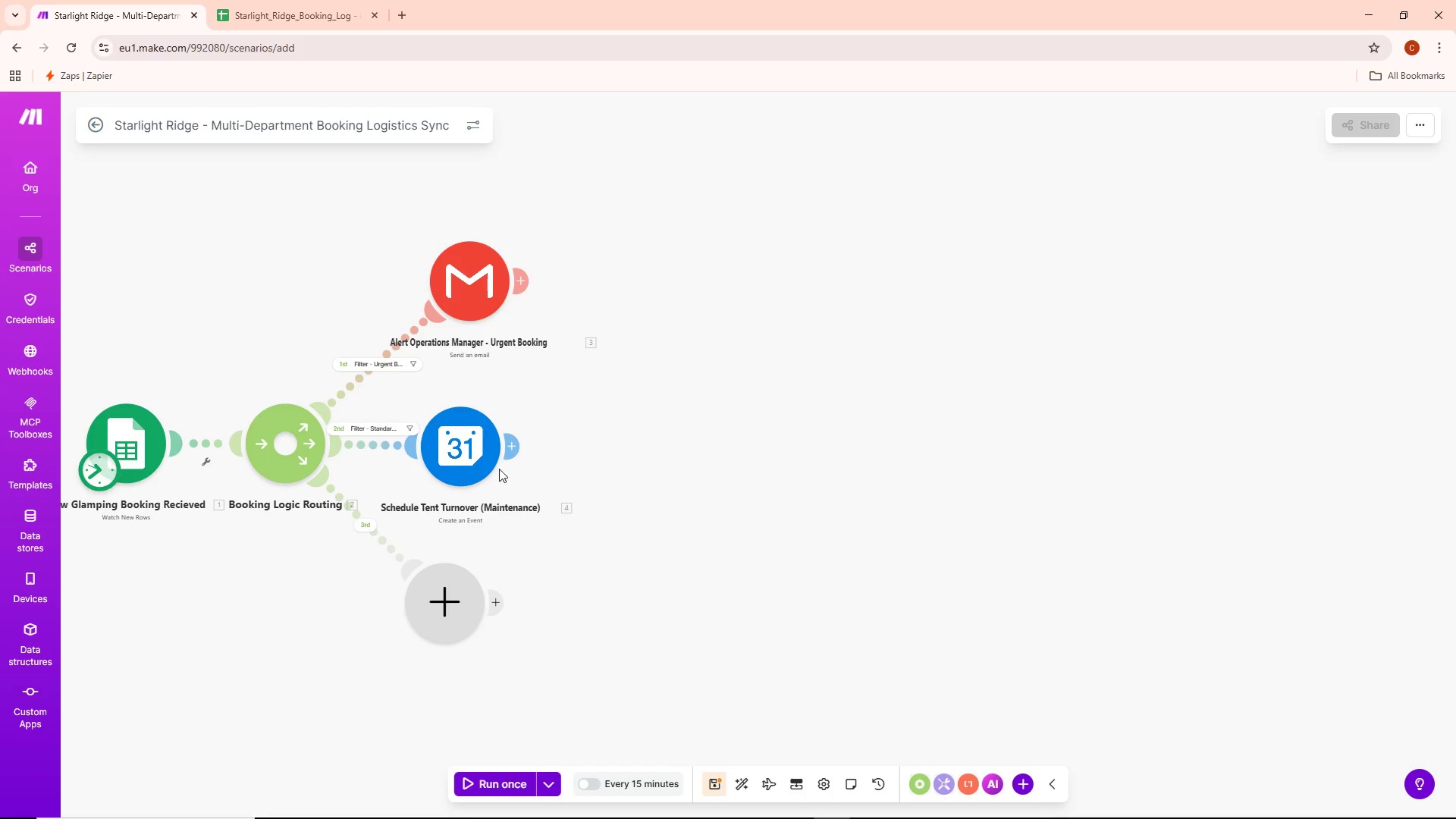 
left_click_drag(start_coordinate=[465, 470], to_coordinate=[490, 459])
 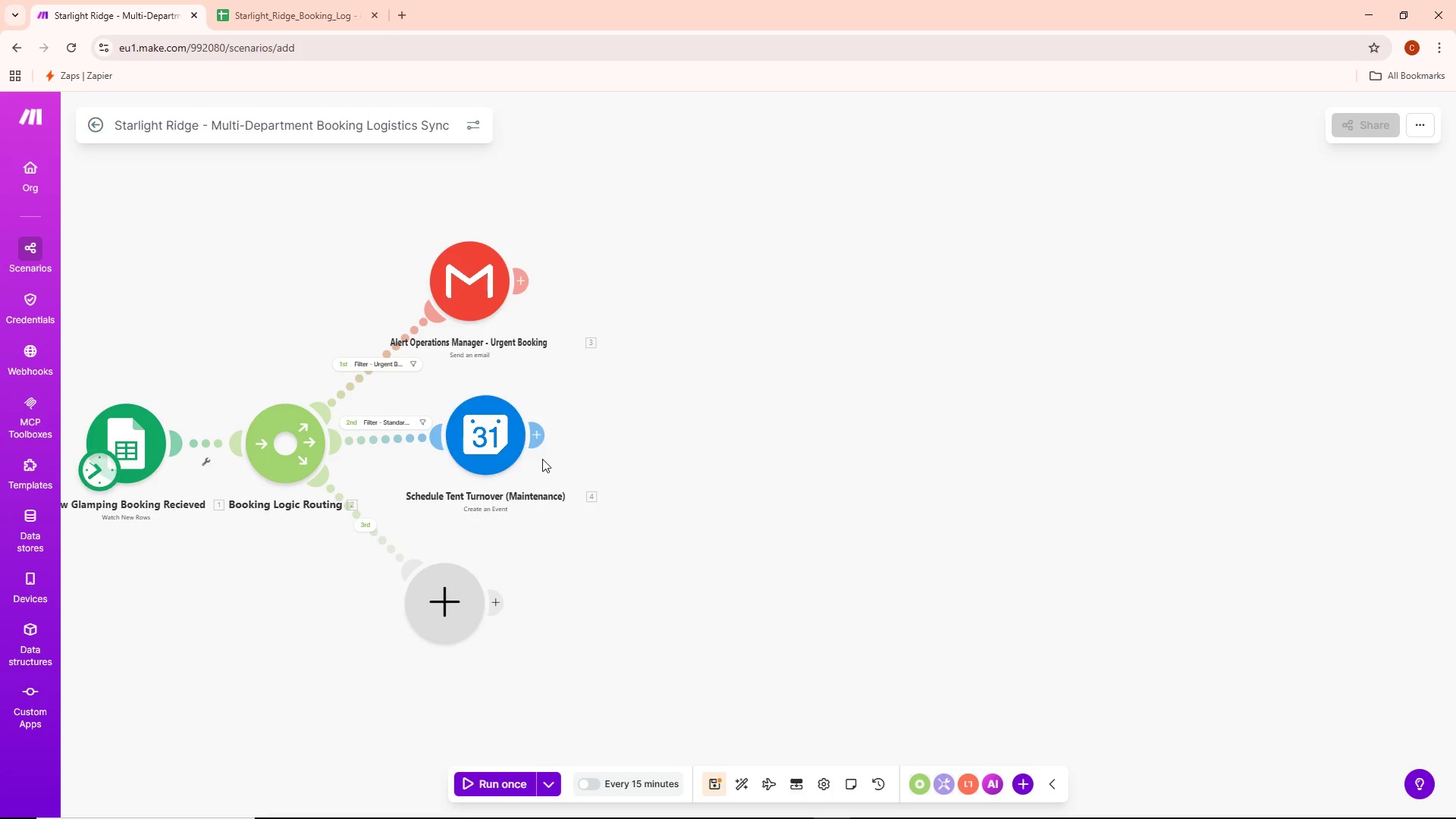 
left_click([538, 435])
 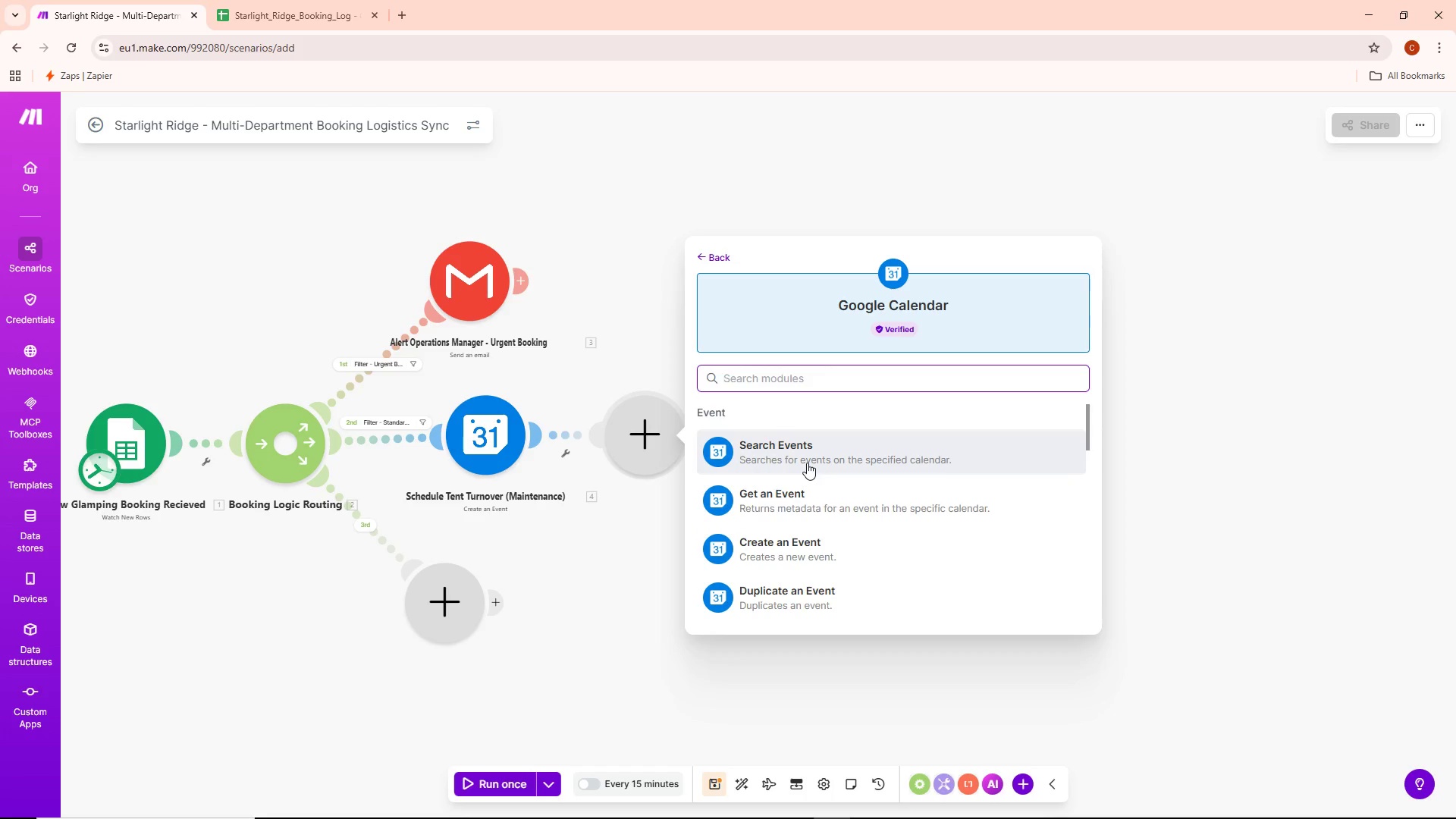 
wait(31.0)
 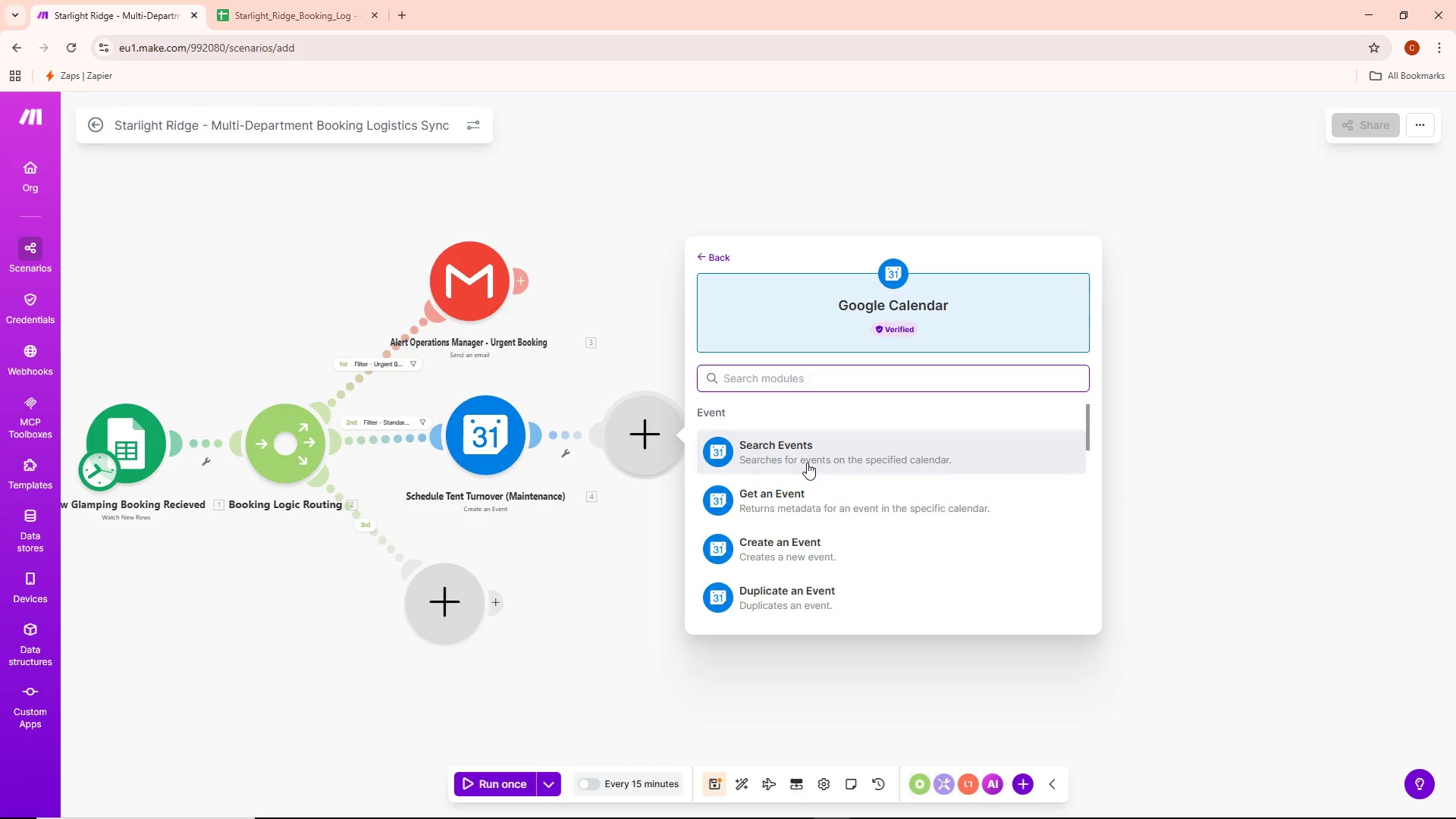 
scroll: coordinate [802, 539], scroll_direction: down, amount: 5.0
 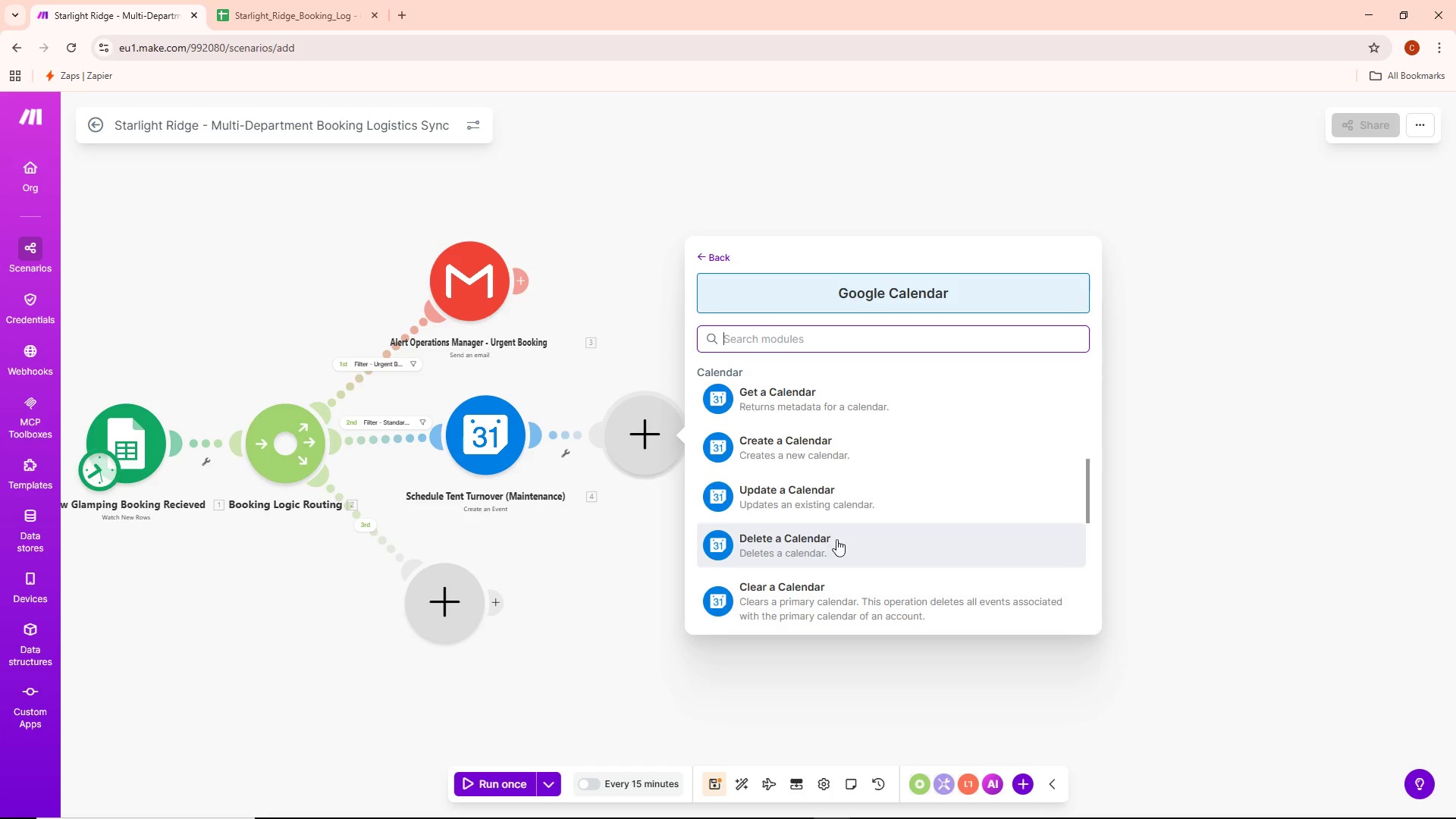 
wait(5.08)
 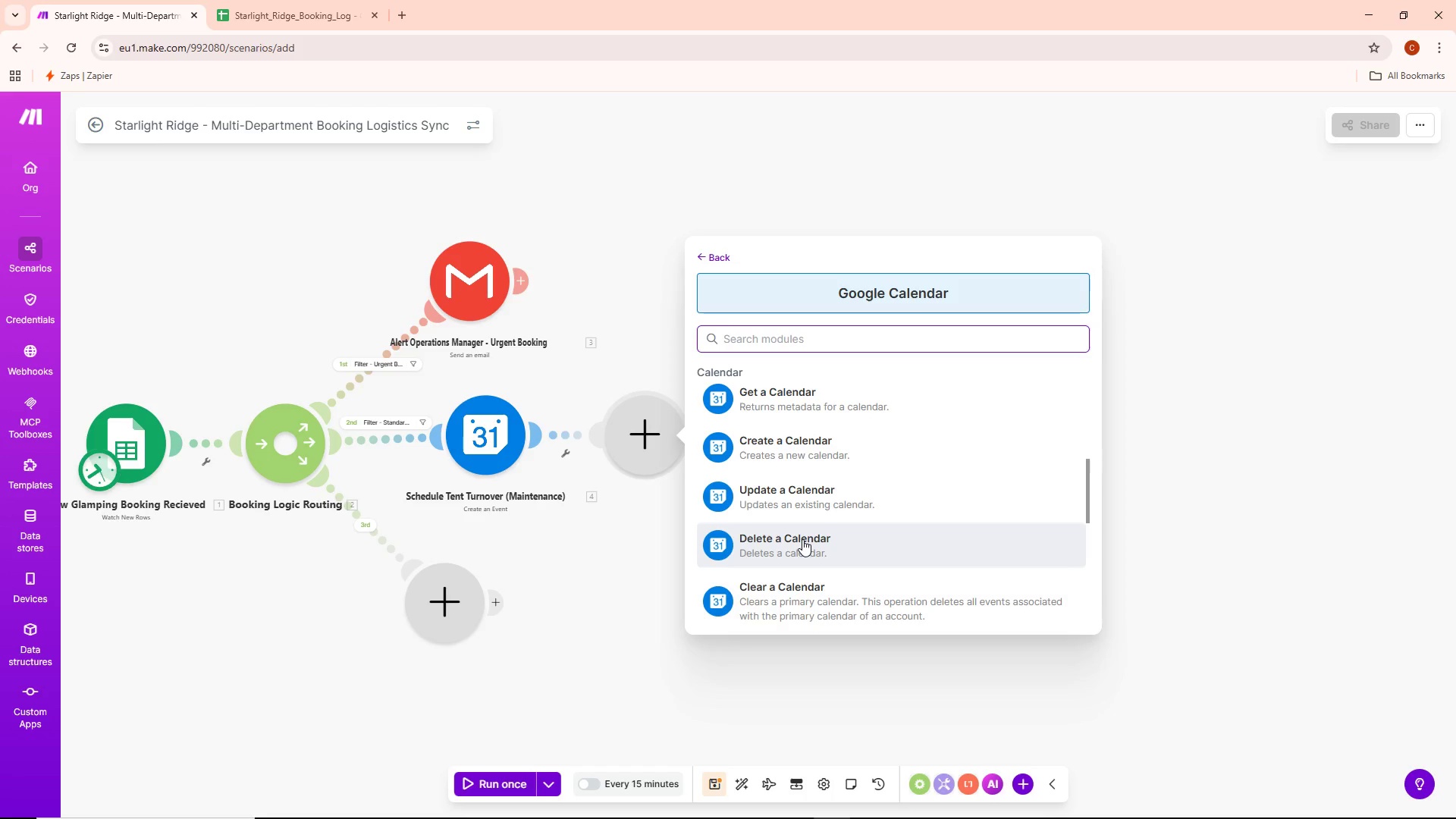 
scroll: coordinate [854, 576], scroll_direction: down, amount: 3.0
 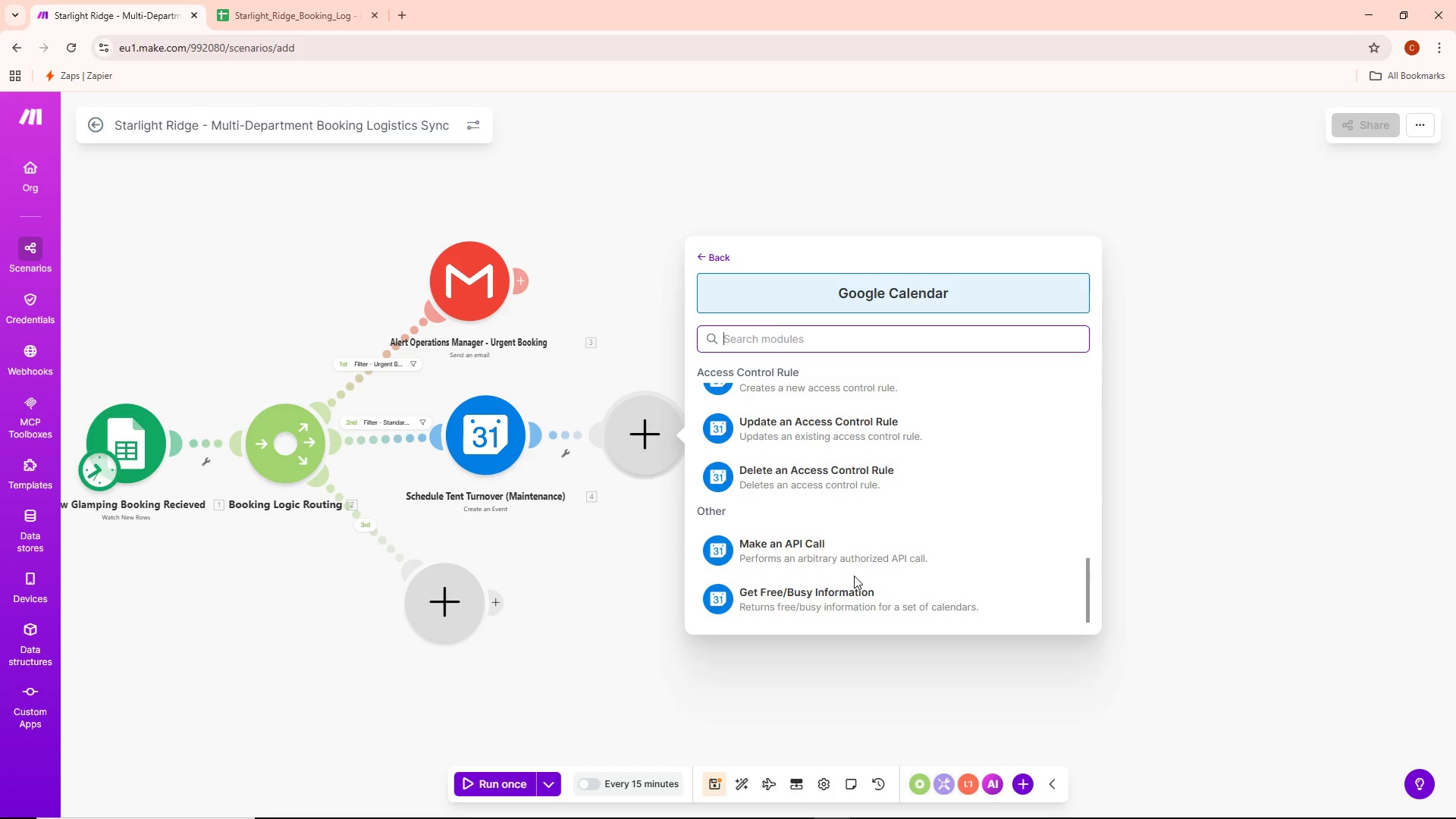 
scroll: coordinate [854, 576], scroll_direction: up, amount: 2.0
 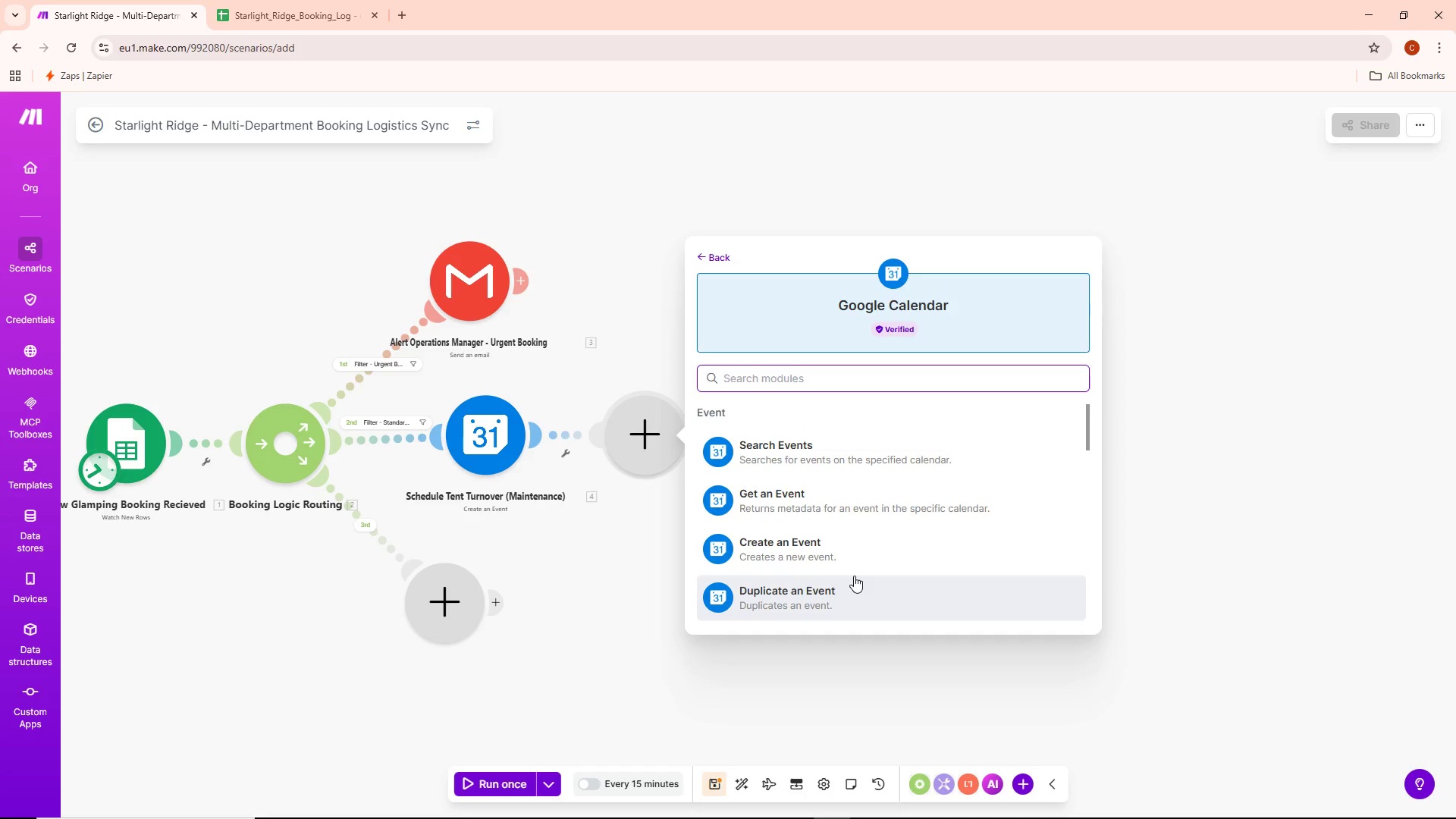 
wait(5.16)
 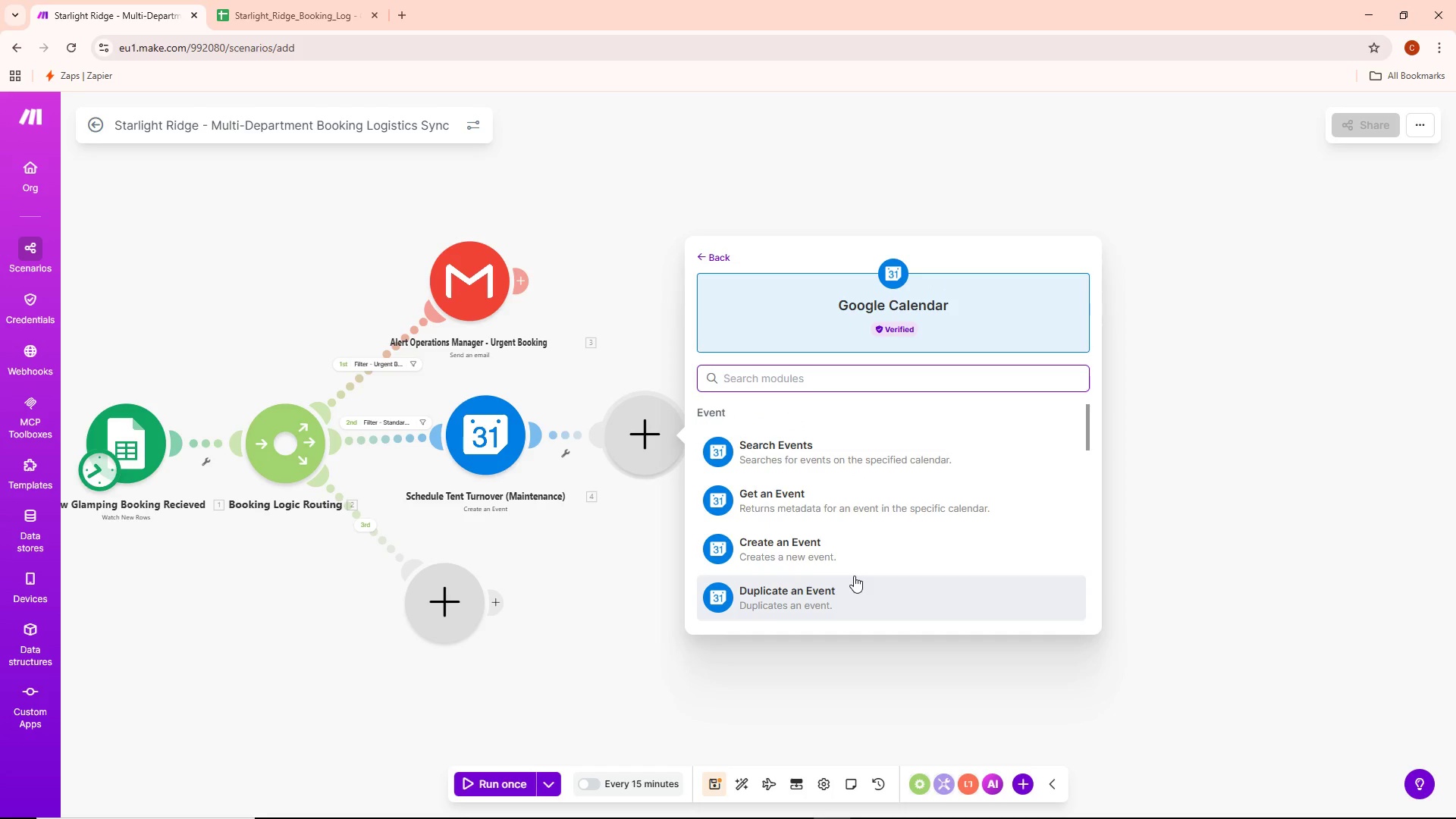 
scroll: coordinate [963, 482], scroll_direction: down, amount: 3.0
 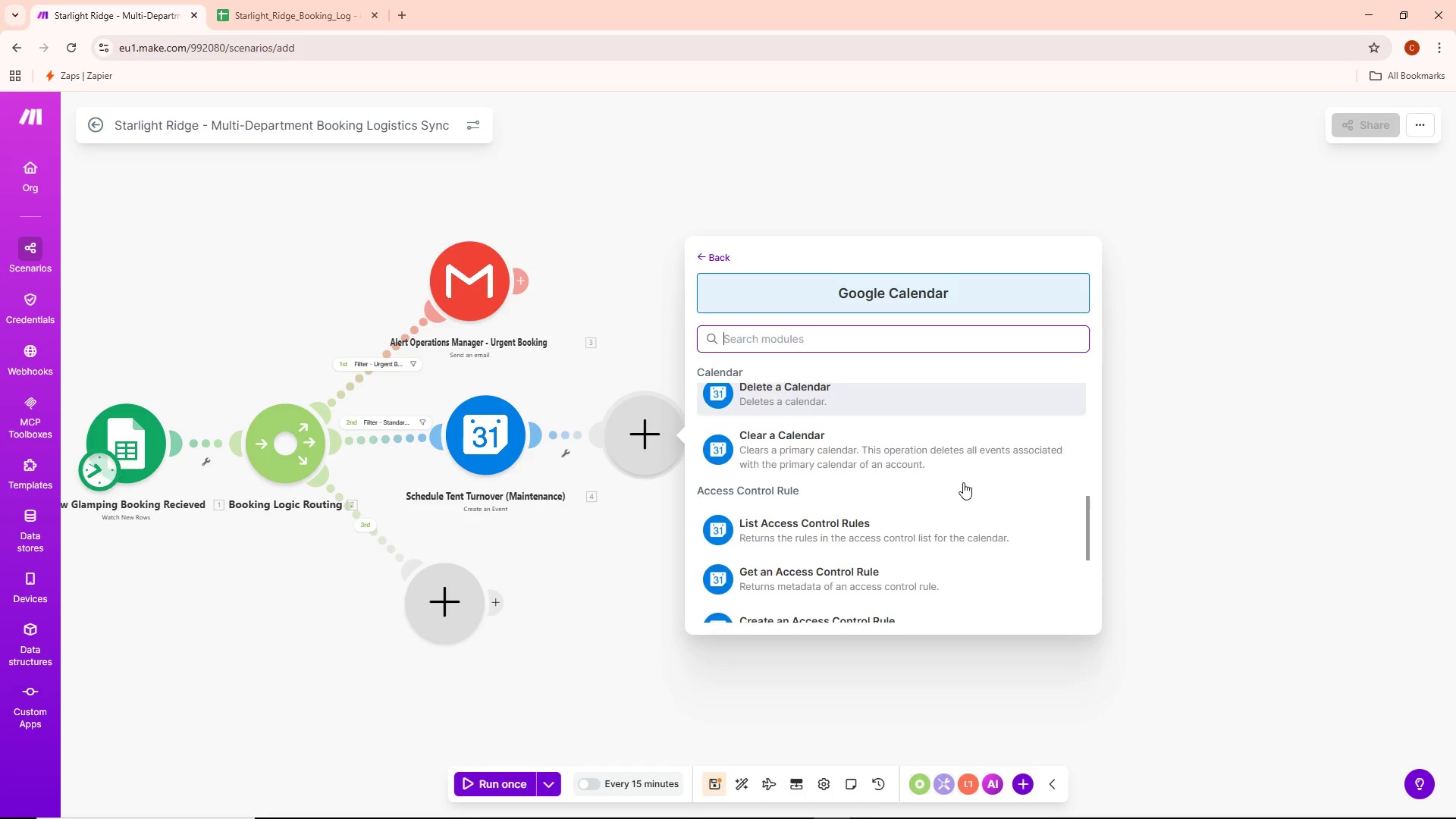 
scroll: coordinate [963, 482], scroll_direction: up, amount: 5.0
 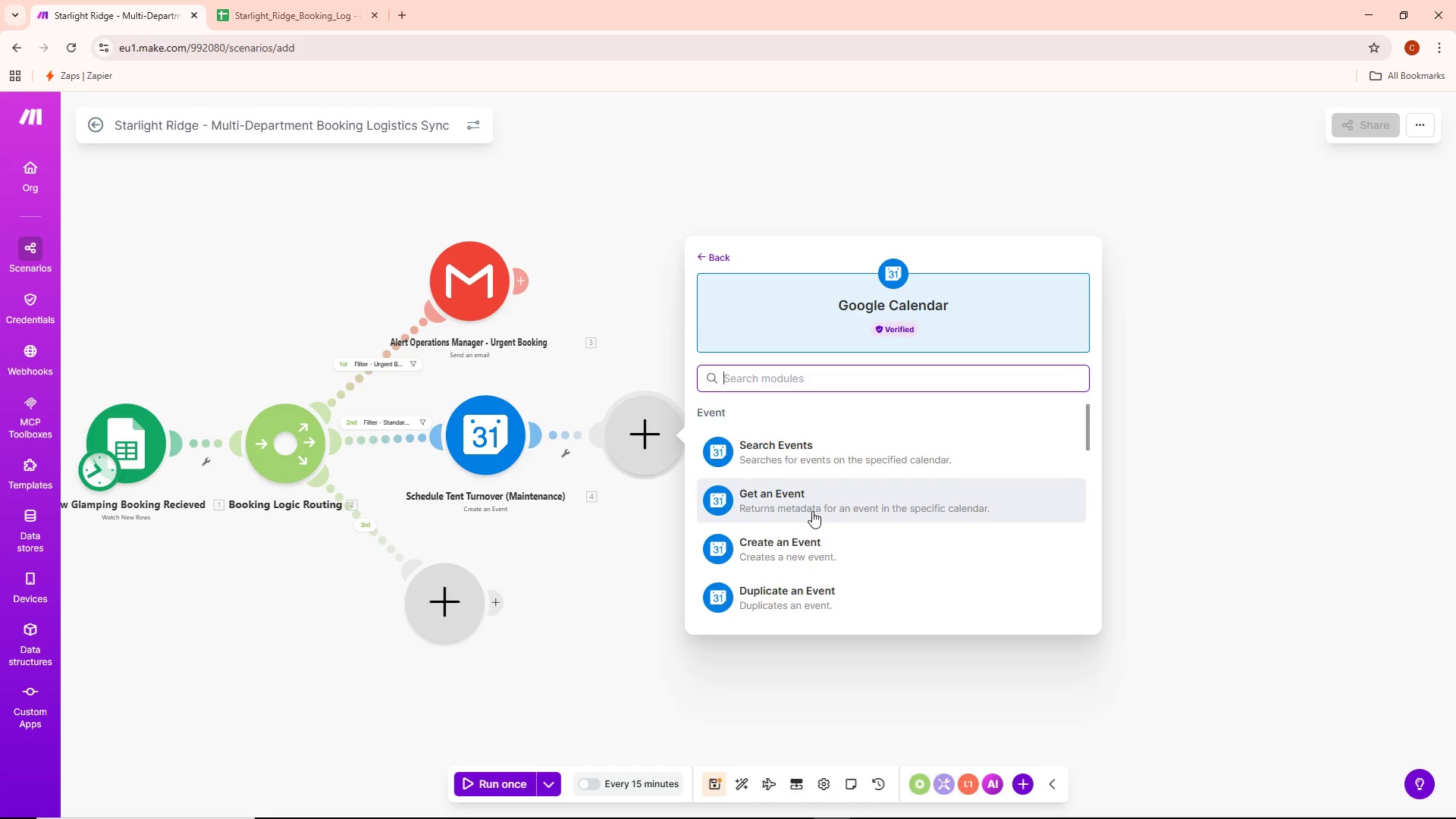 
left_click([799, 546])
 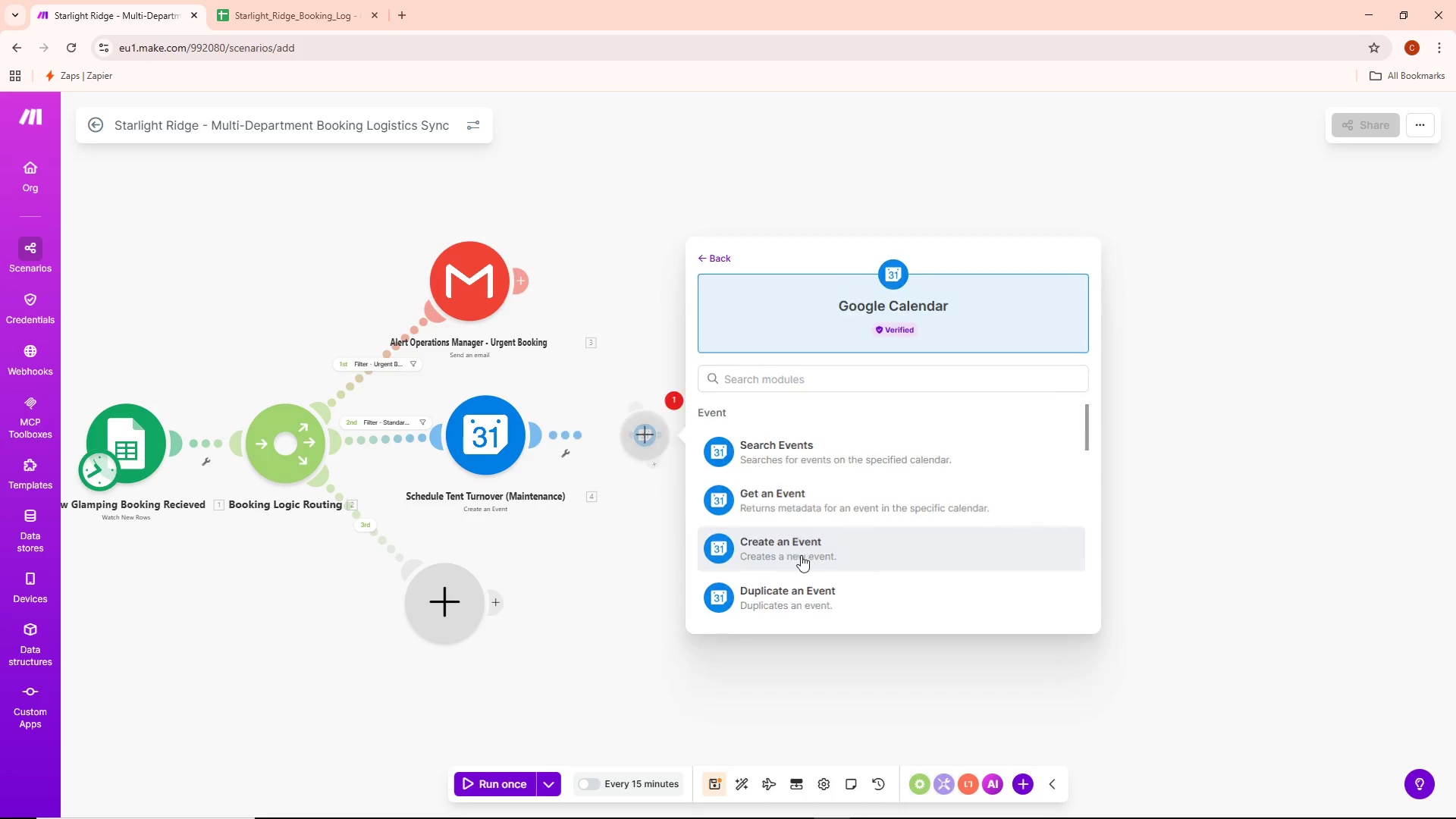 
mouse_move([814, 553])
 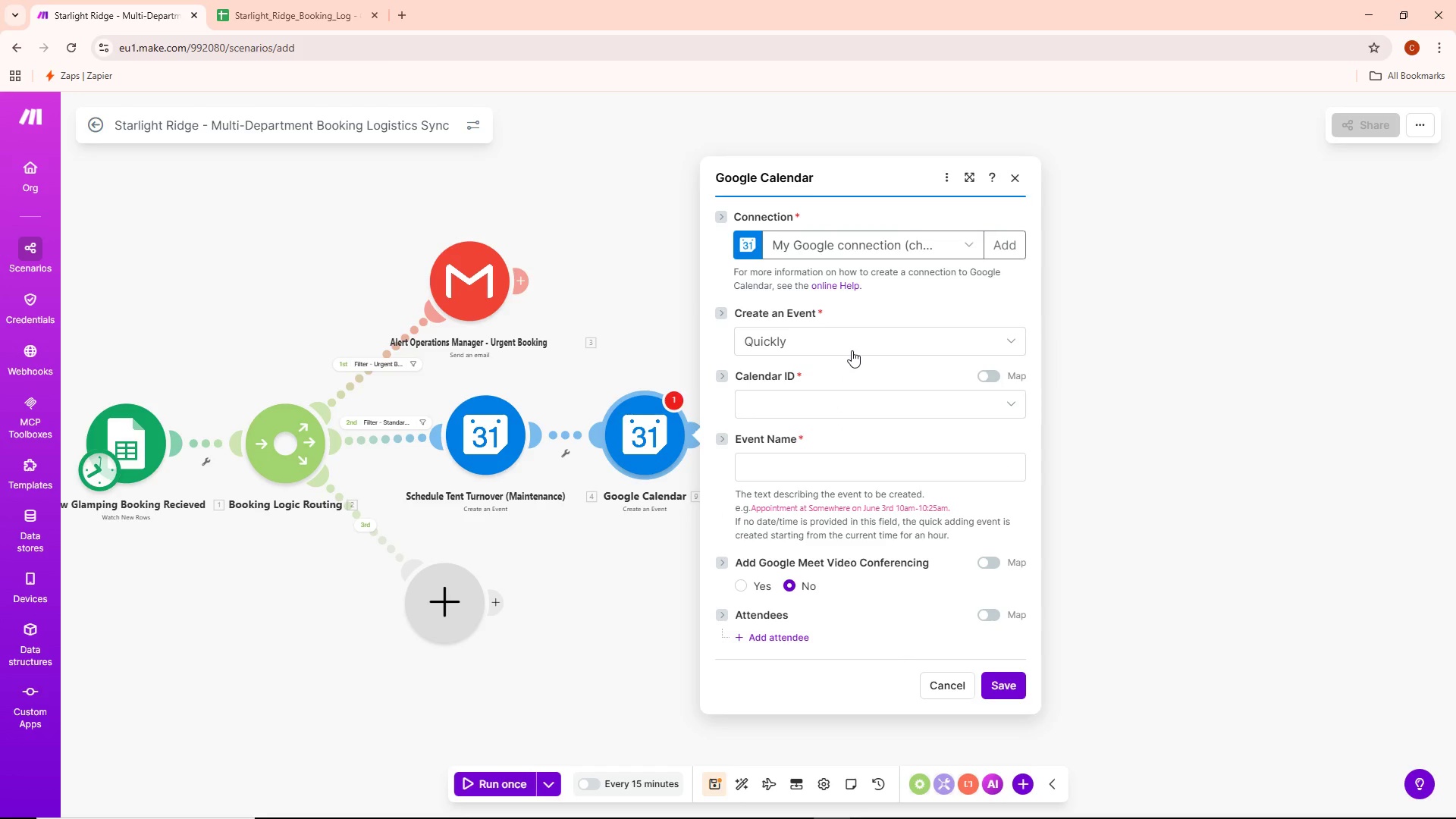 
left_click([852, 347])
 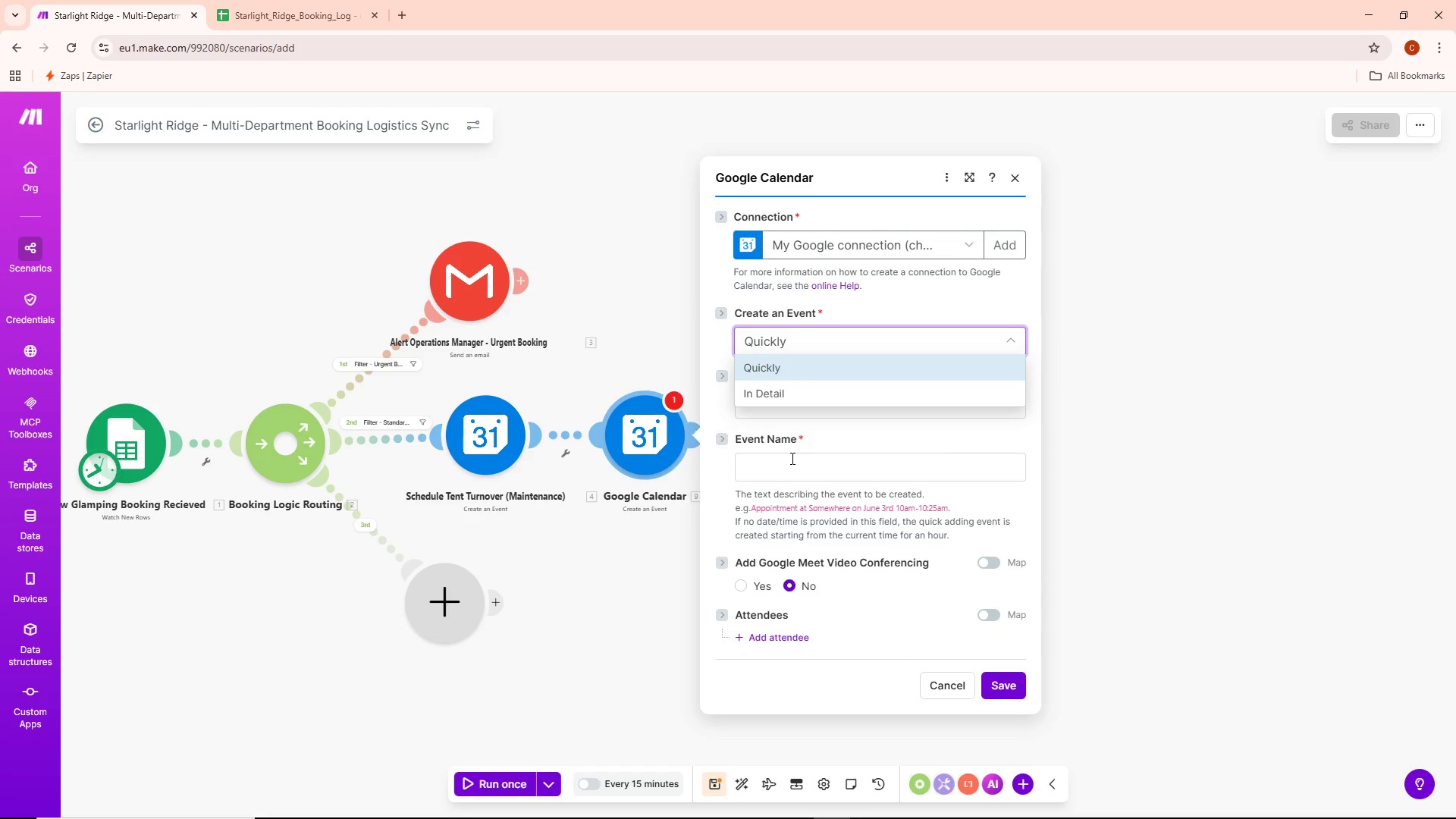 
left_click([791, 494])
 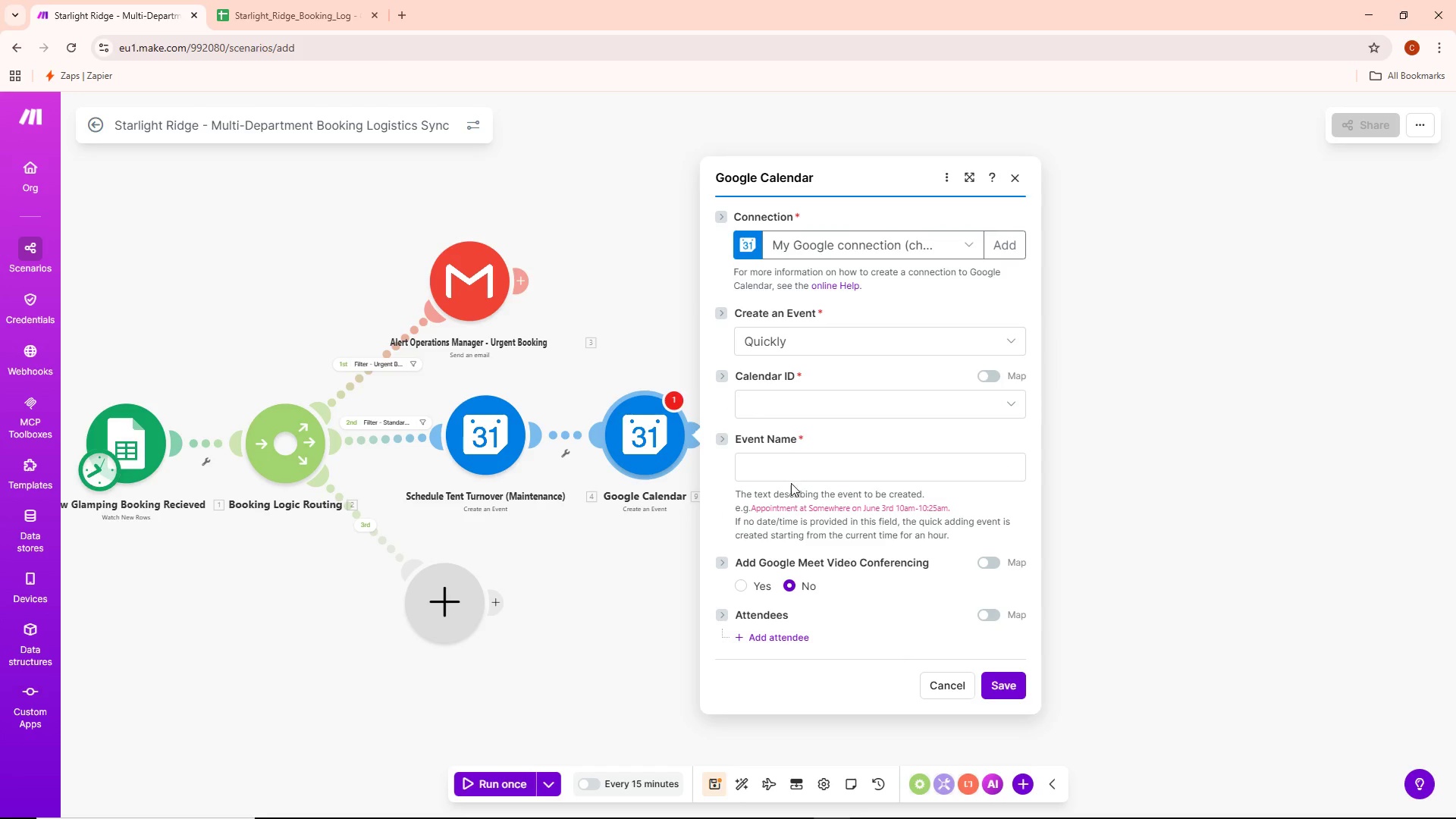 
left_click([791, 481])
 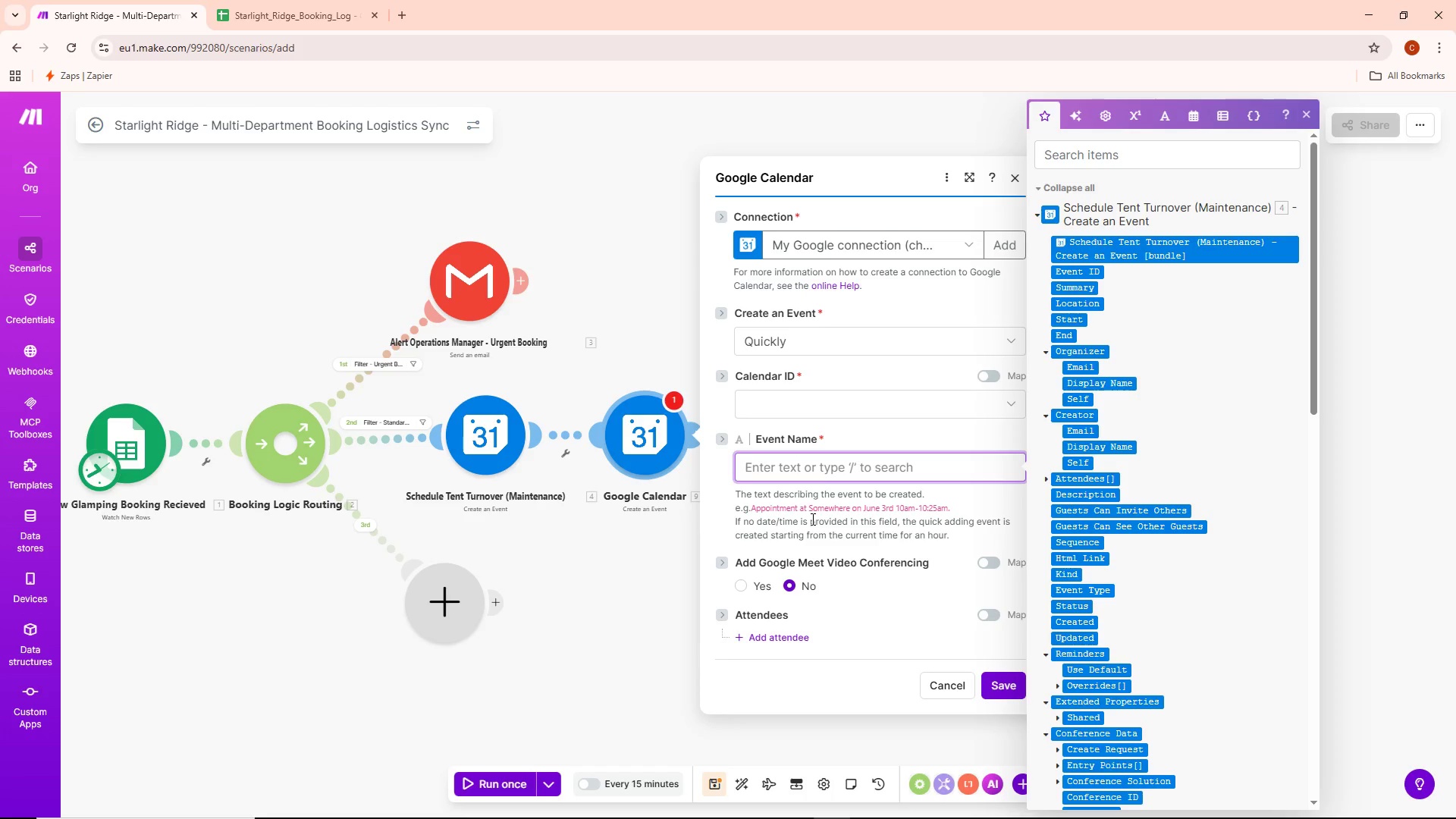 
wait(9.81)
 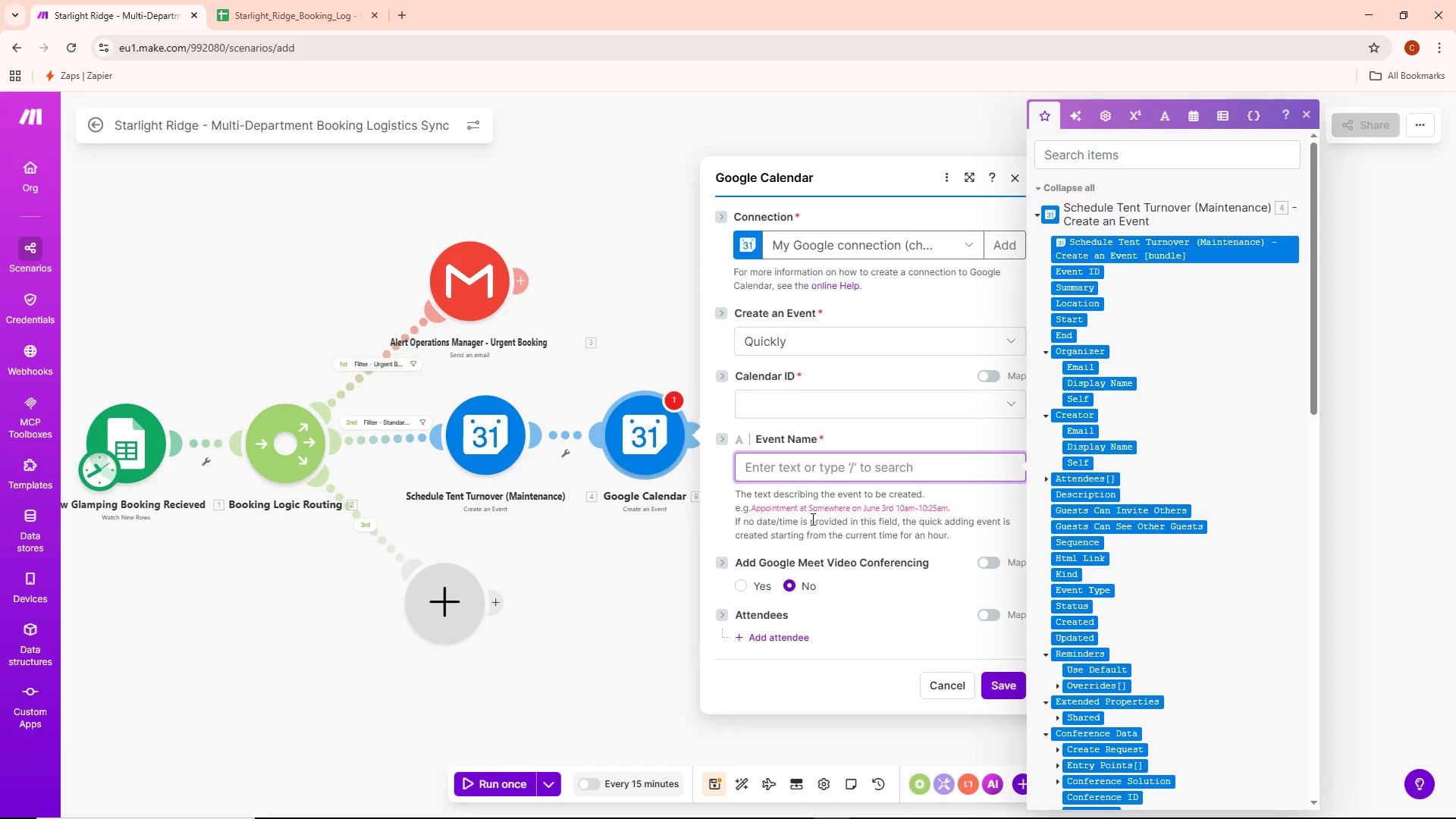 
left_click([821, 400])
 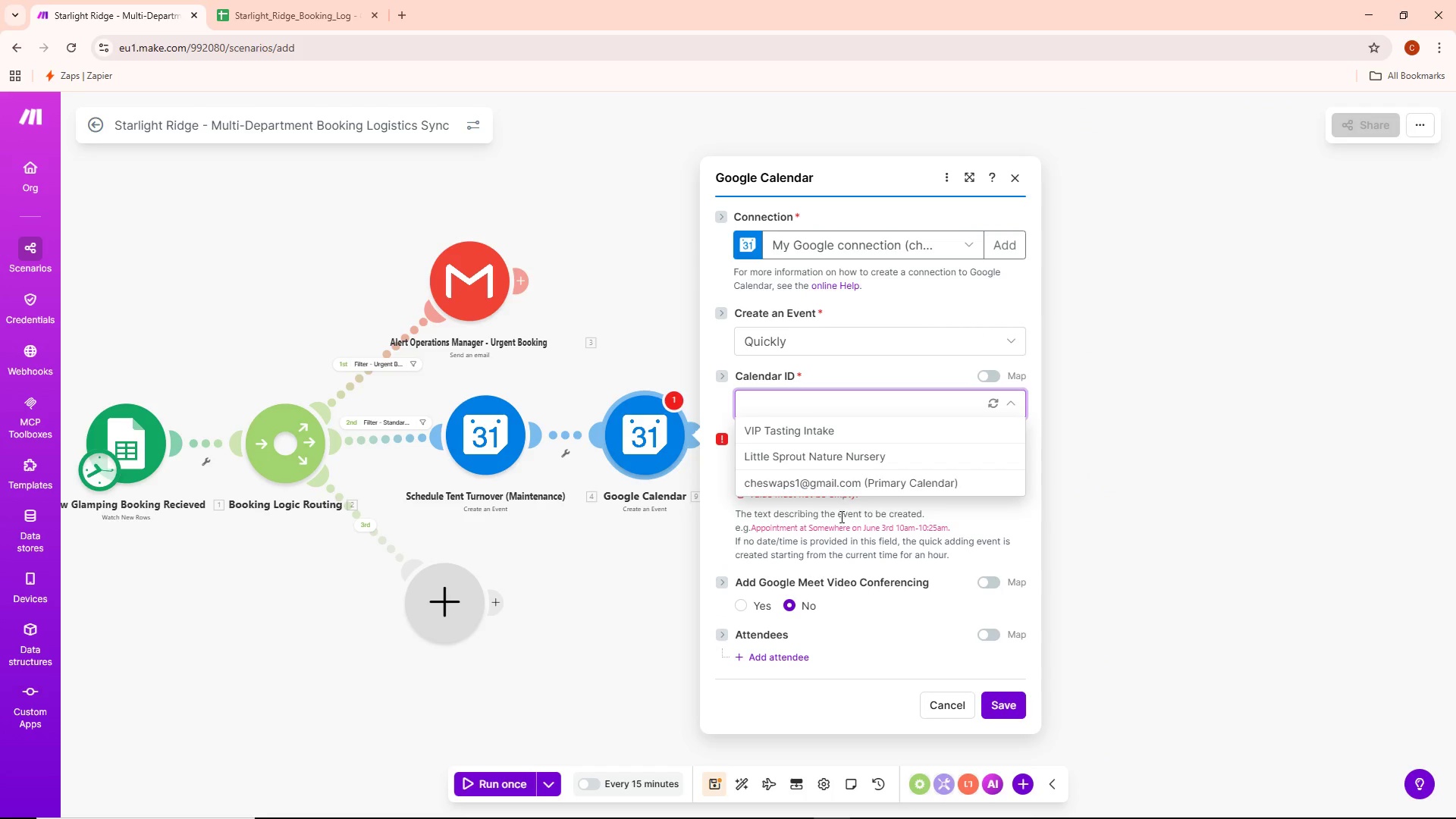 
left_click([840, 539])
 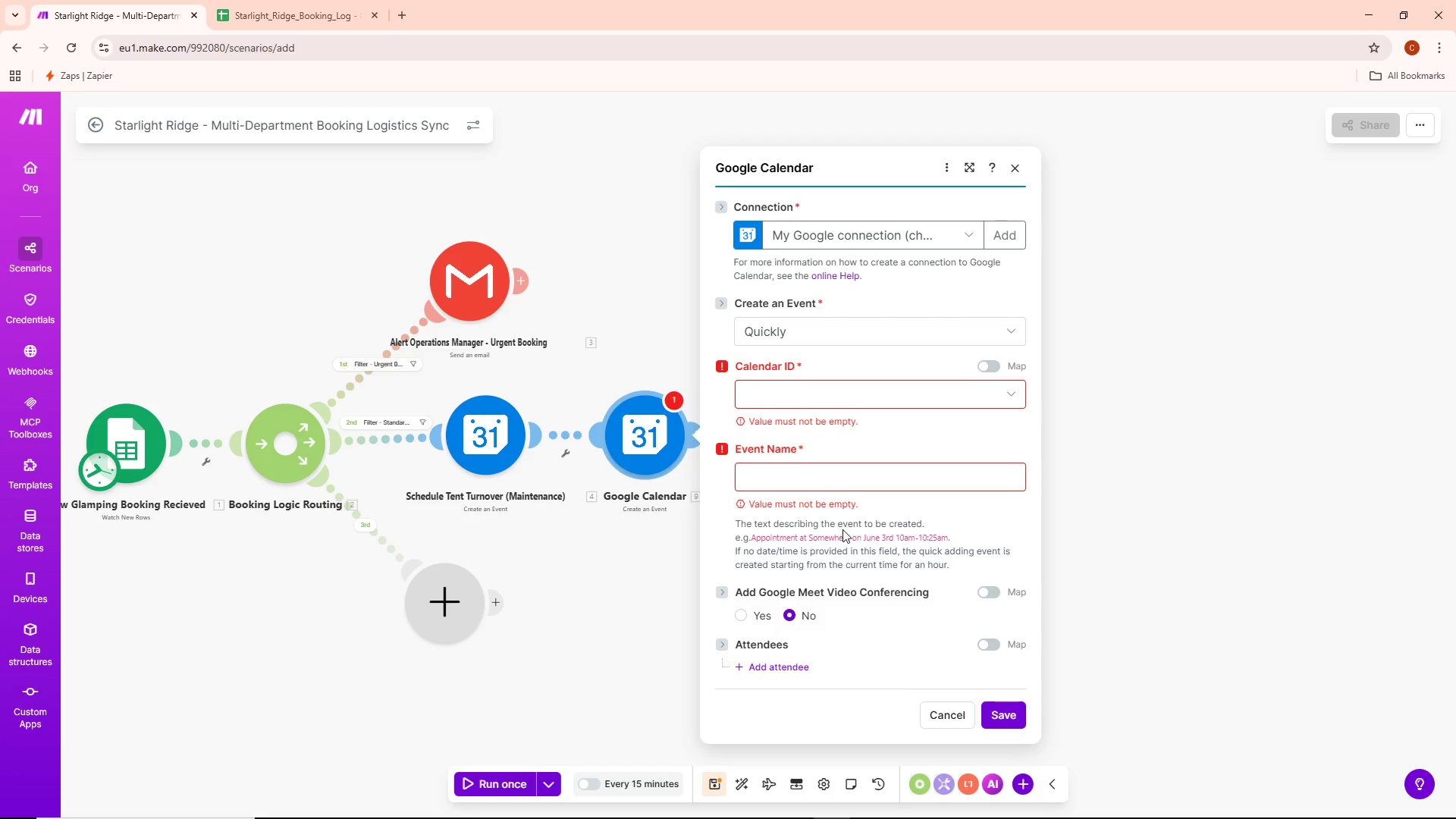 
left_click([893, 432])
 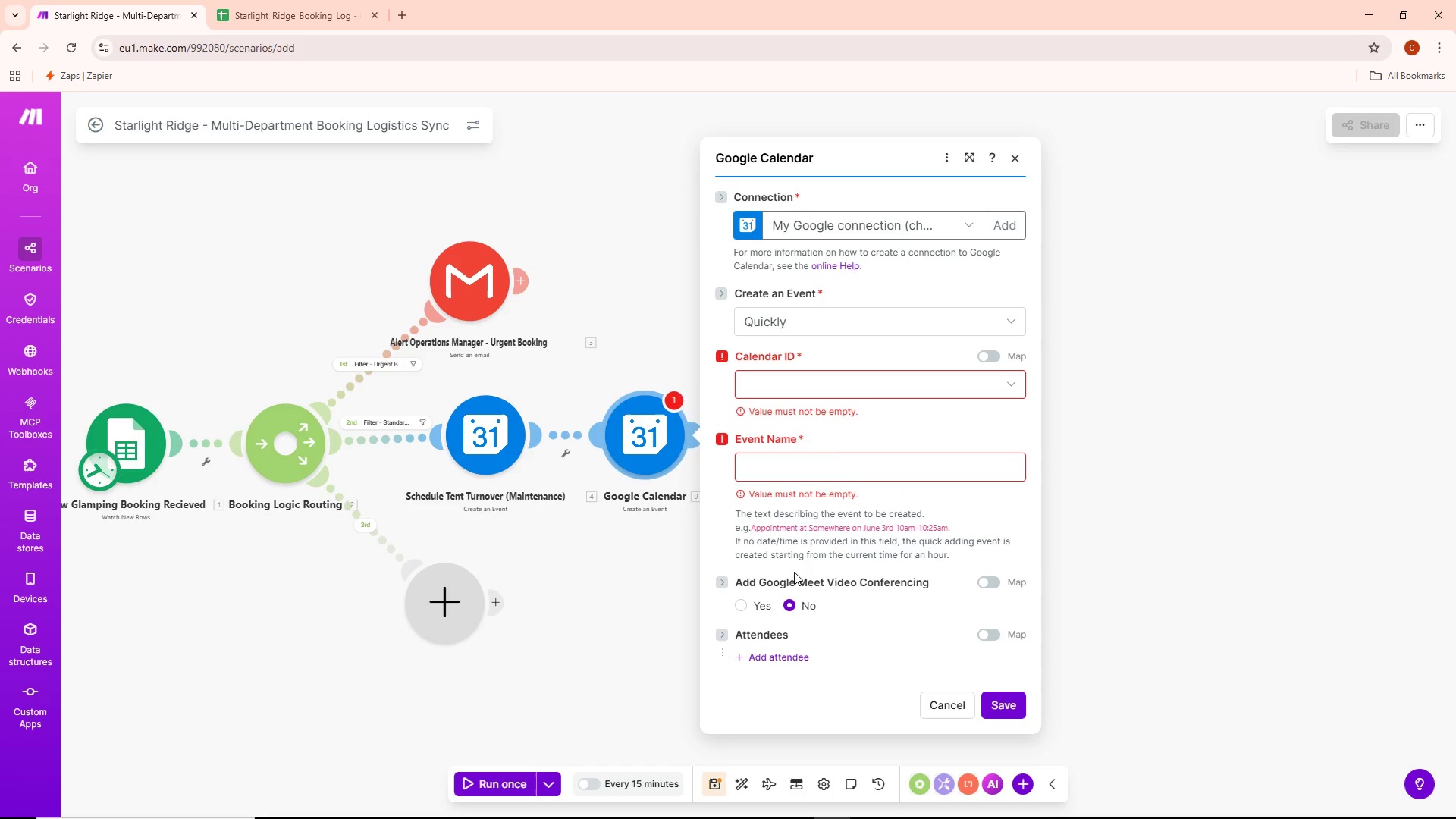 
left_click([848, 329])
 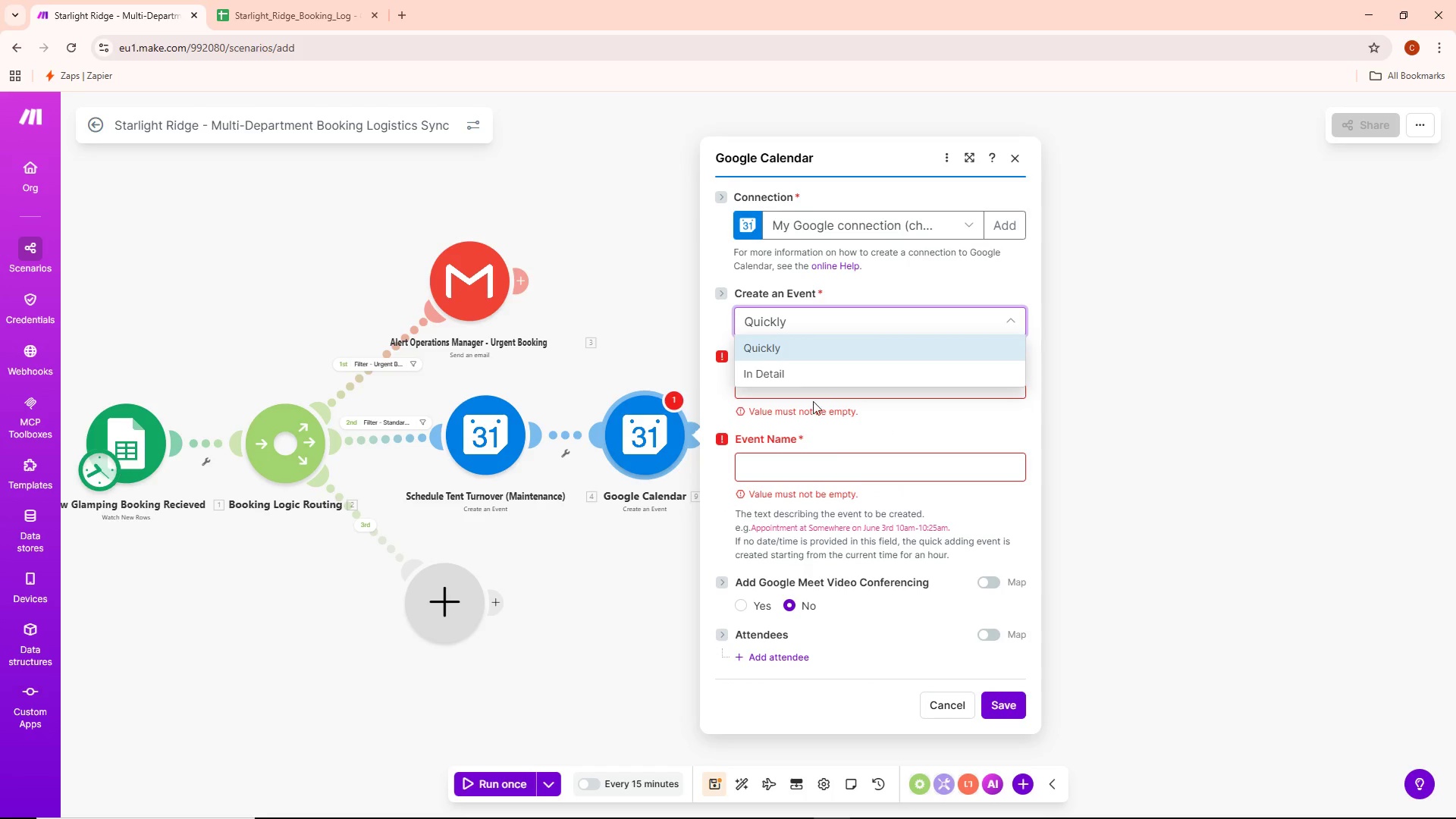 
left_click([798, 371])
 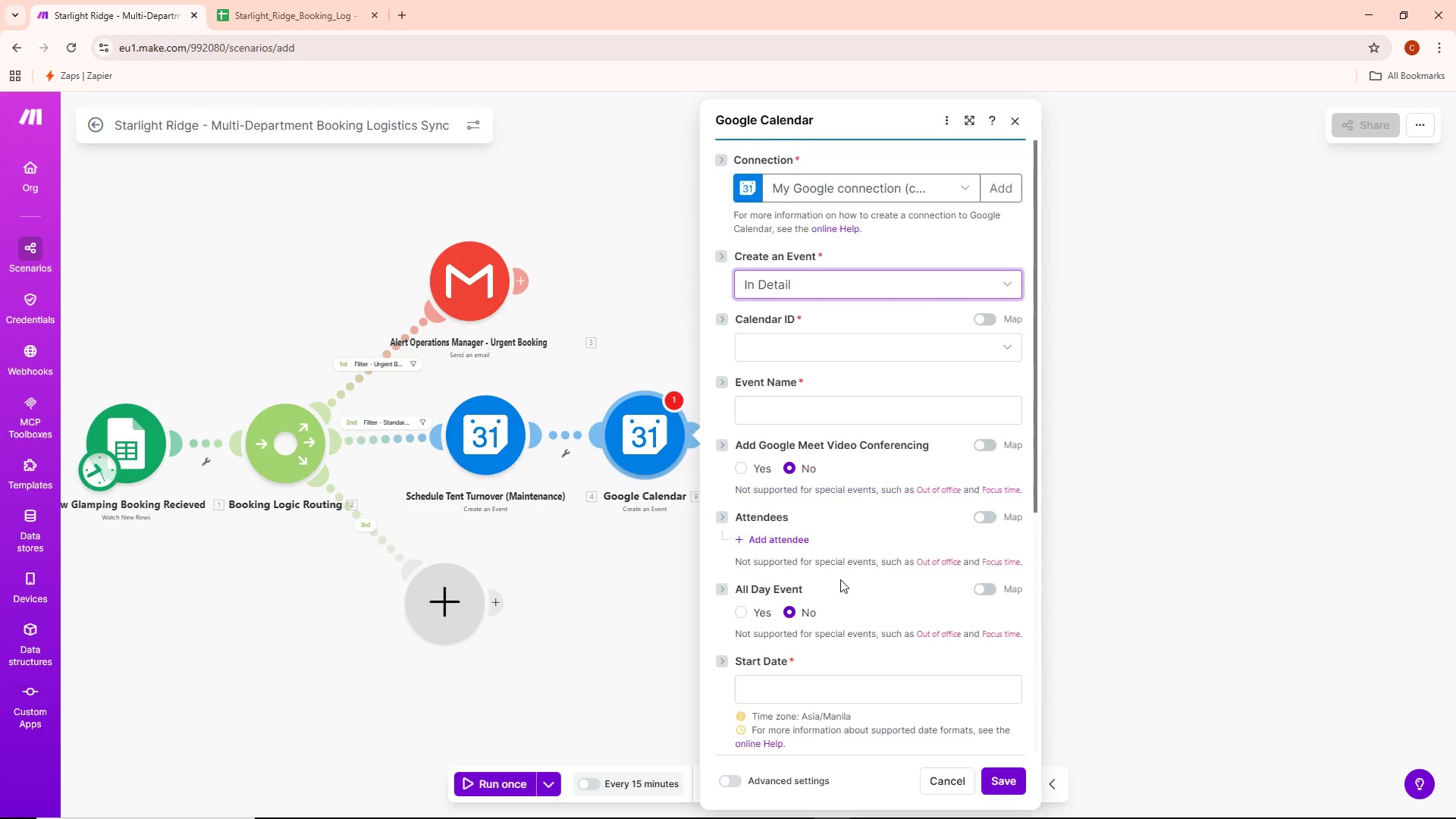 
left_click([830, 356])
 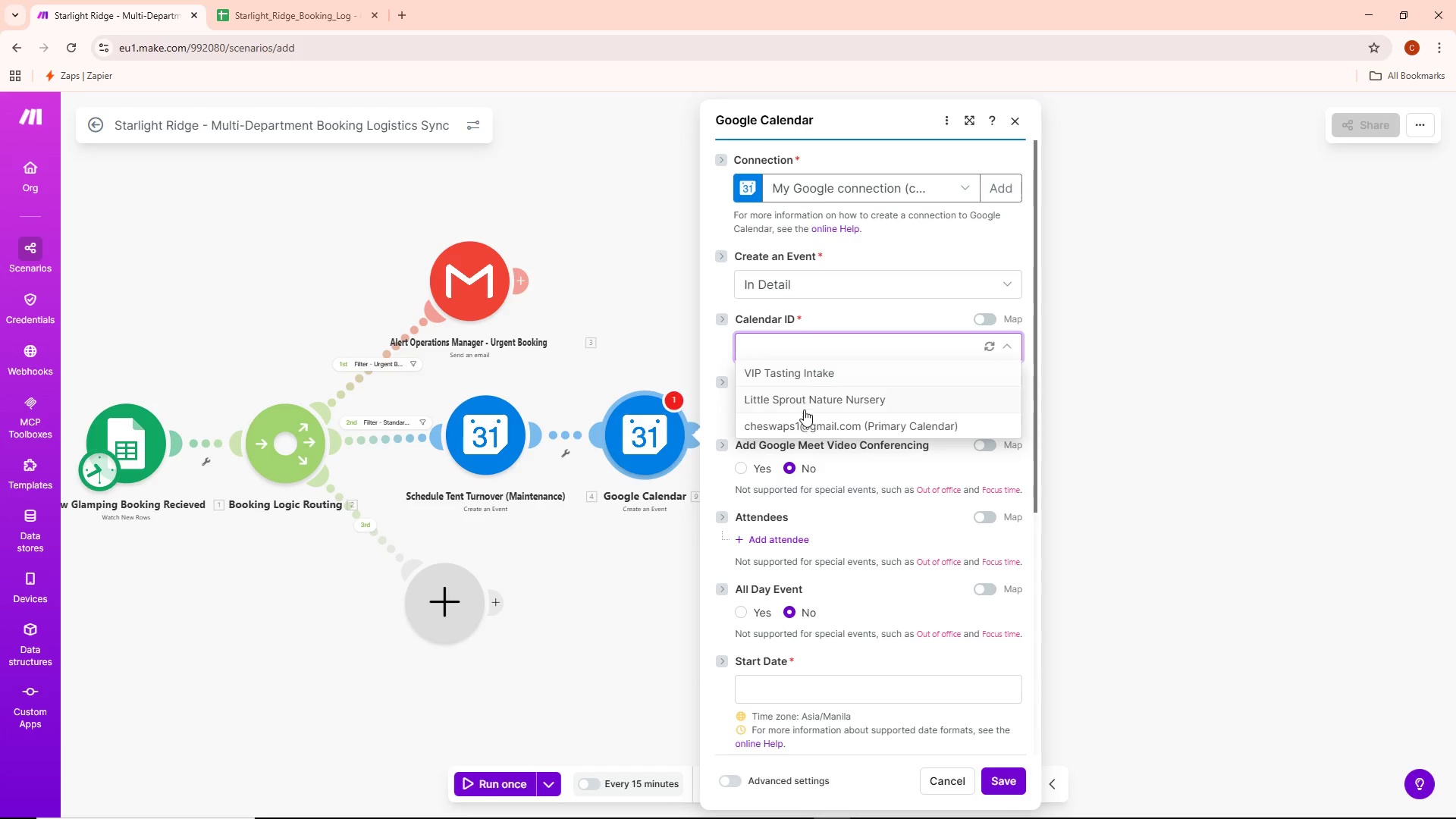 
left_click([811, 429])
 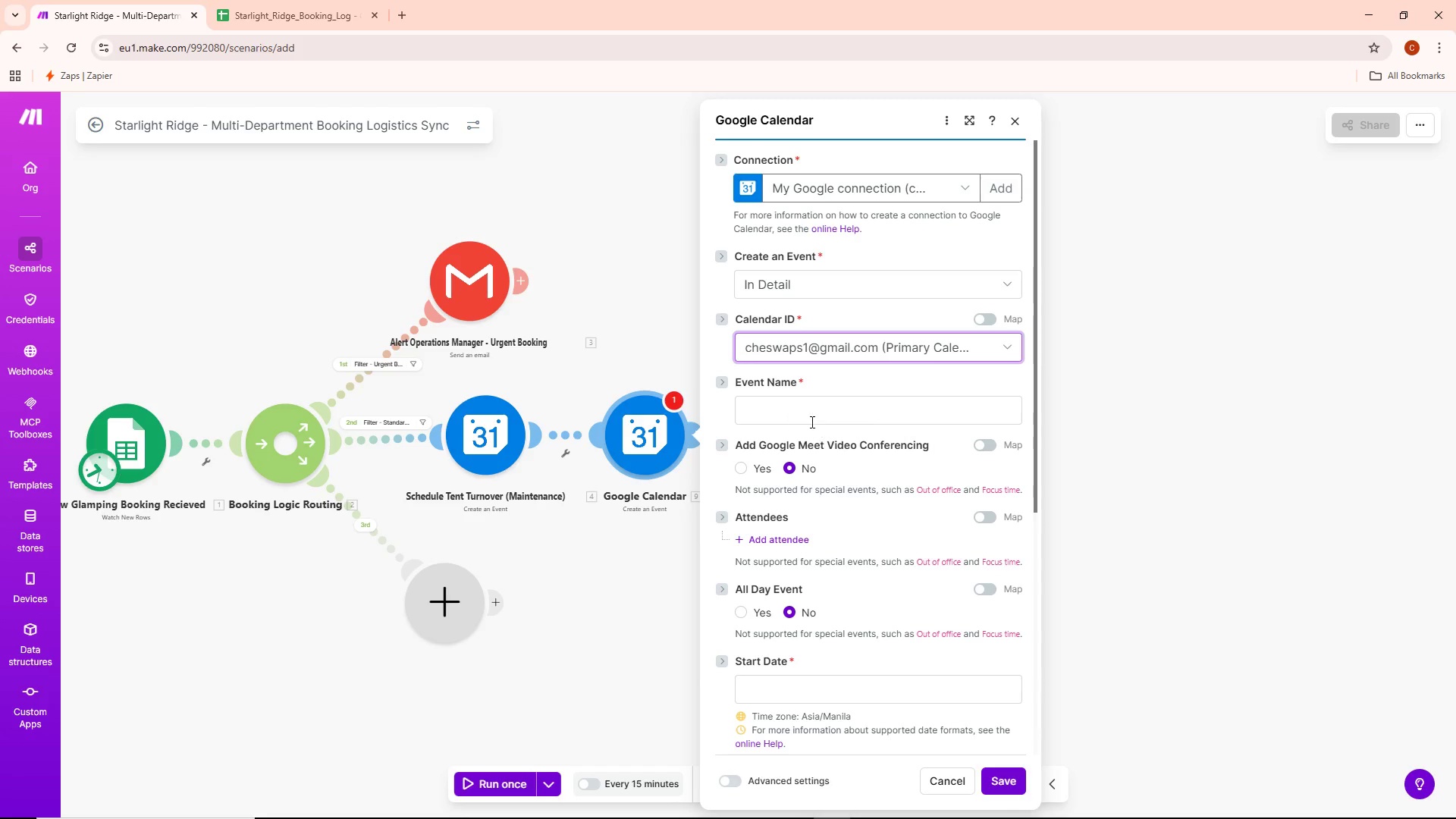 
left_click([810, 418])
 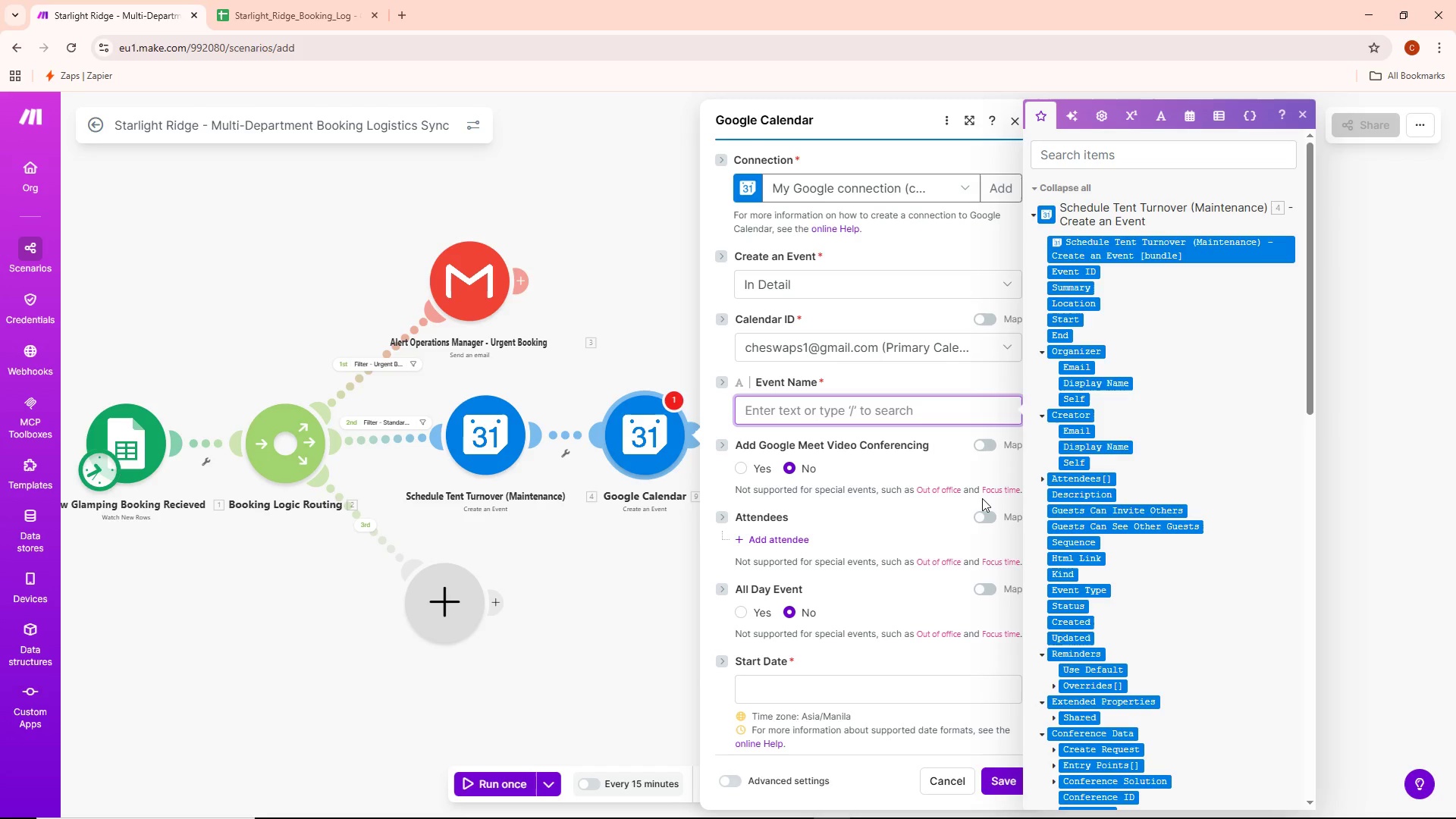 
wait(5.16)
 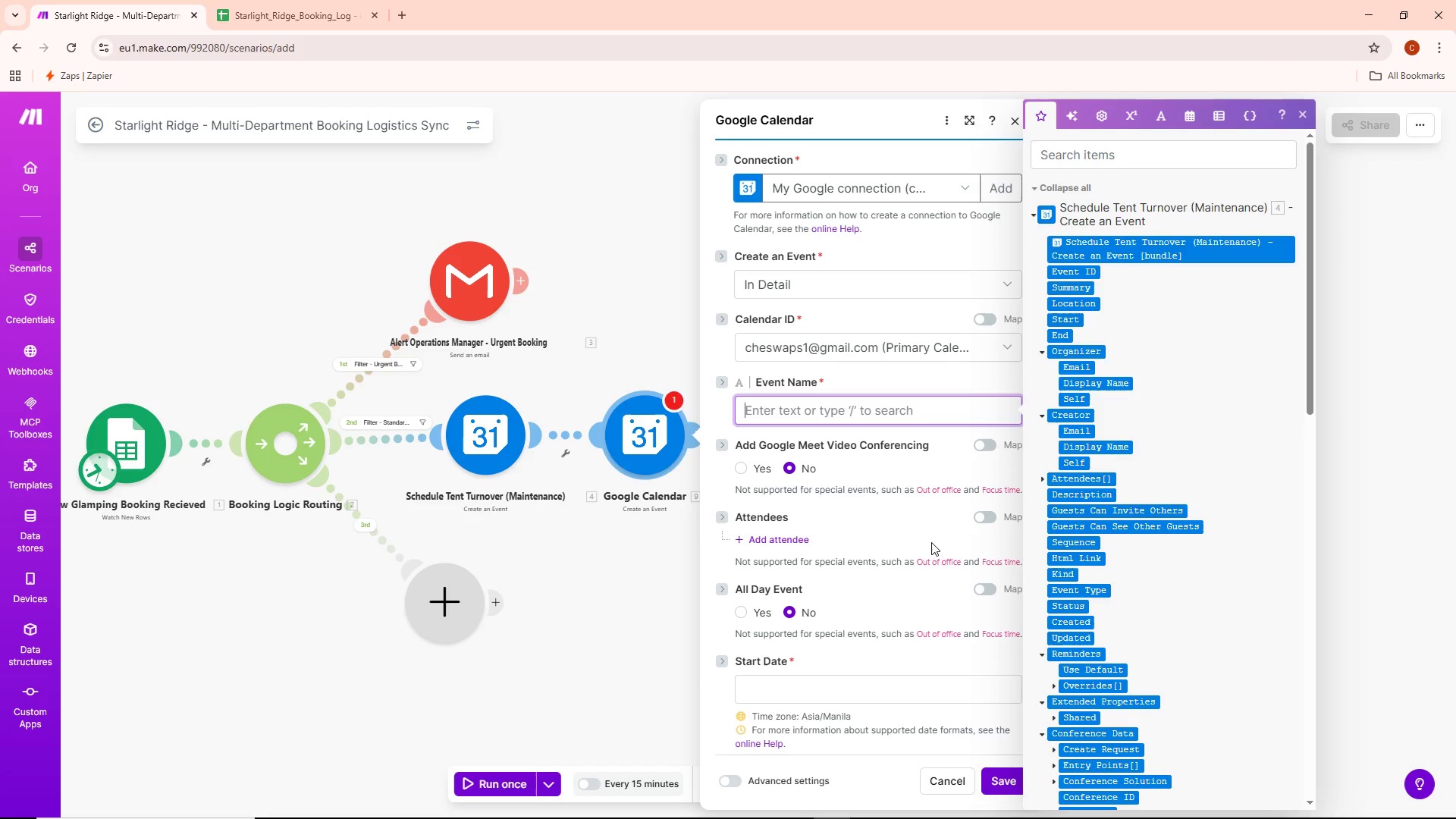 
type(Luggage Ferry - )
 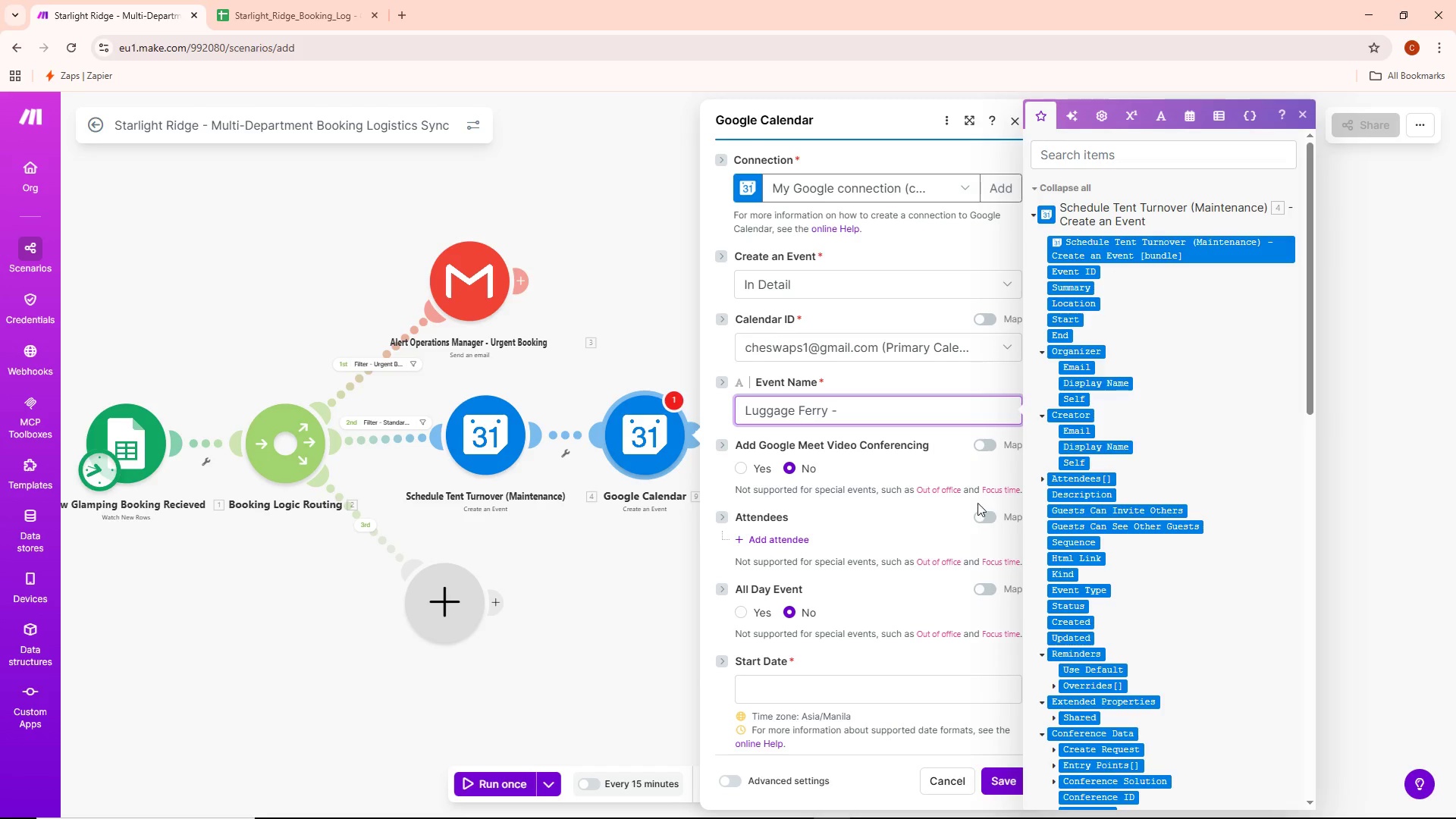 
scroll: coordinate [1116, 453], scroll_direction: up, amount: 2.0
 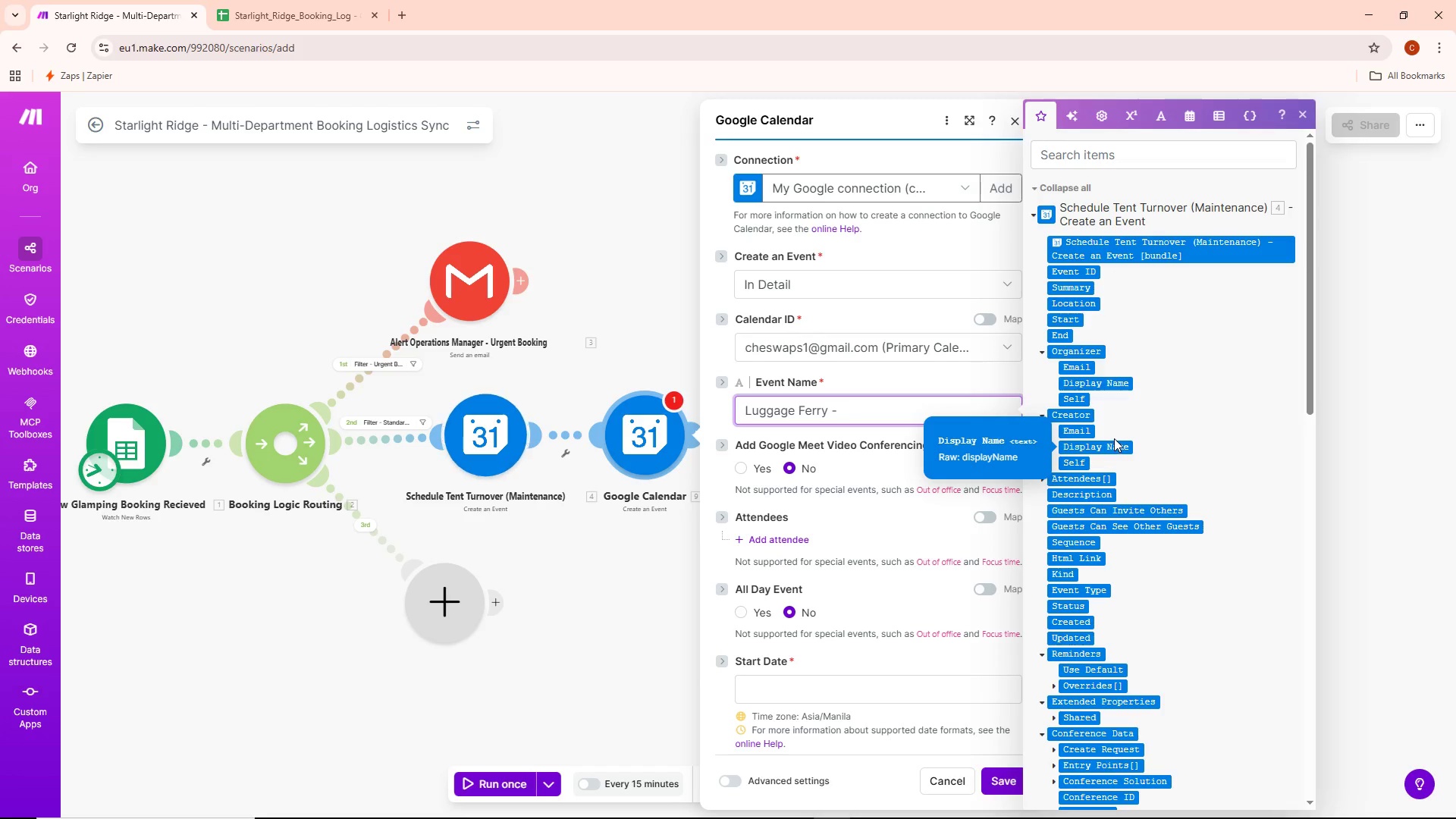 
scroll: coordinate [1148, 413], scroll_direction: down, amount: 13.0
 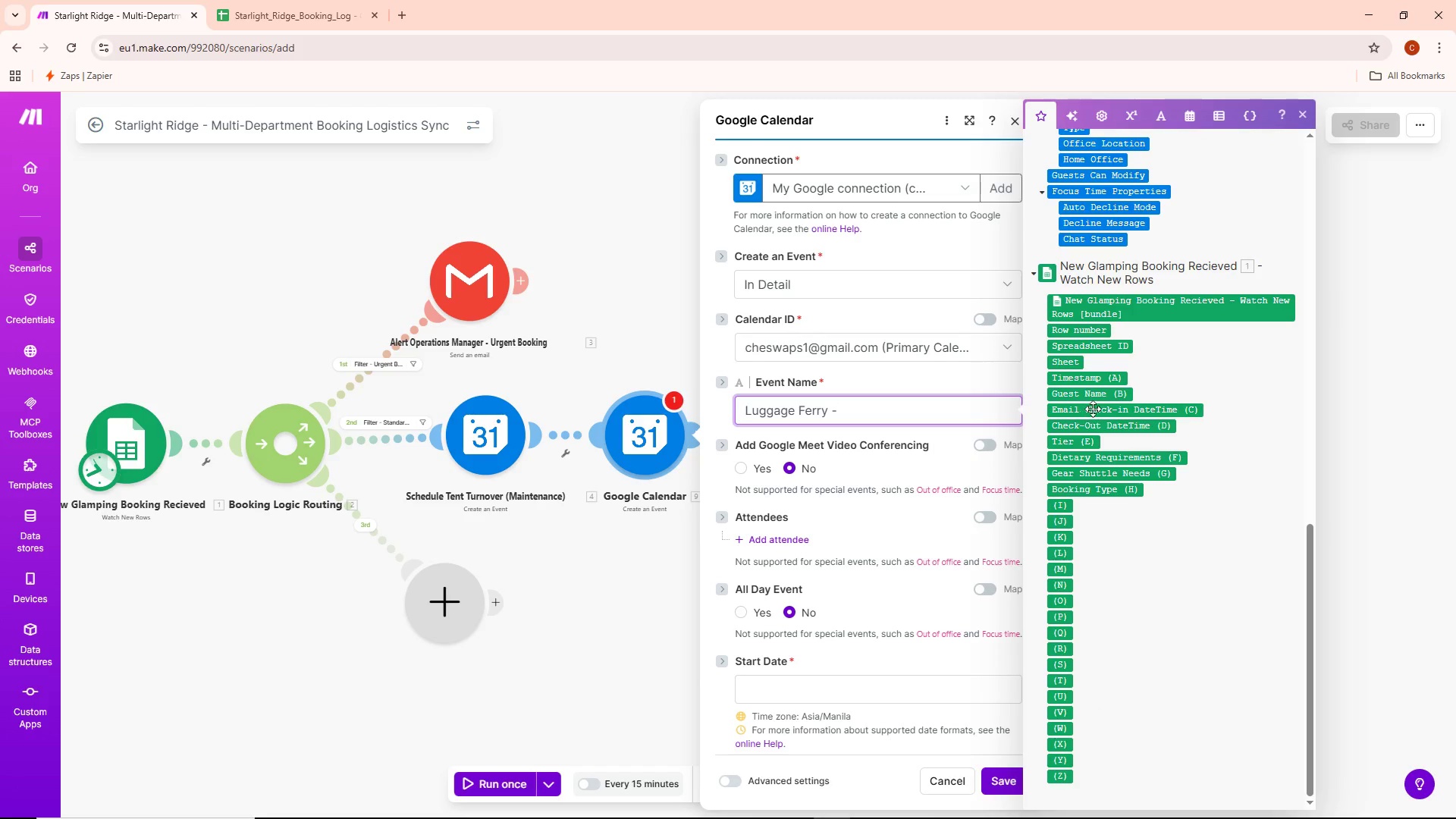 
scroll: coordinate [1092, 389], scroll_direction: up, amount: 1.0
 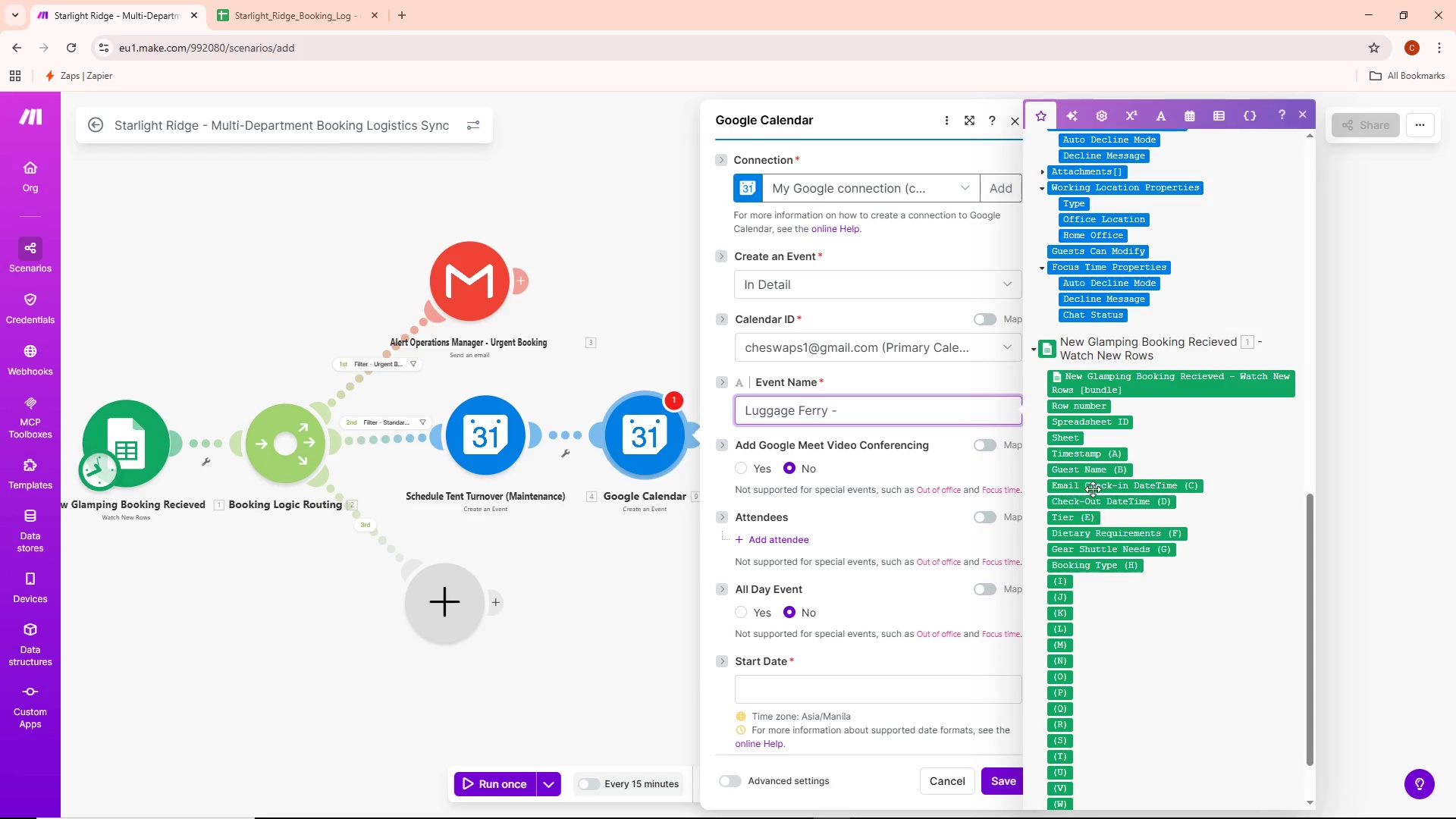 
left_click([1097, 469])
 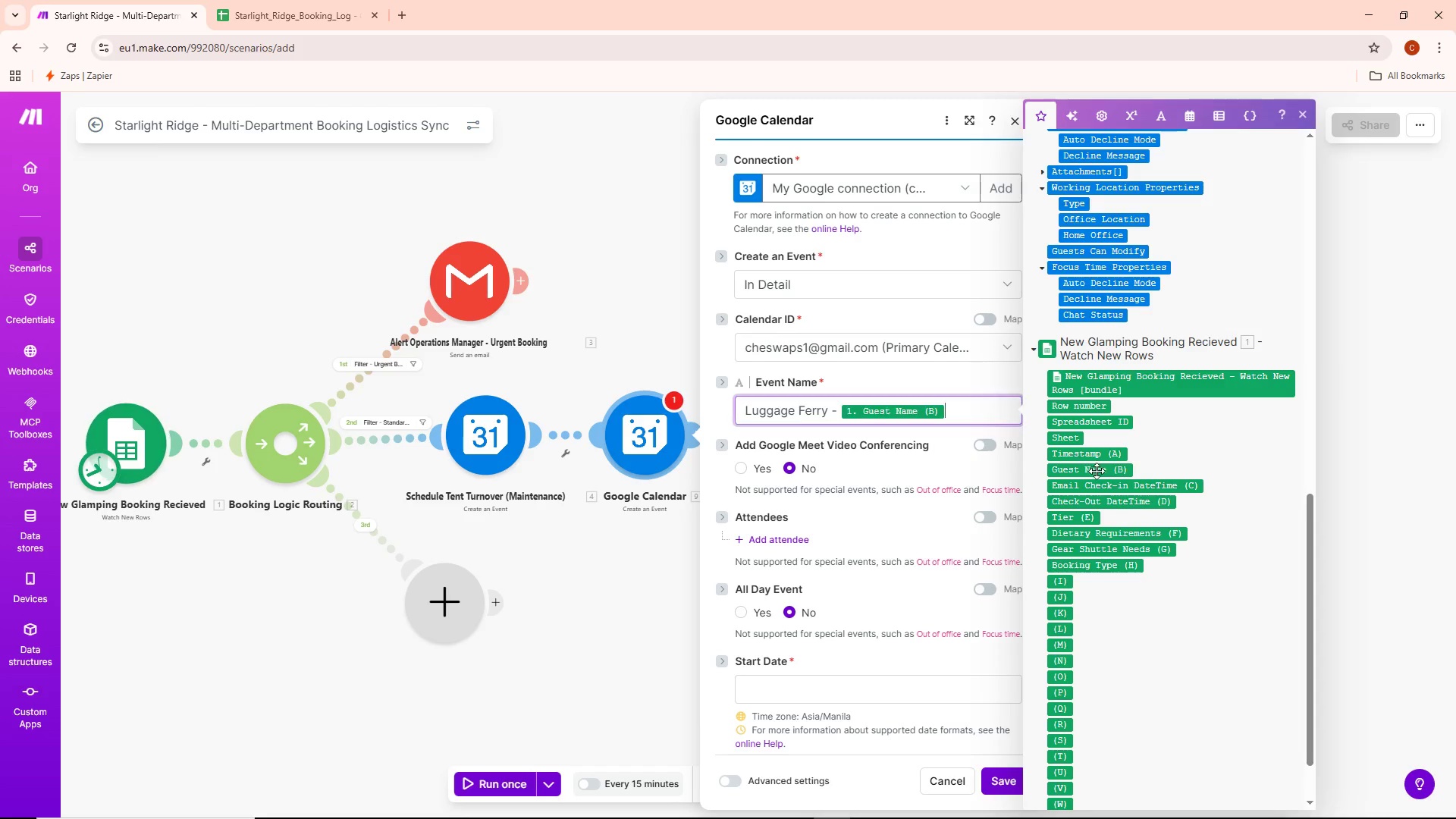 
mouse_move([1072, 485])
 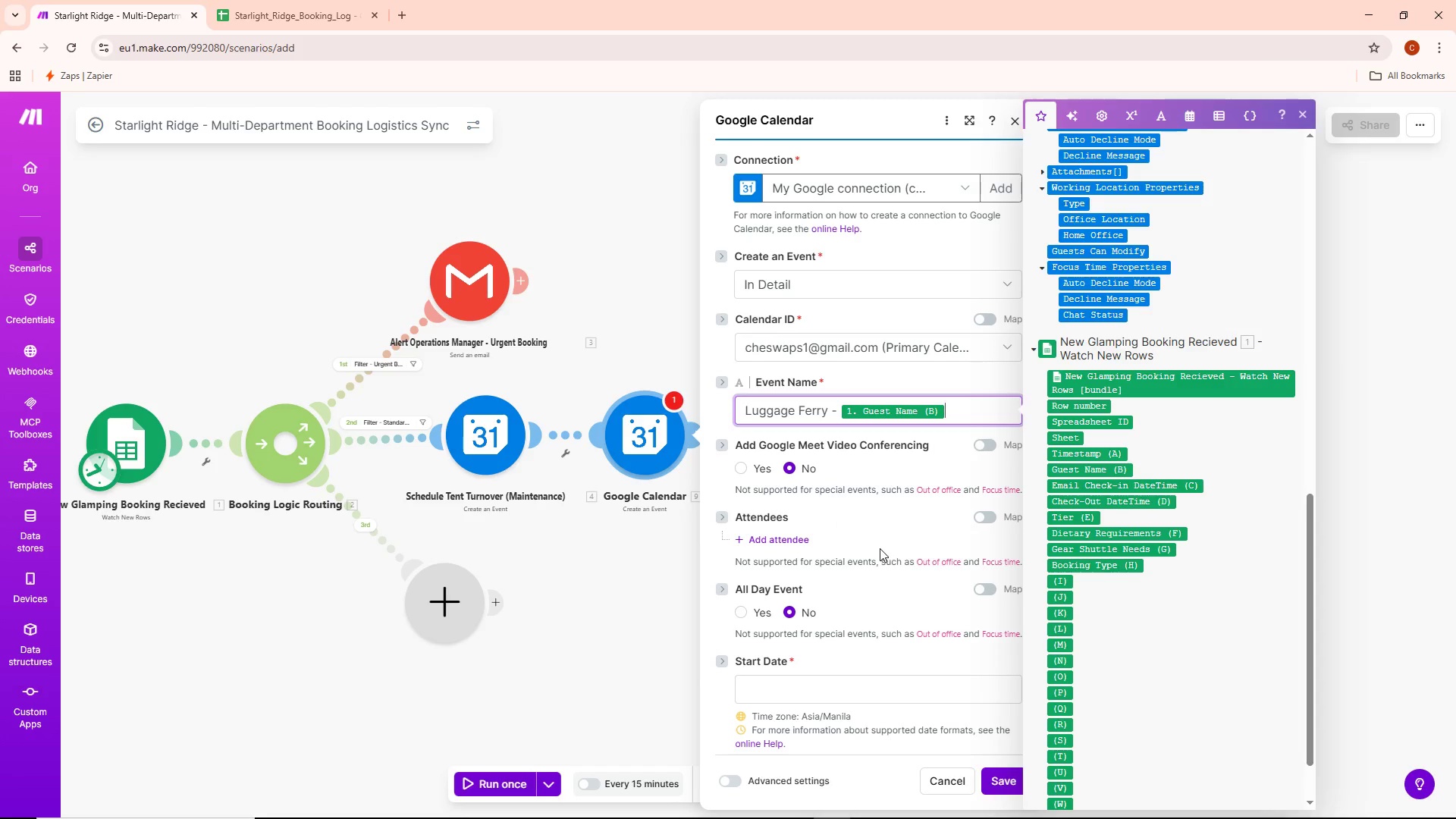 
scroll: coordinate [877, 532], scroll_direction: down, amount: 2.0
 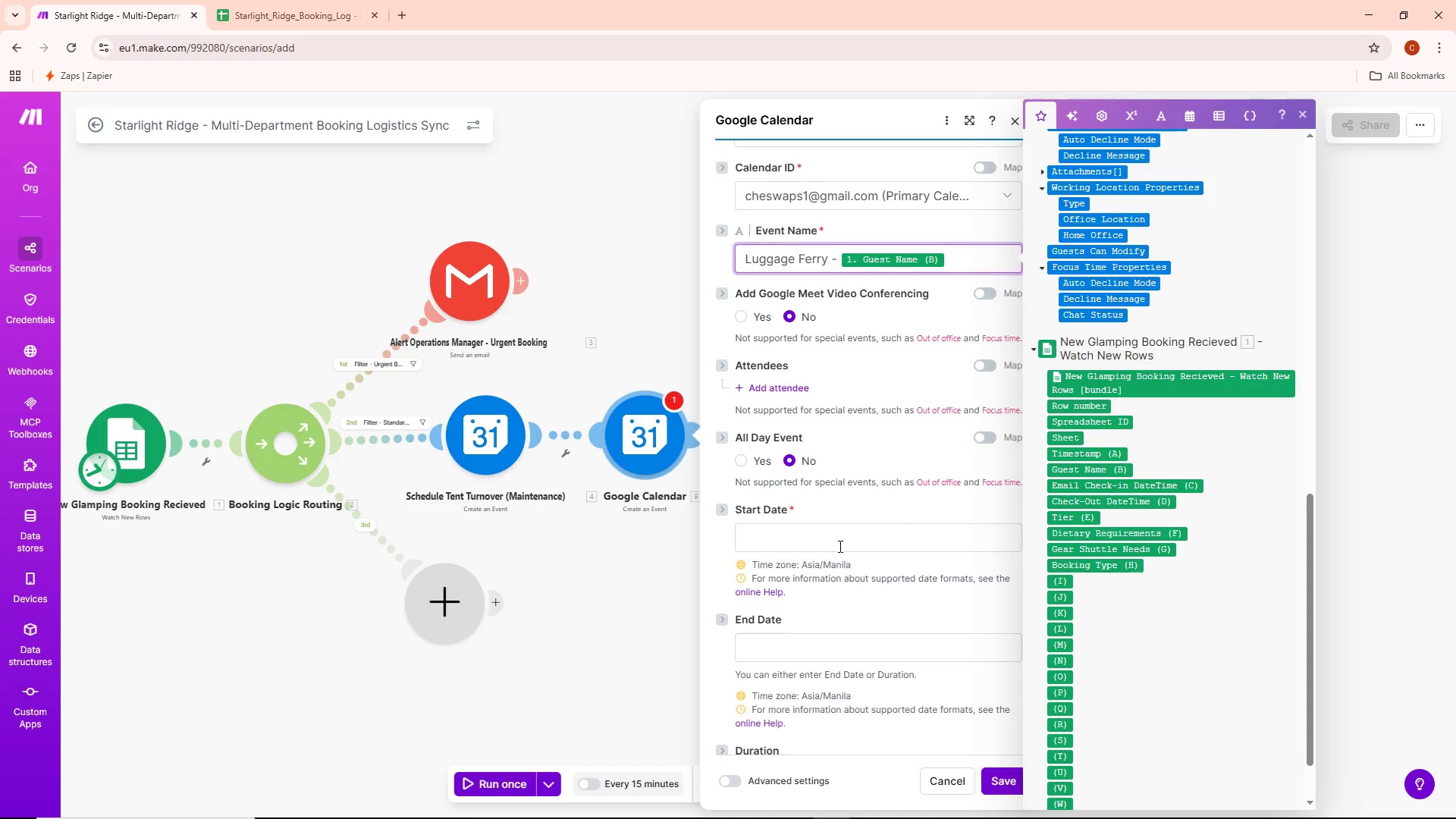 
left_click([839, 541])
 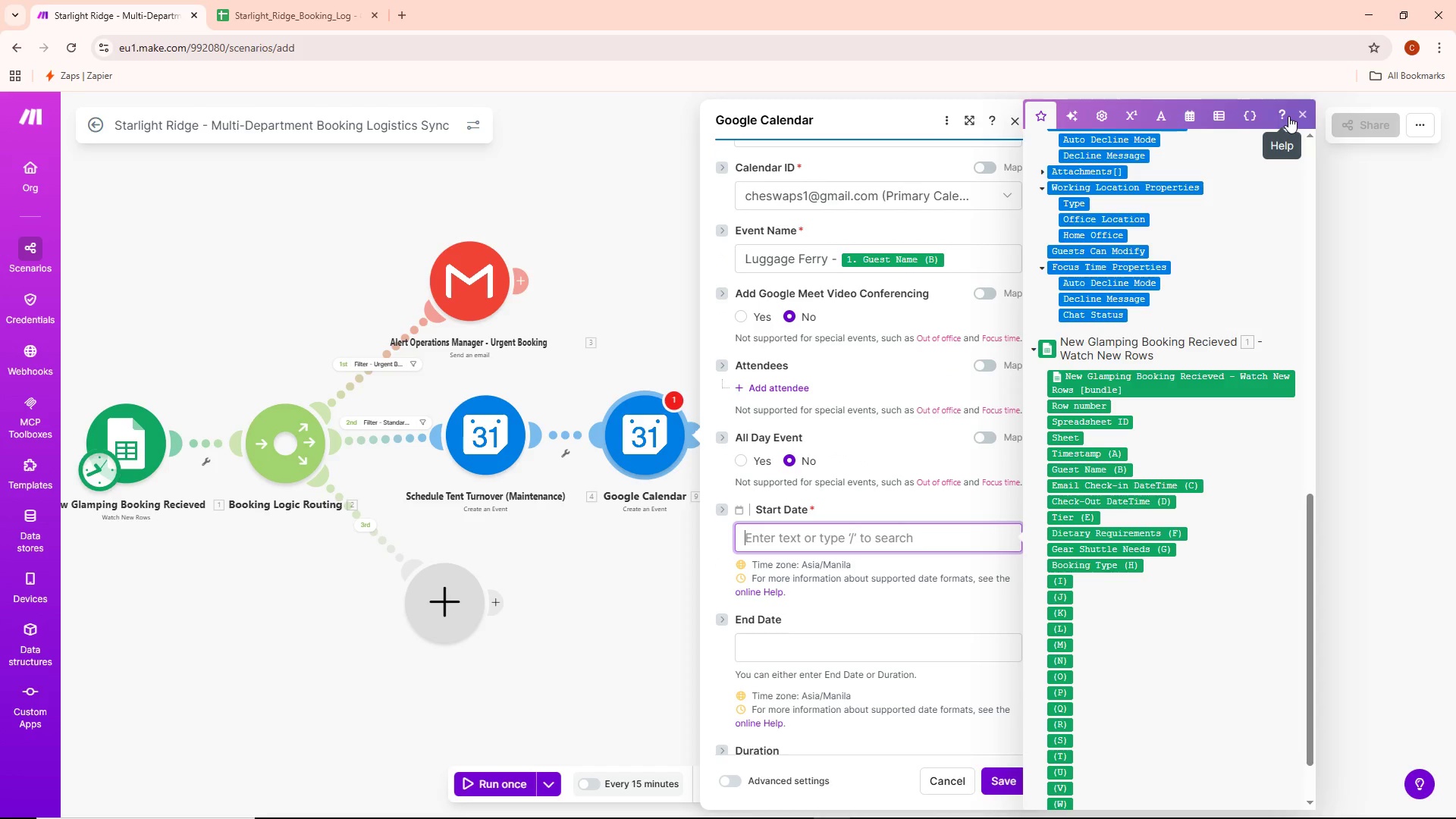 
left_click([1301, 117])
 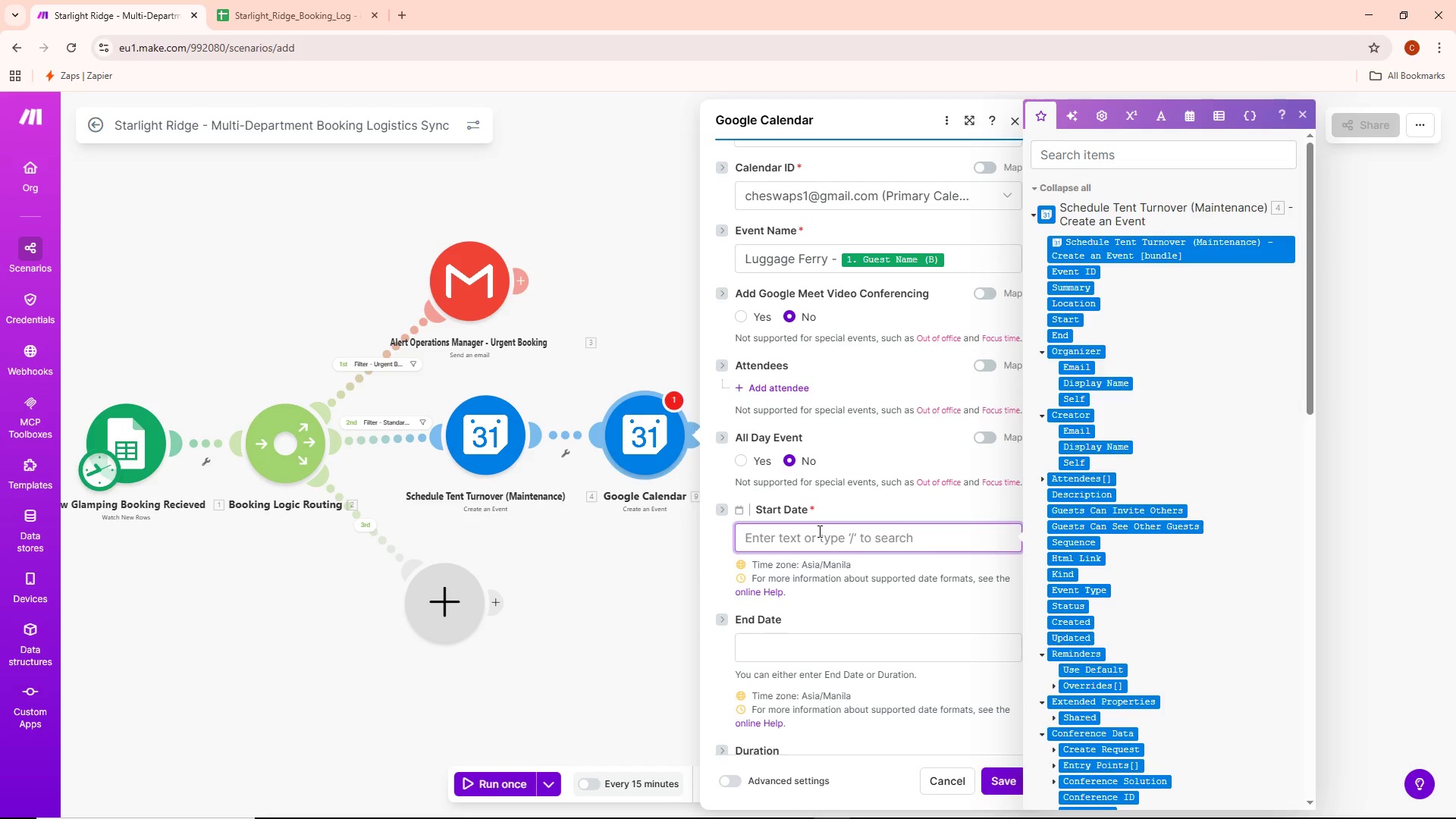 
wait(5.56)
 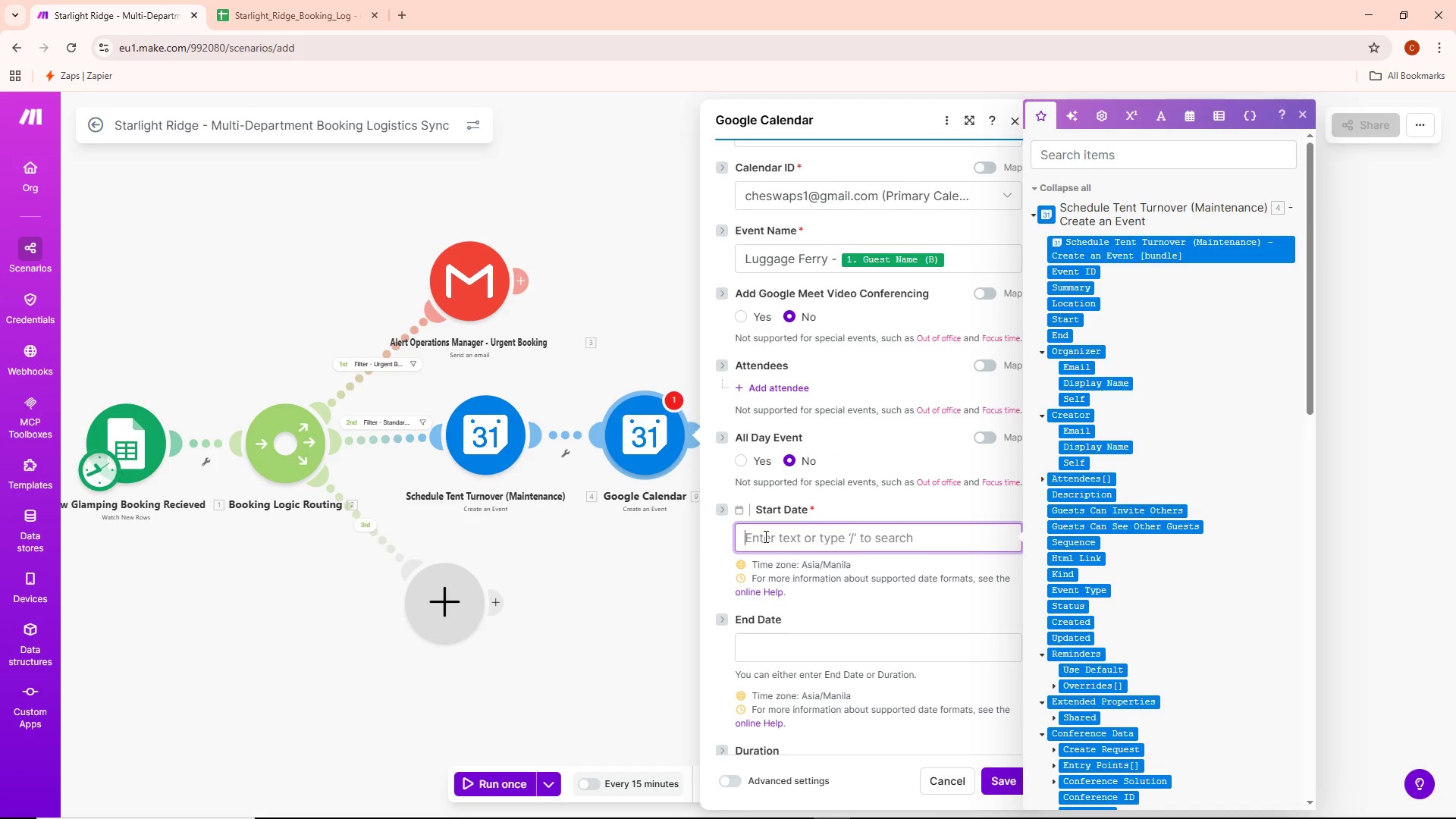 
type(addminutes()
 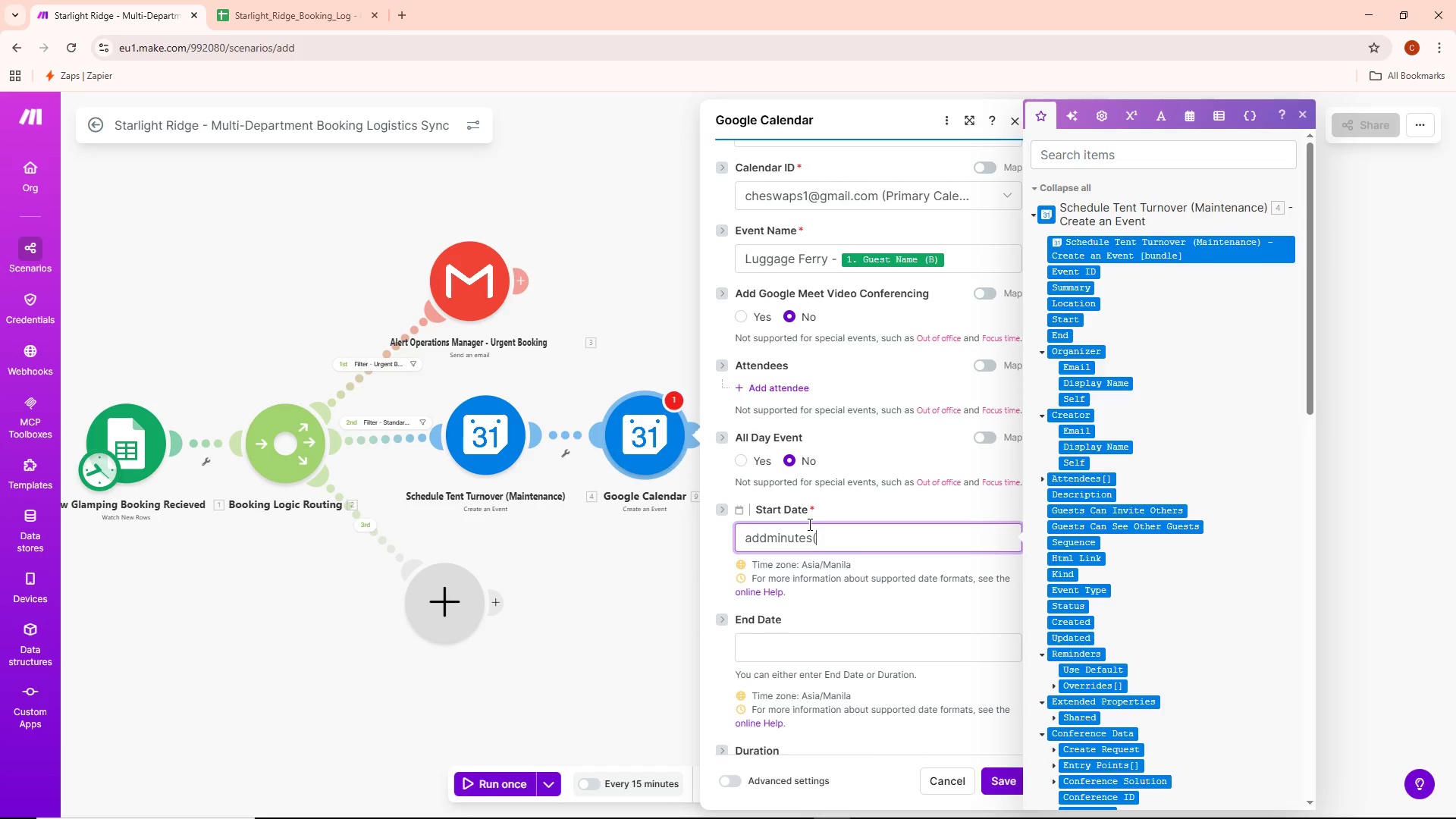 
wait(5.62)
 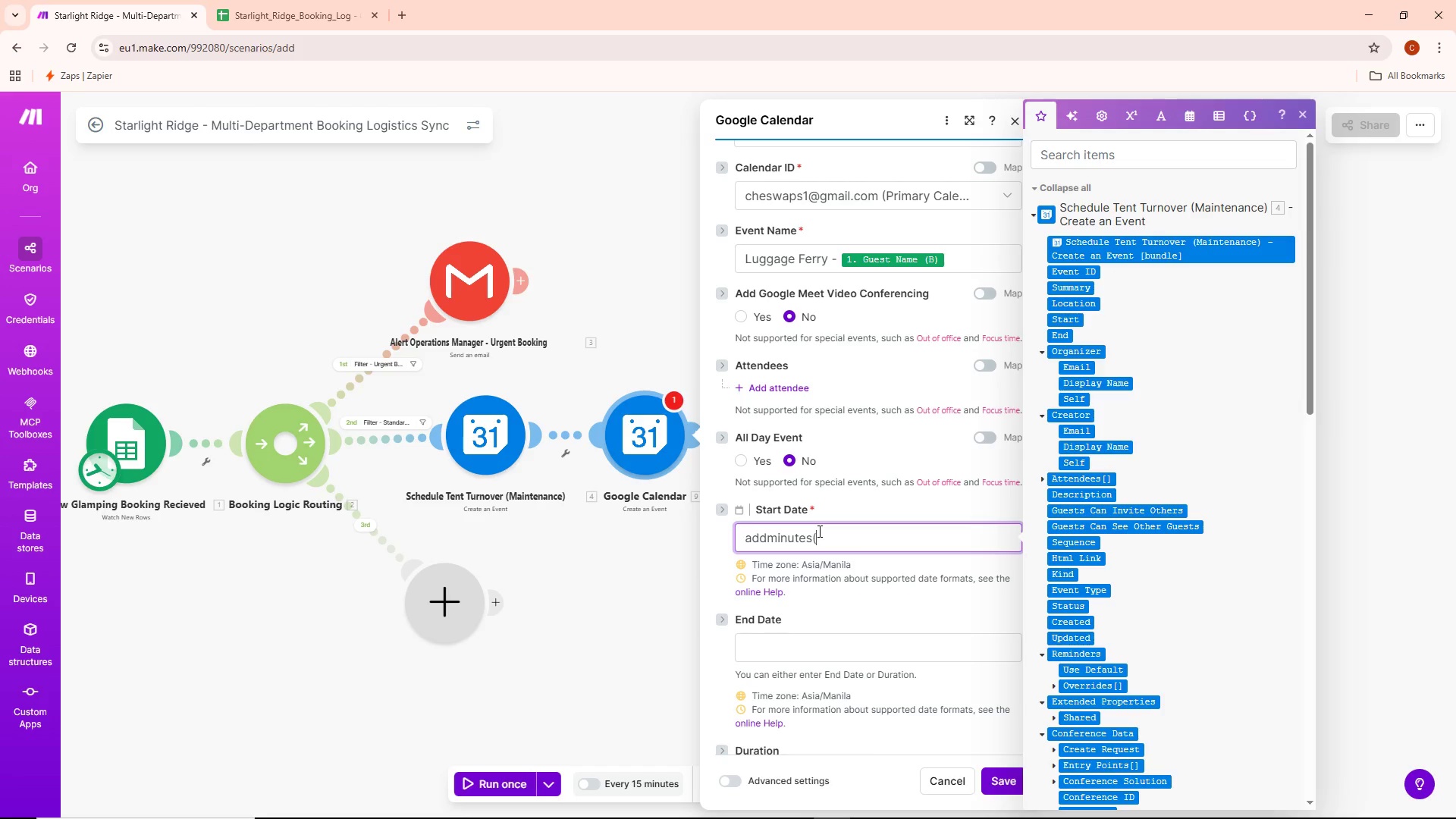 
left_click([777, 543])
 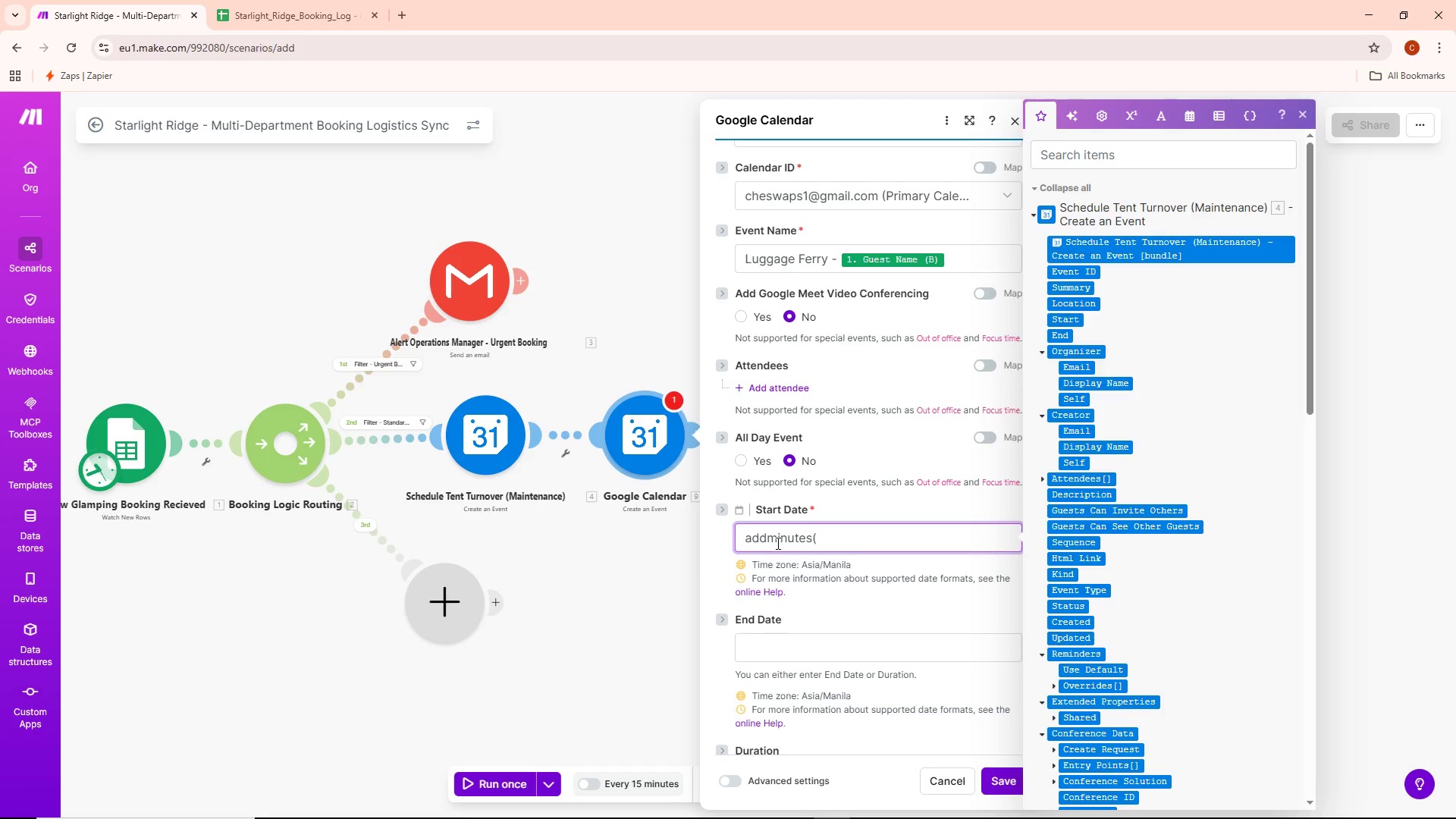 
key(Backspace)
 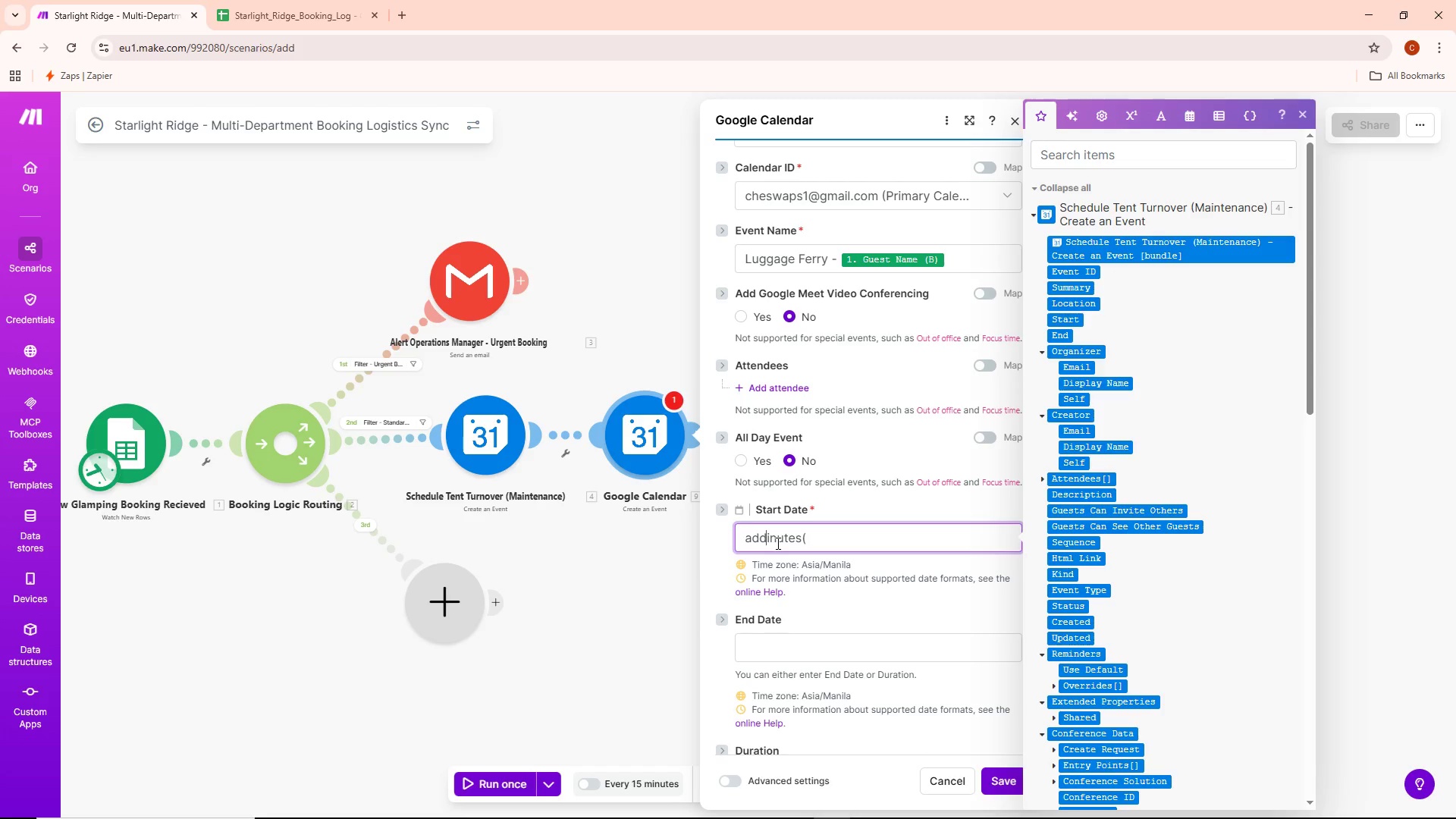 
key(Shift+ShiftLeft)
 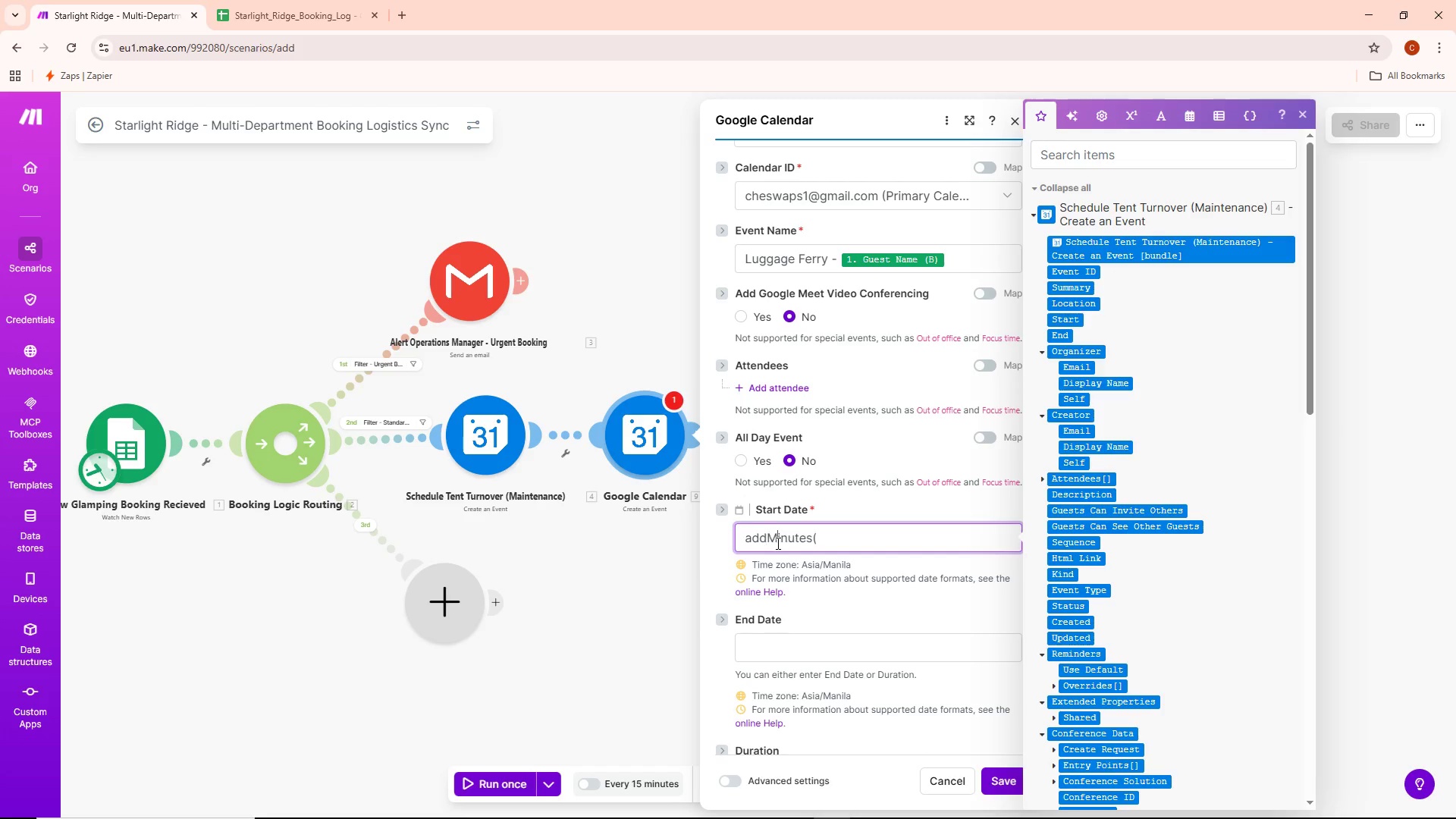 
key(Shift+M)
 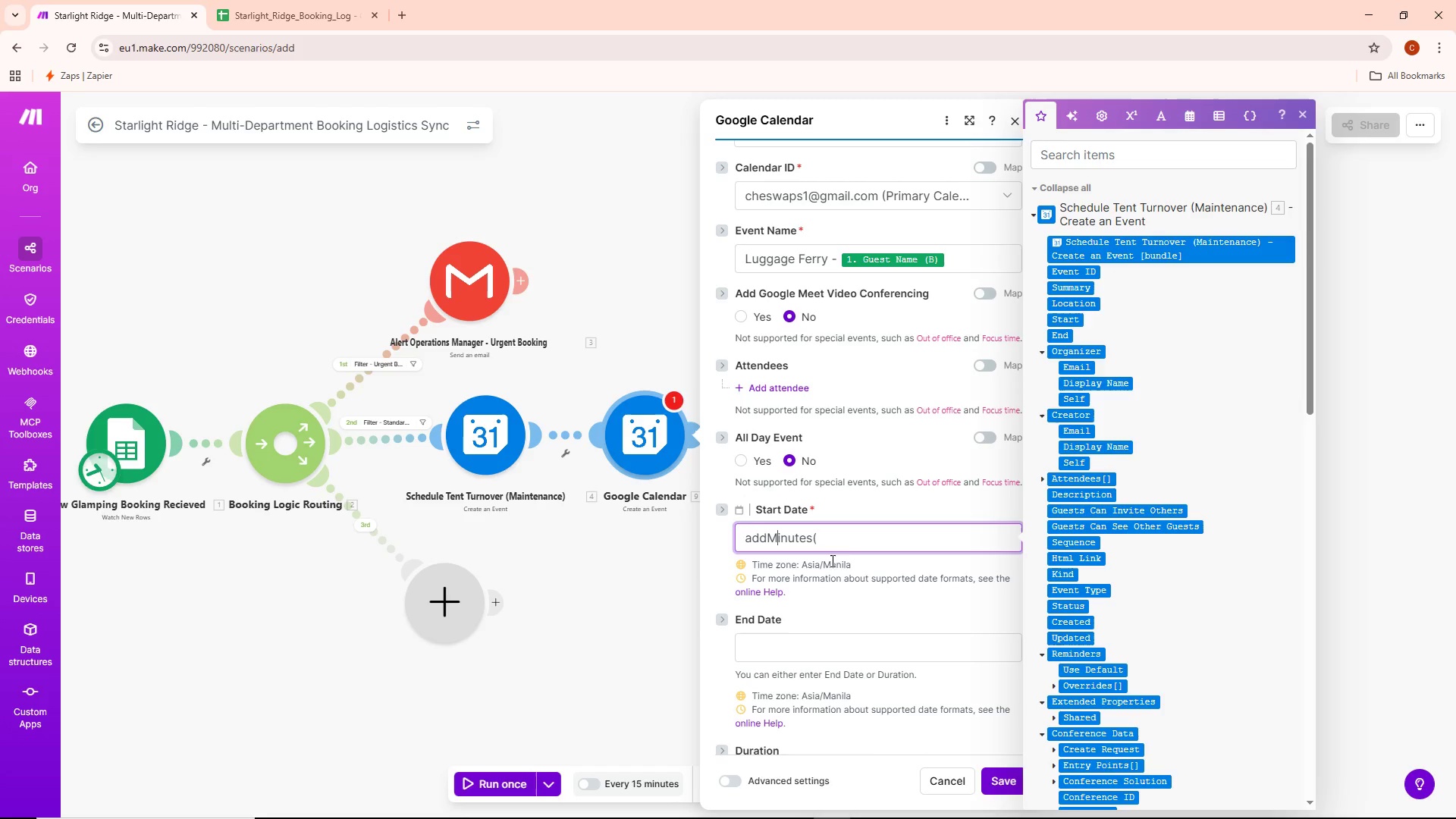 
left_click([837, 551])
 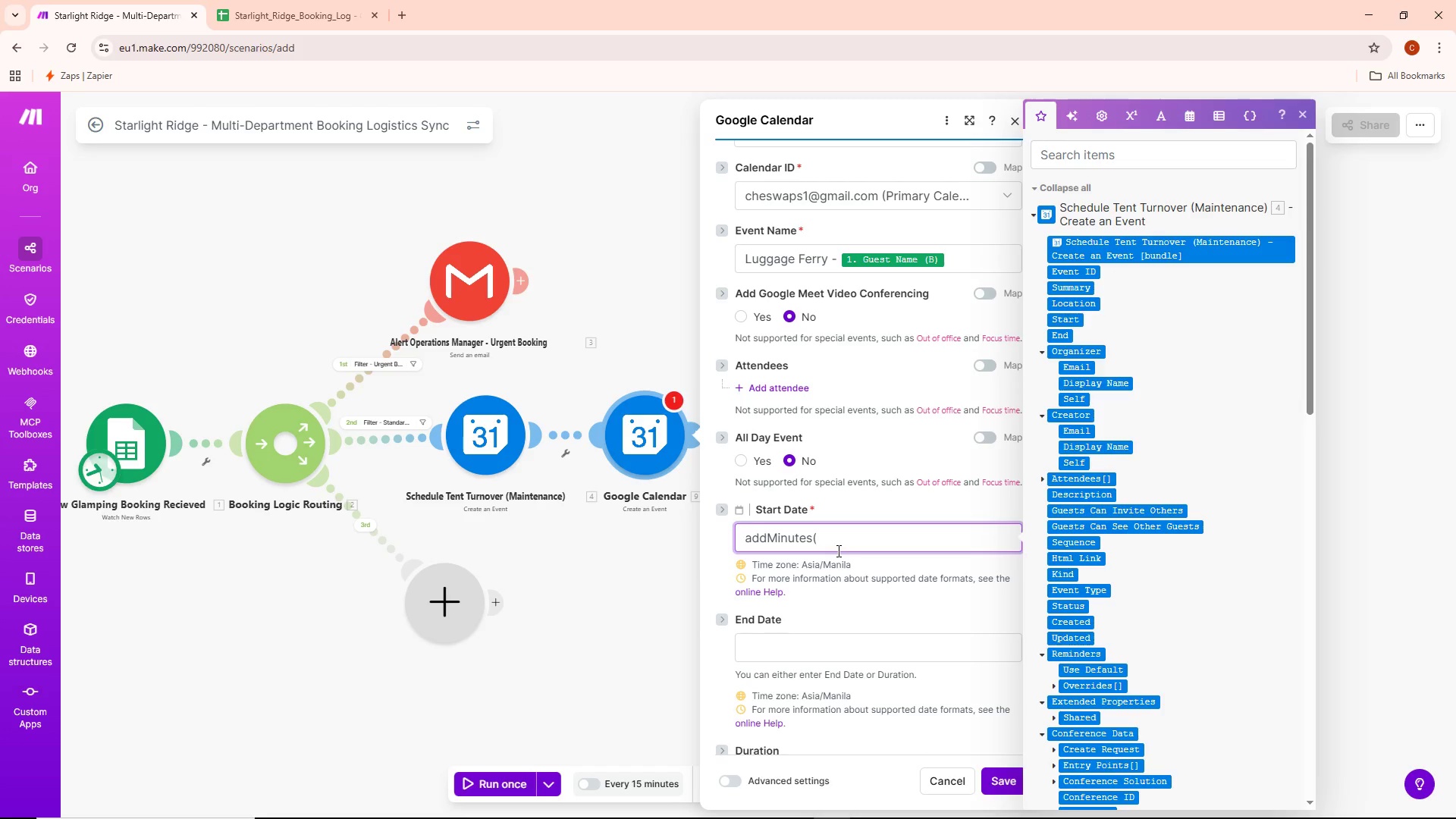 
key(Backspace)
 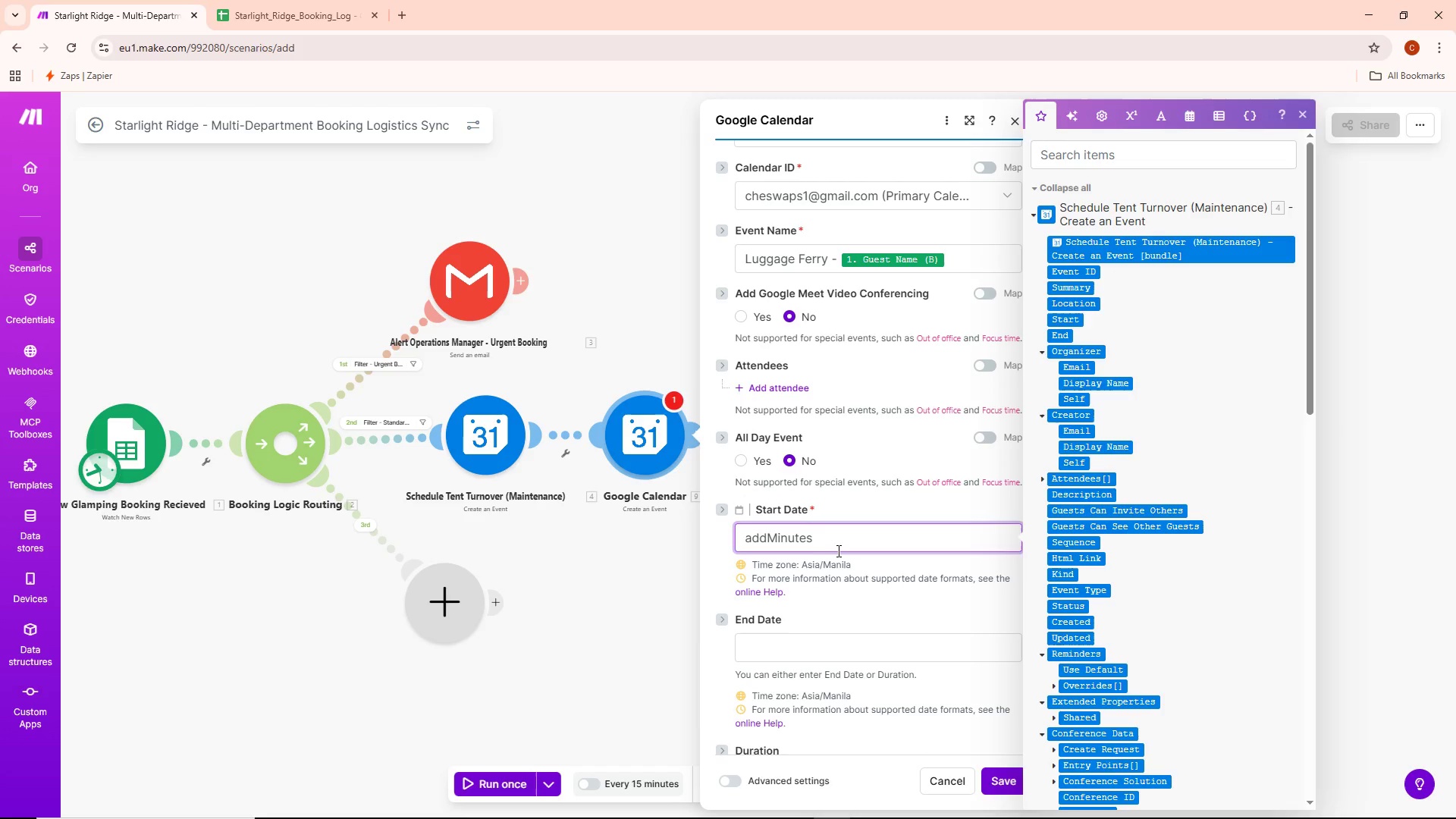 
key(Shift+ShiftLeft)
 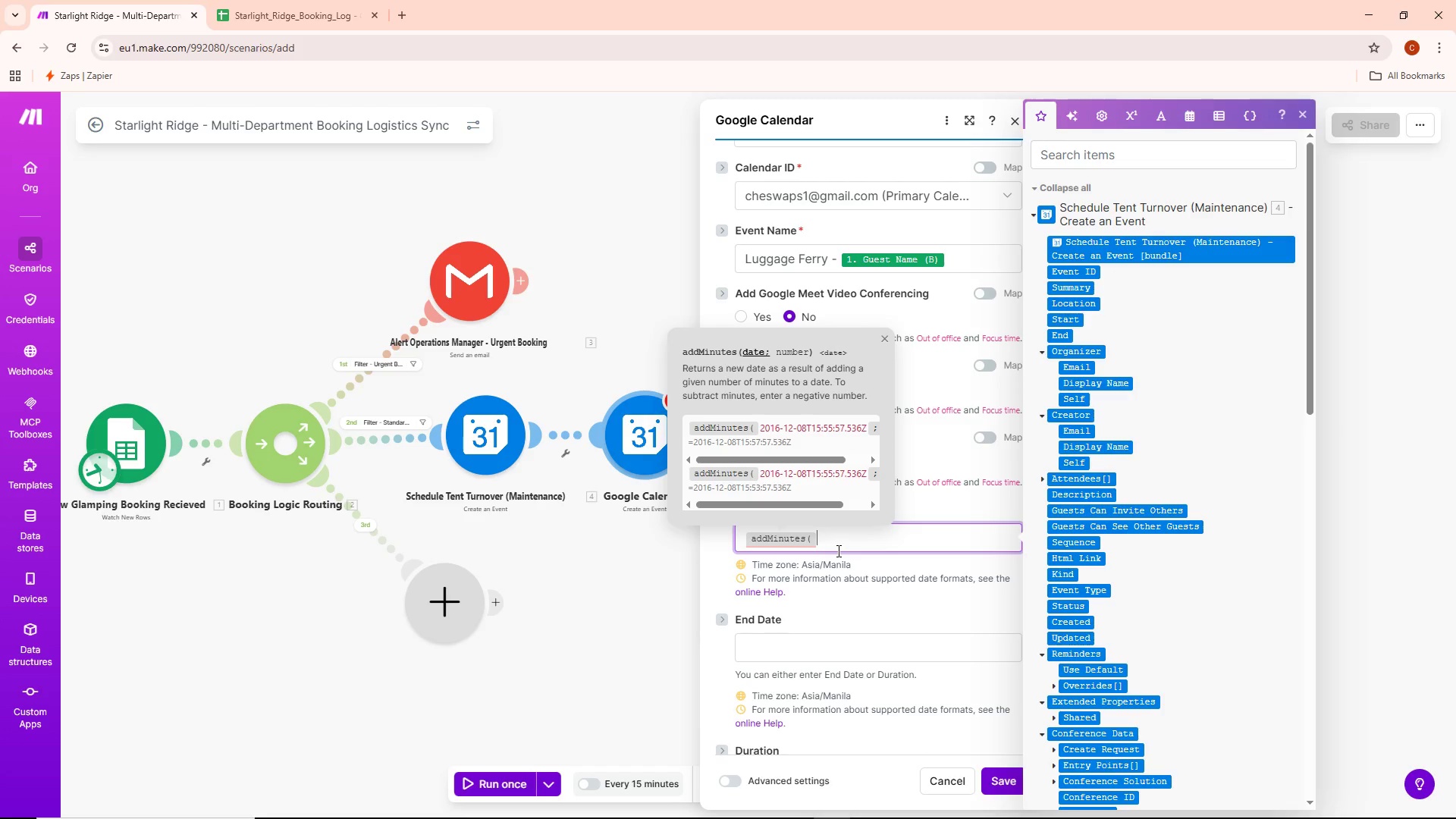 
key(Shift+9)
 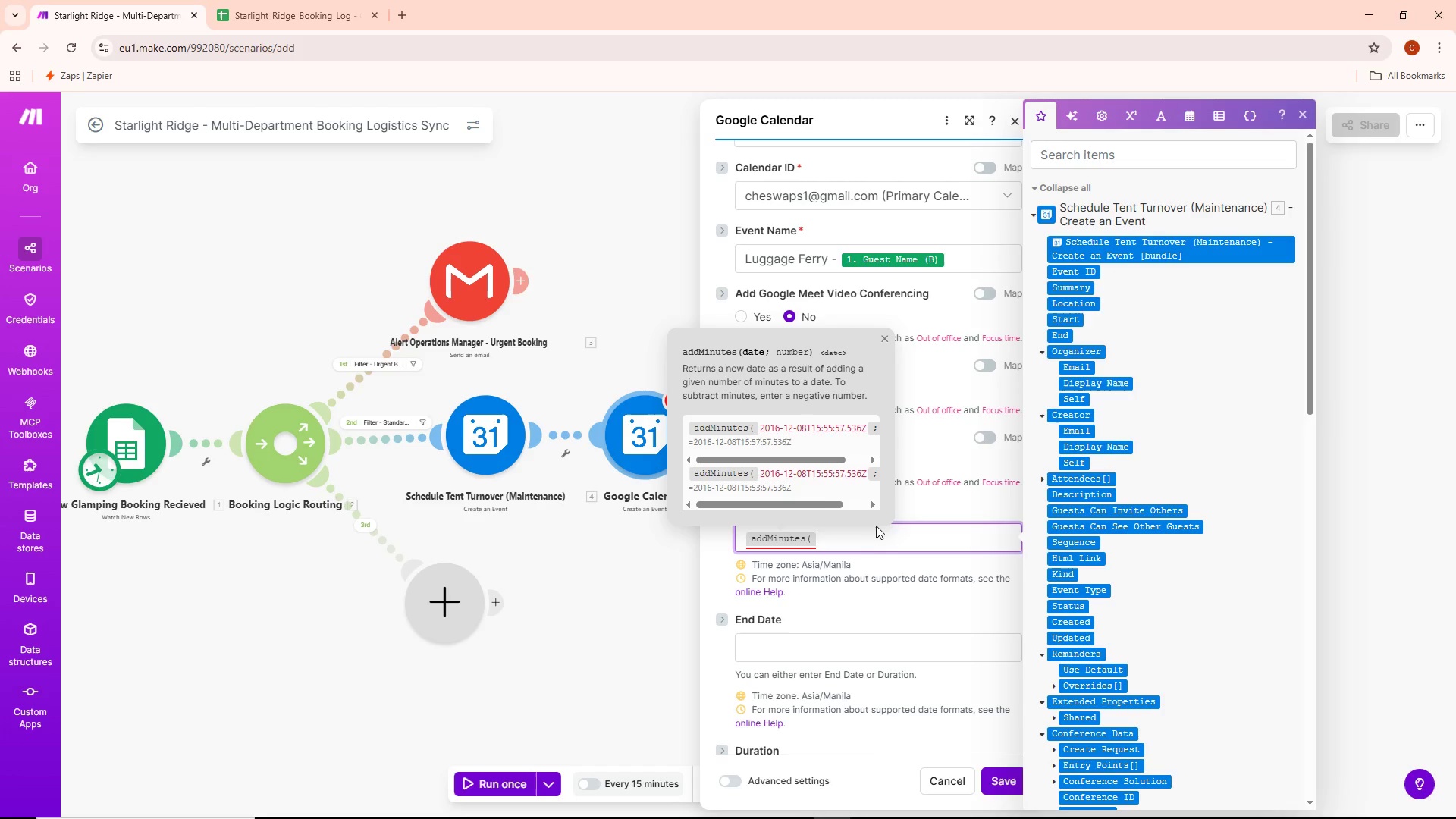 
scroll: coordinate [1115, 610], scroll_direction: down, amount: 11.0
 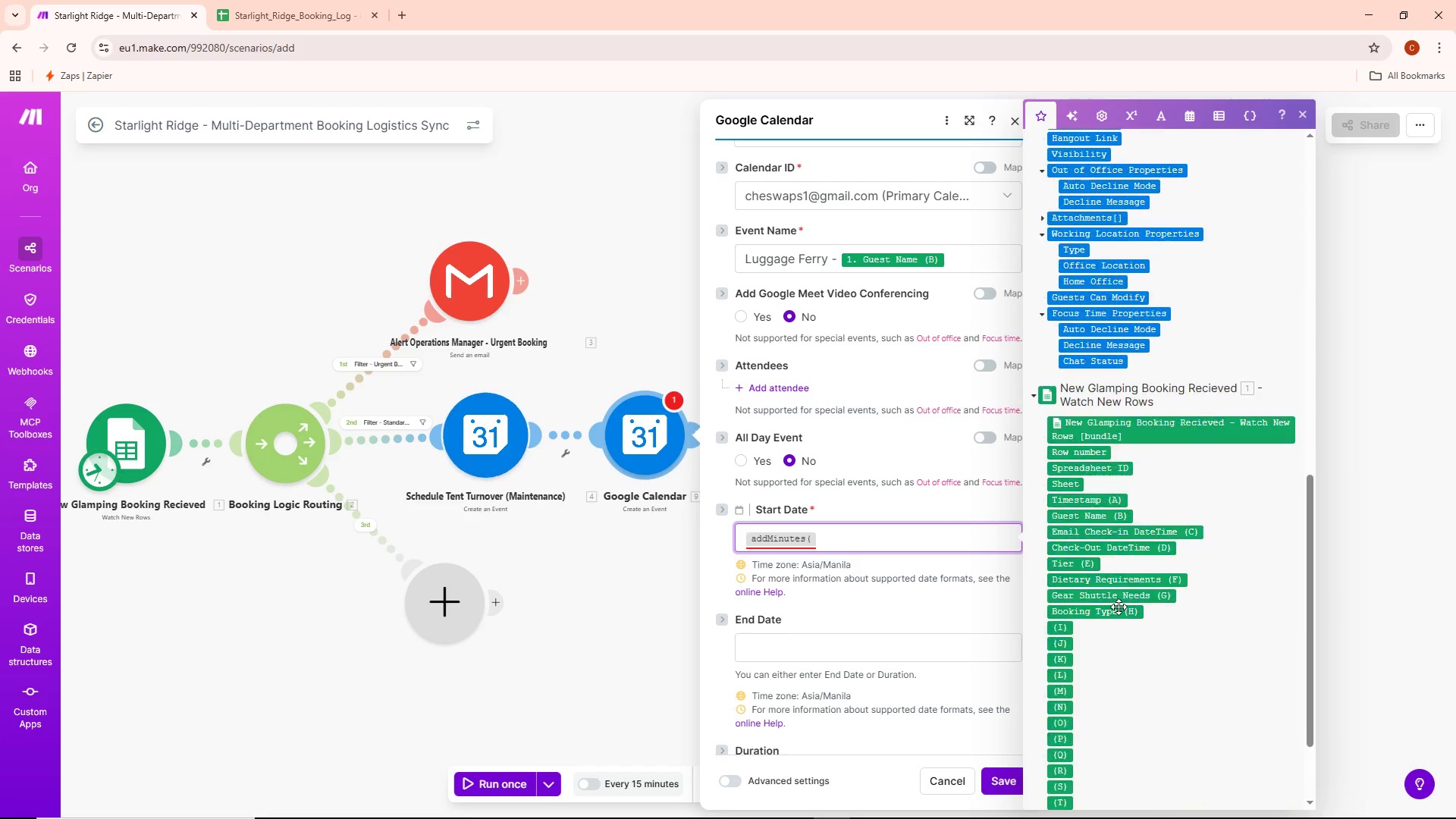 
mouse_move([1125, 623])
 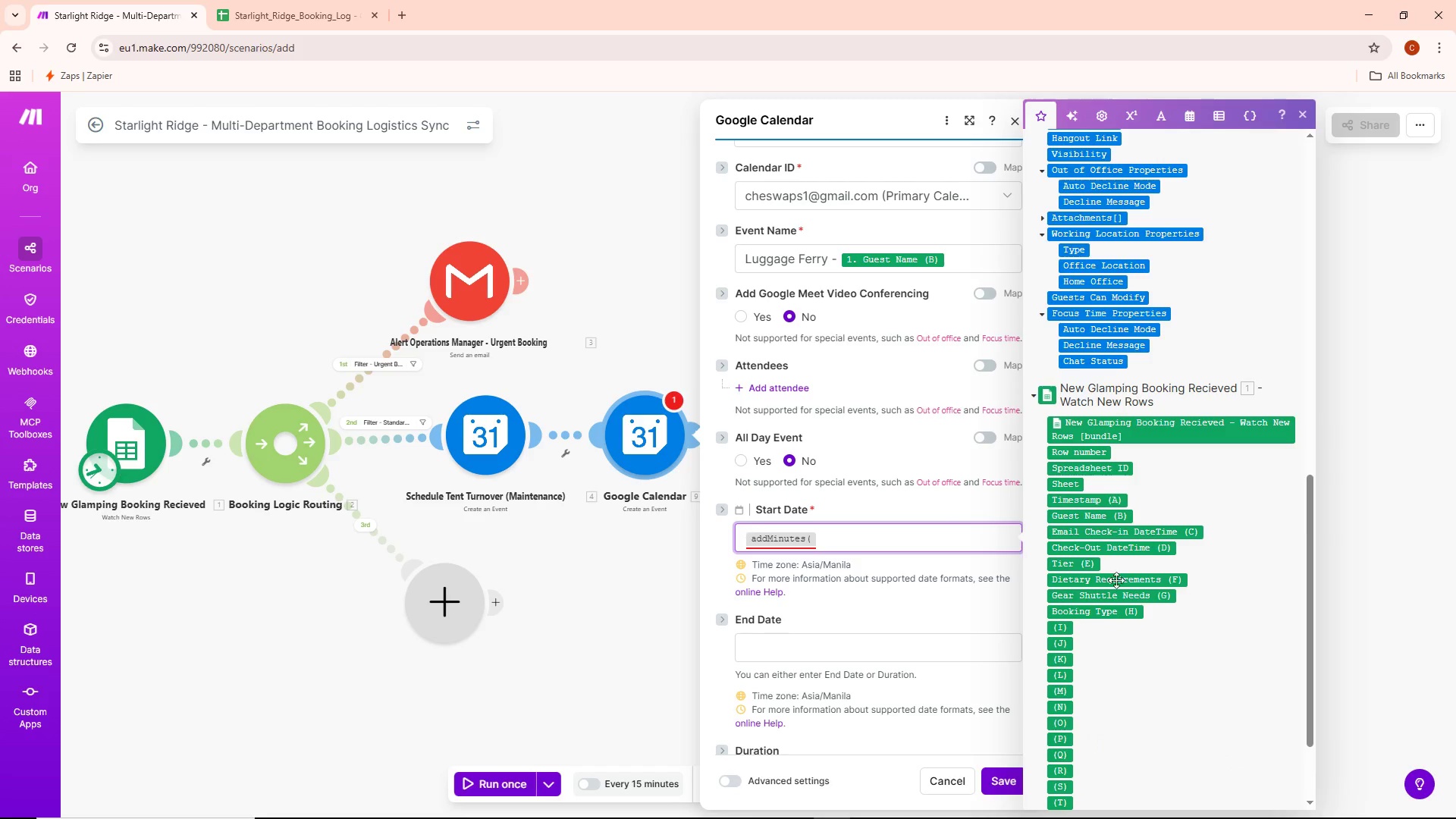 
left_click([1130, 531])
 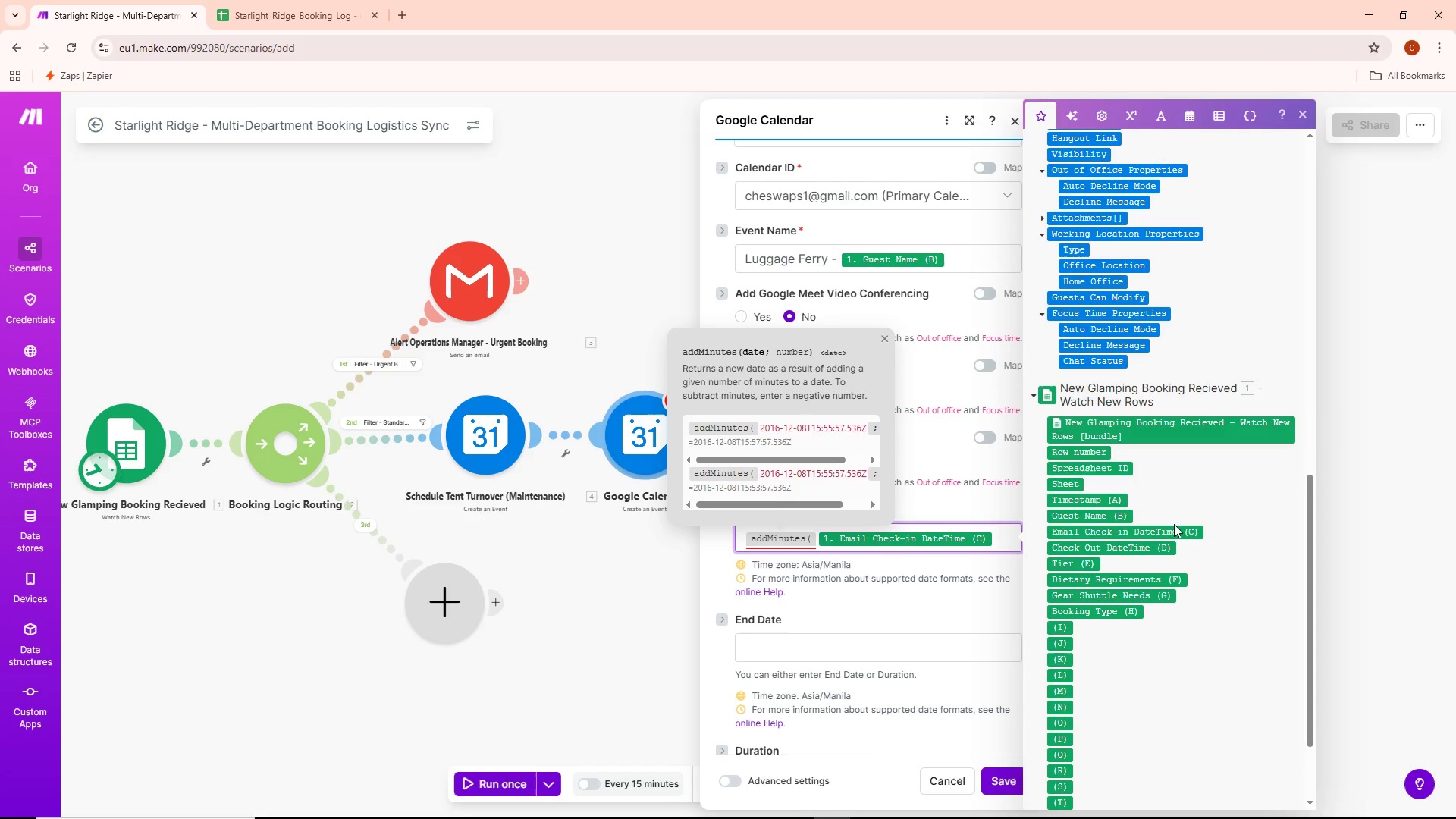 
key(Semicolon)
 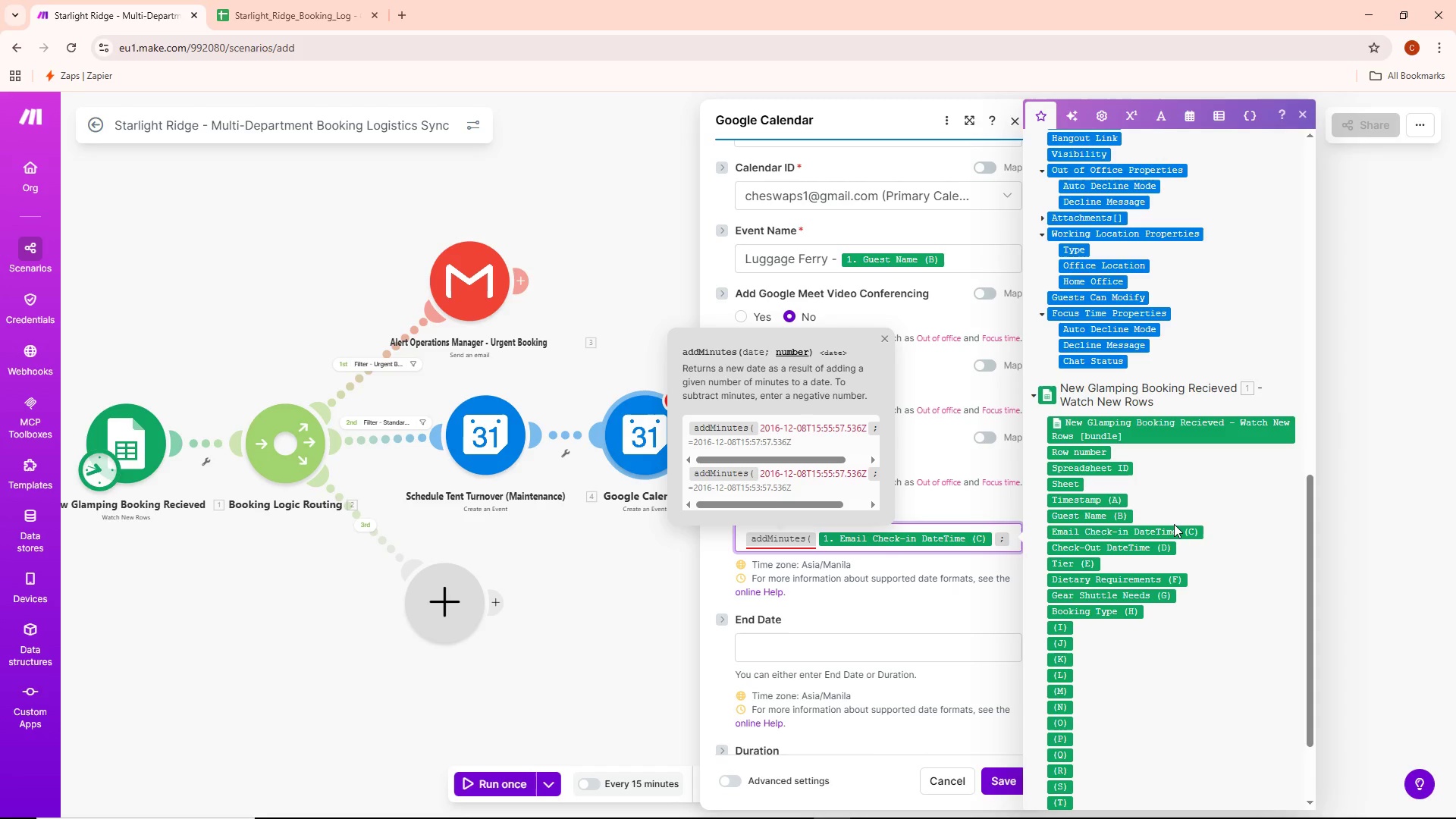 
wait(5.22)
 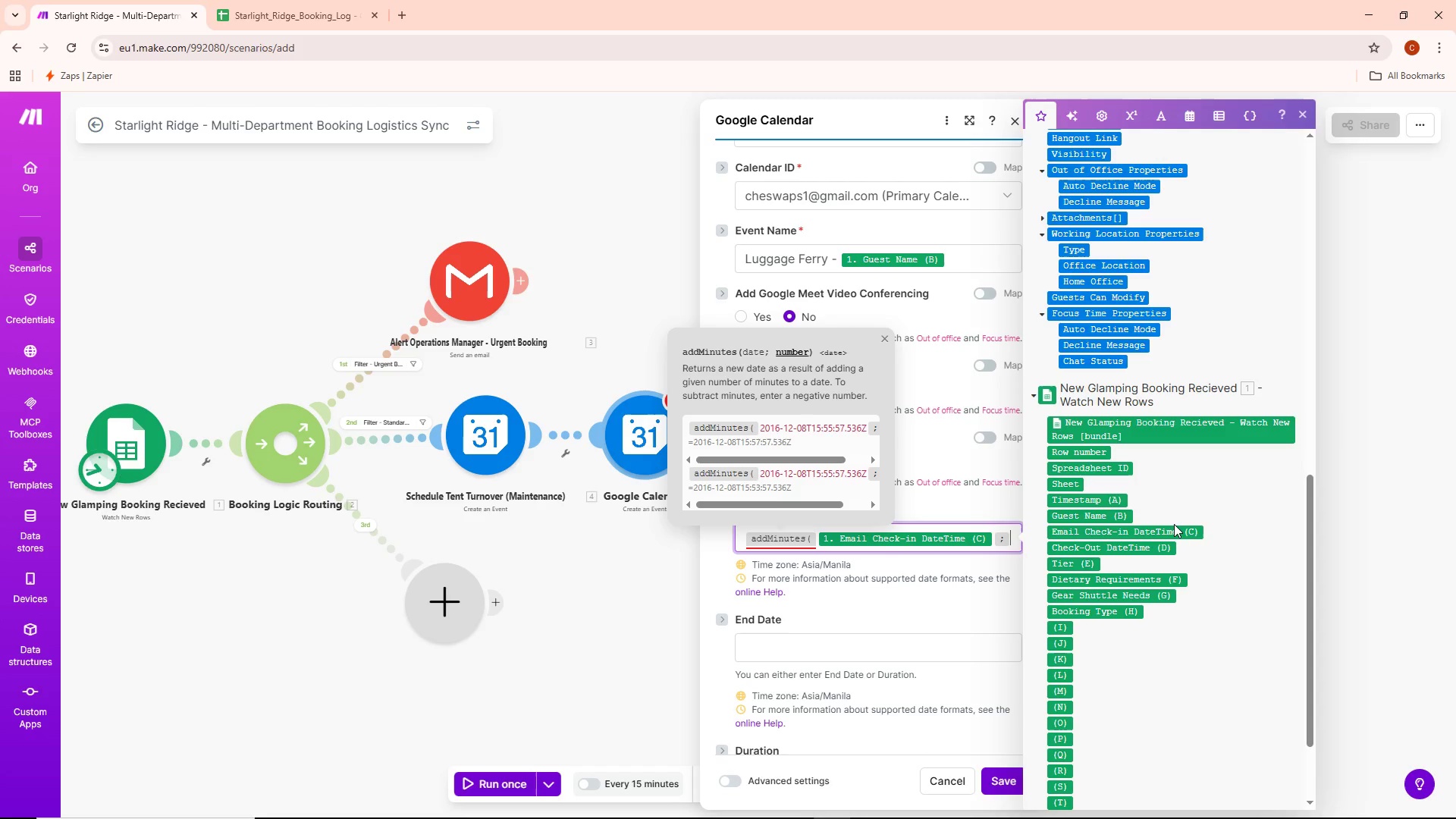 
key(Space)
 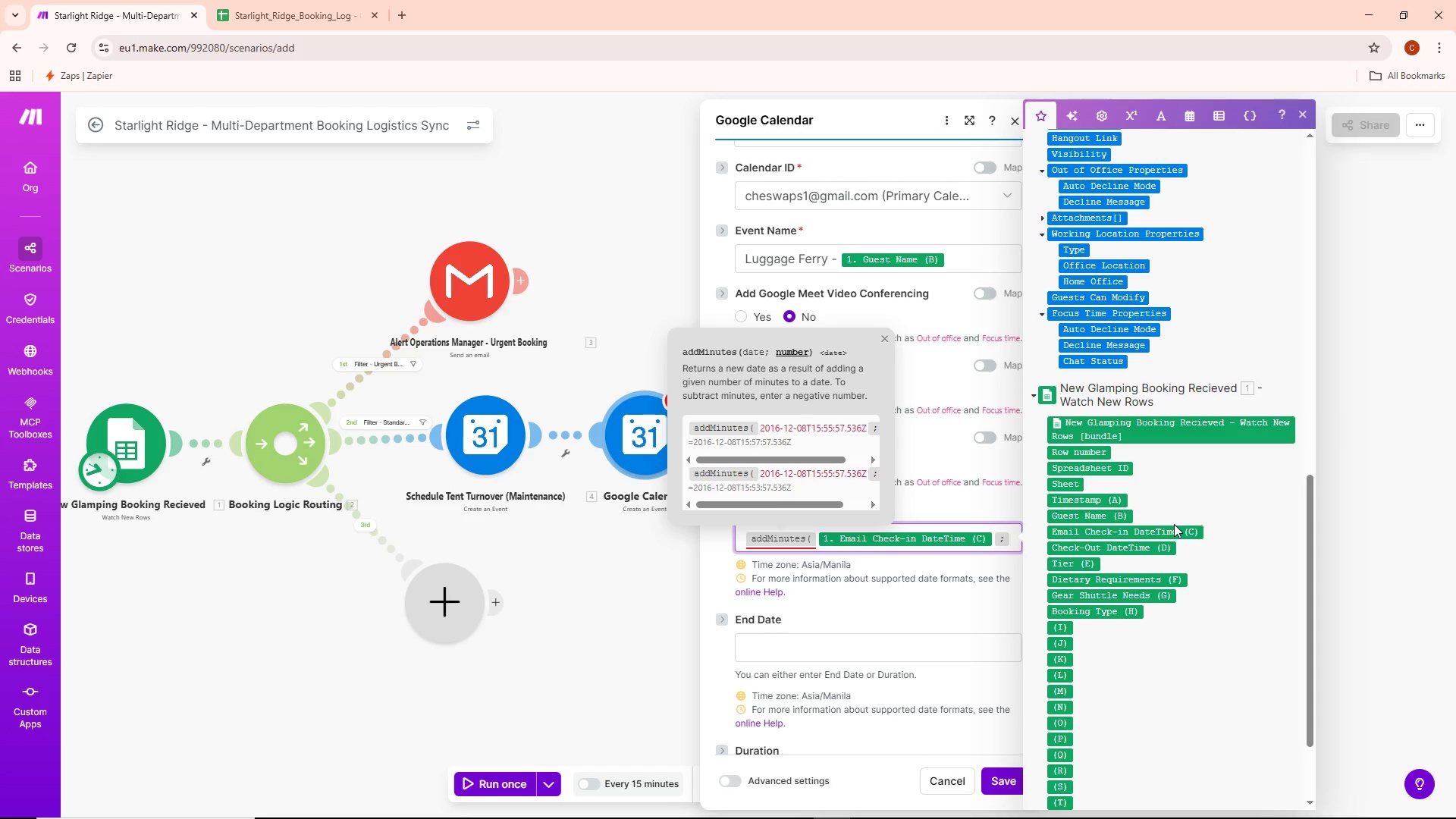 
key(Minus)
 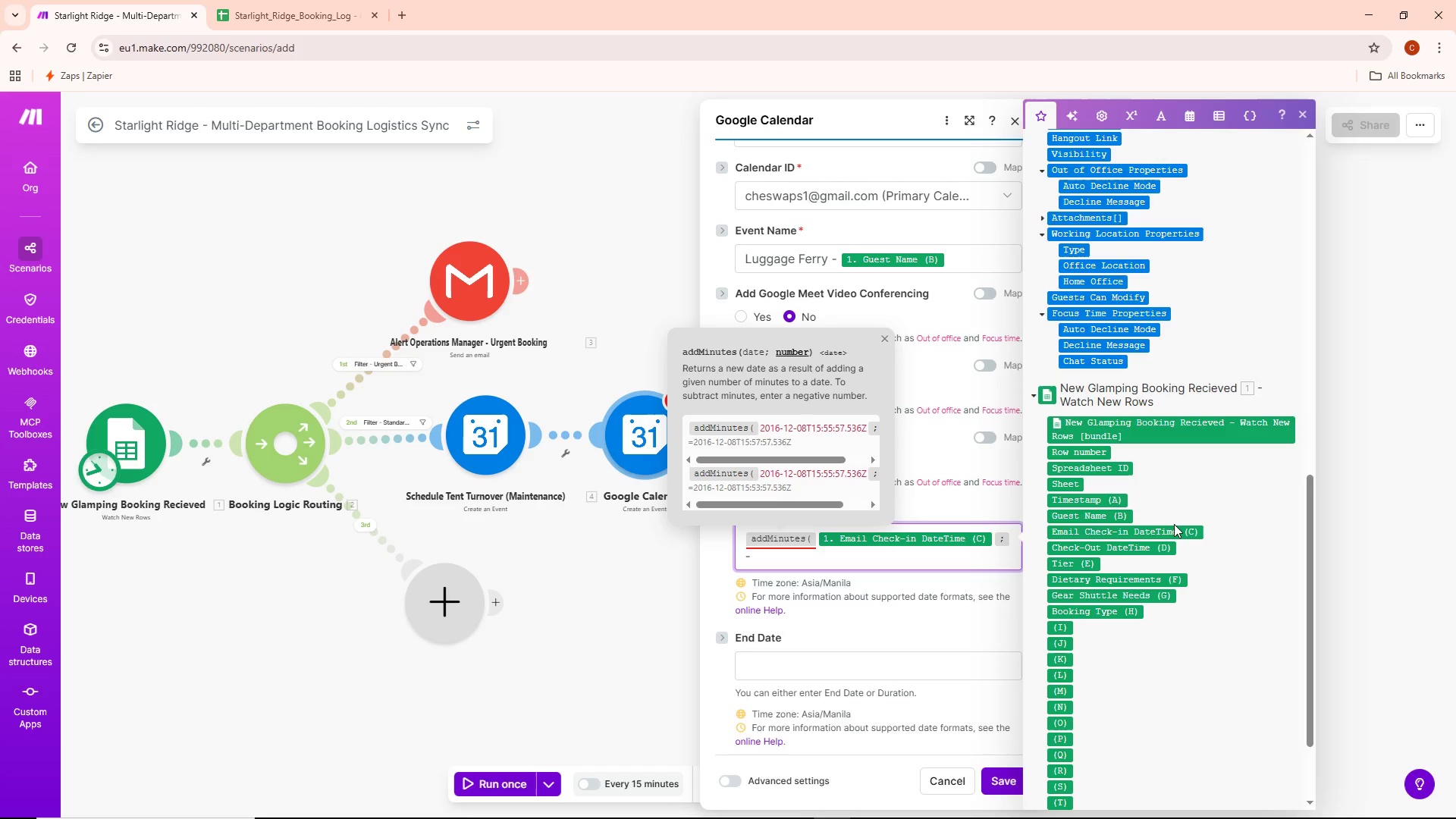 
key(Backspace)
key(Backspace)
type( -15))
 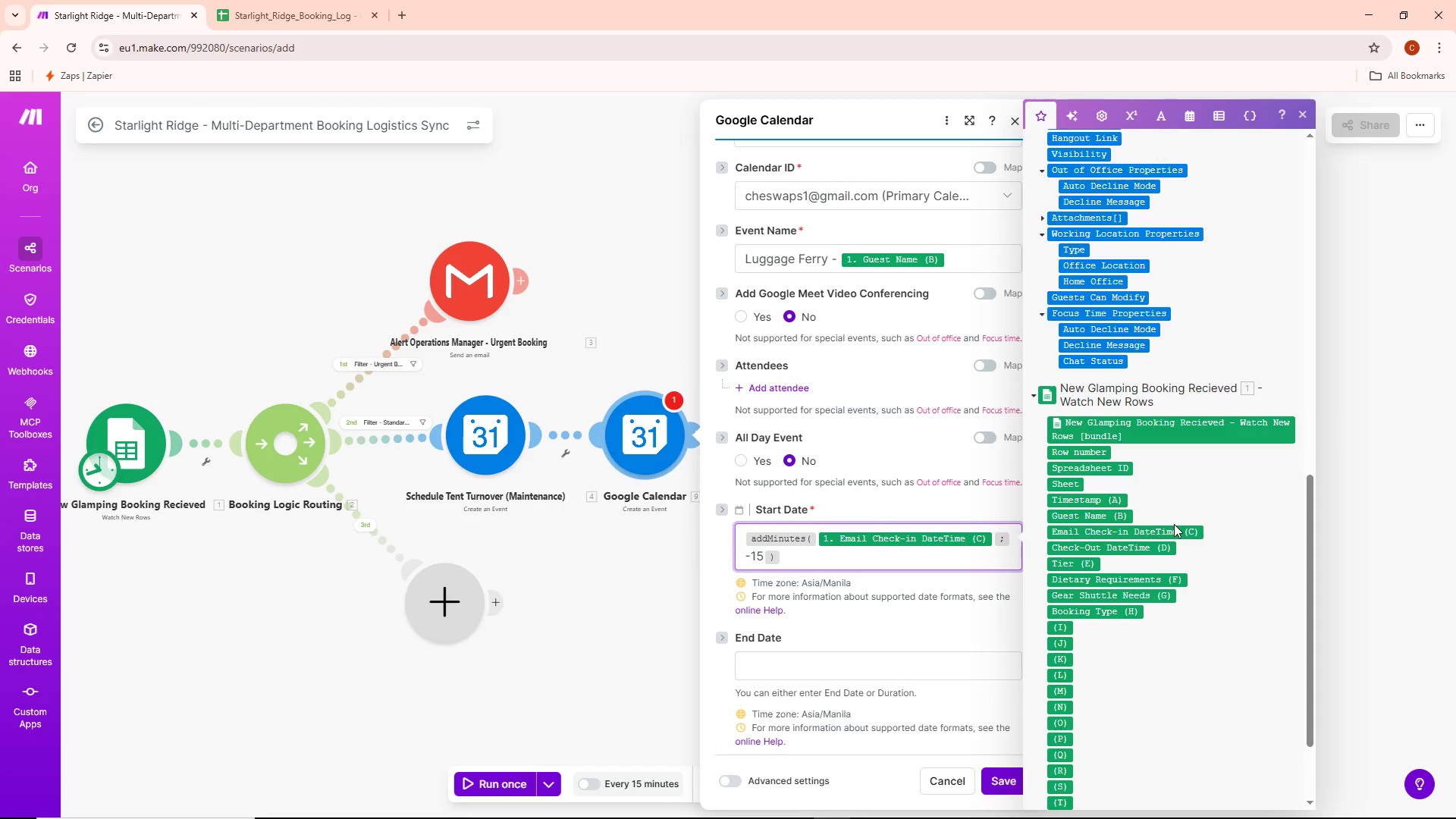 
left_click([987, 618])
 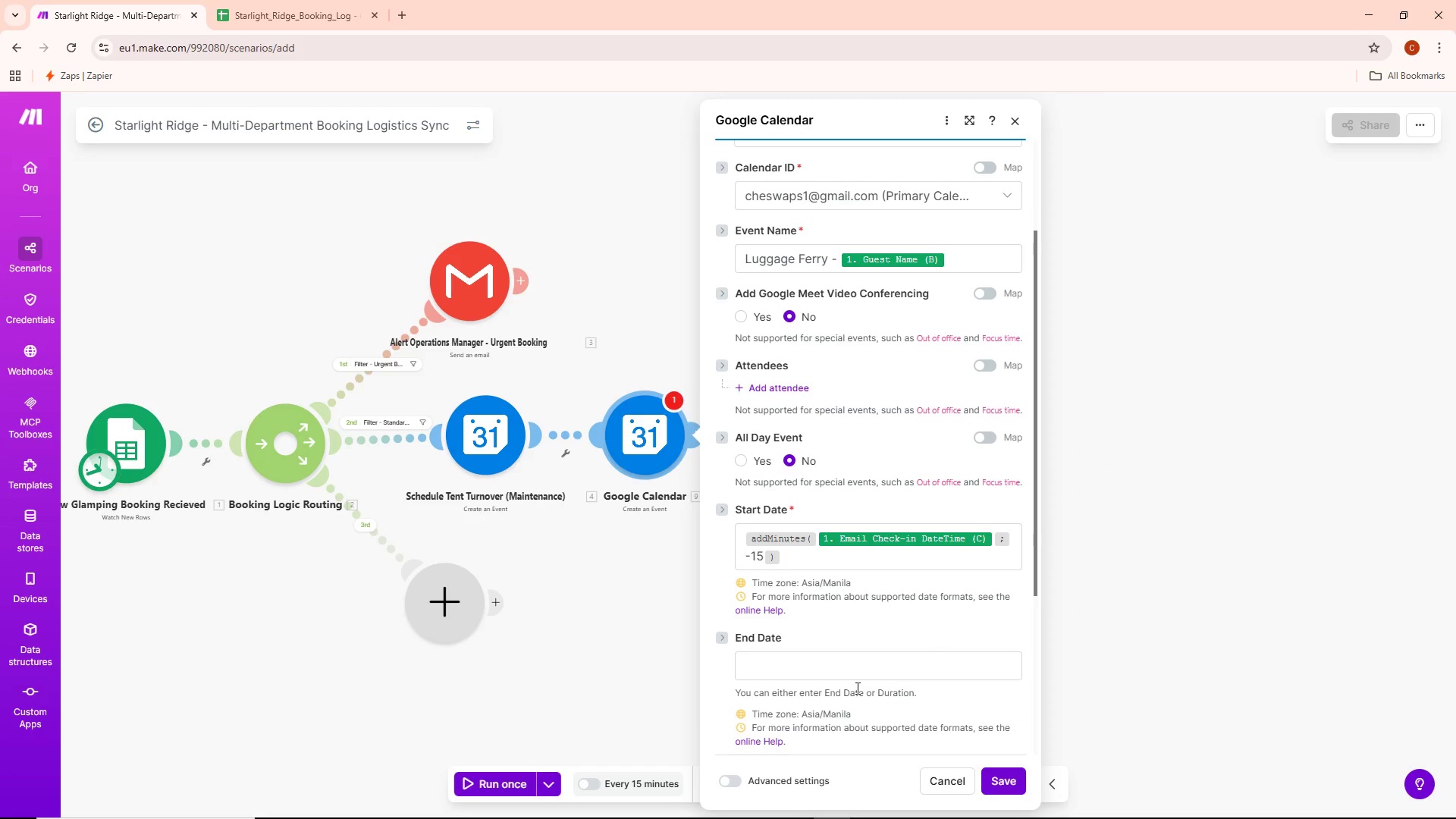 
left_click([847, 682])
 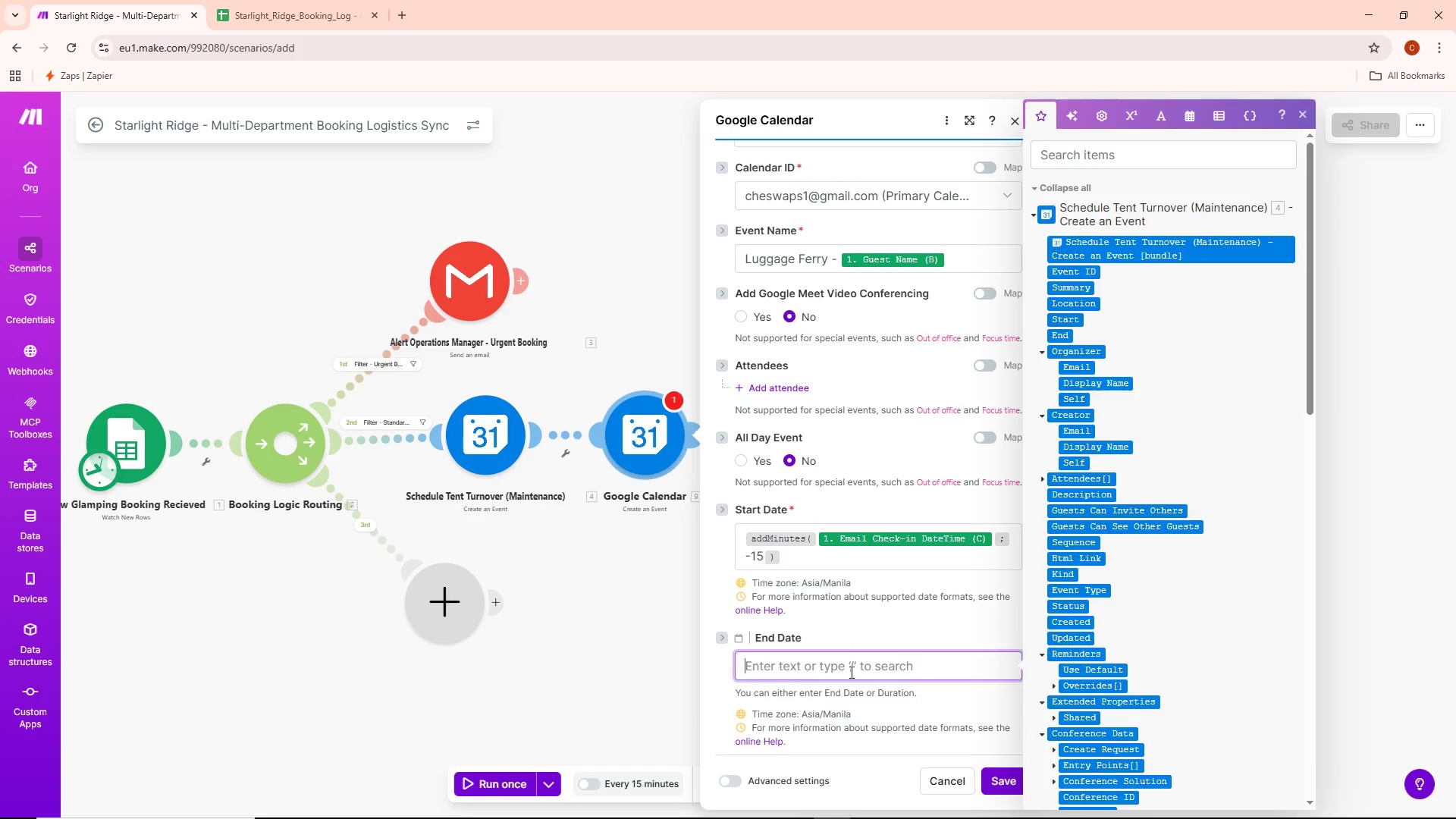 
scroll: coordinate [944, 601], scroll_direction: down, amount: 5.0
 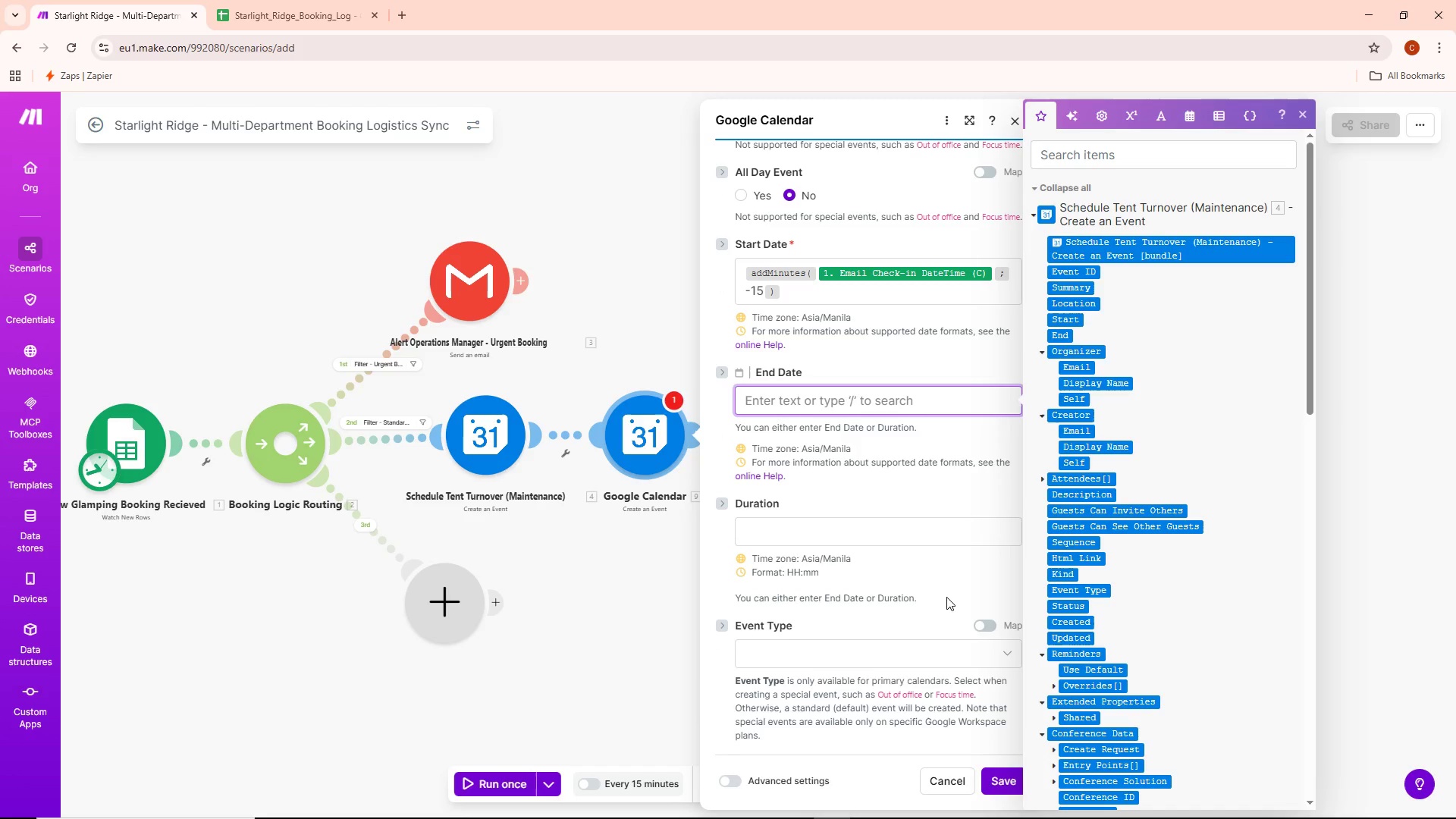 
type(addMinutes()
 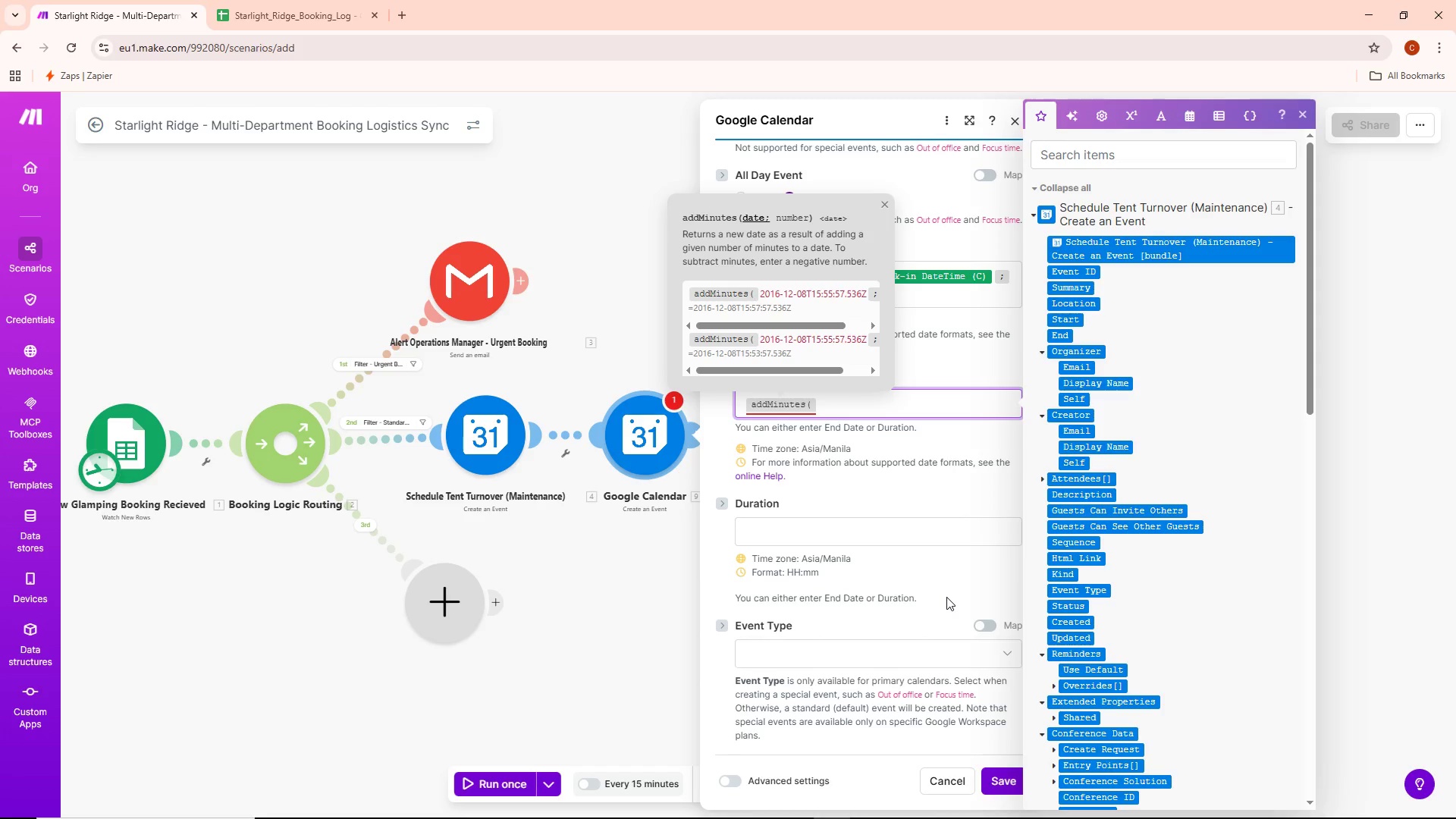 
wait(7.94)
 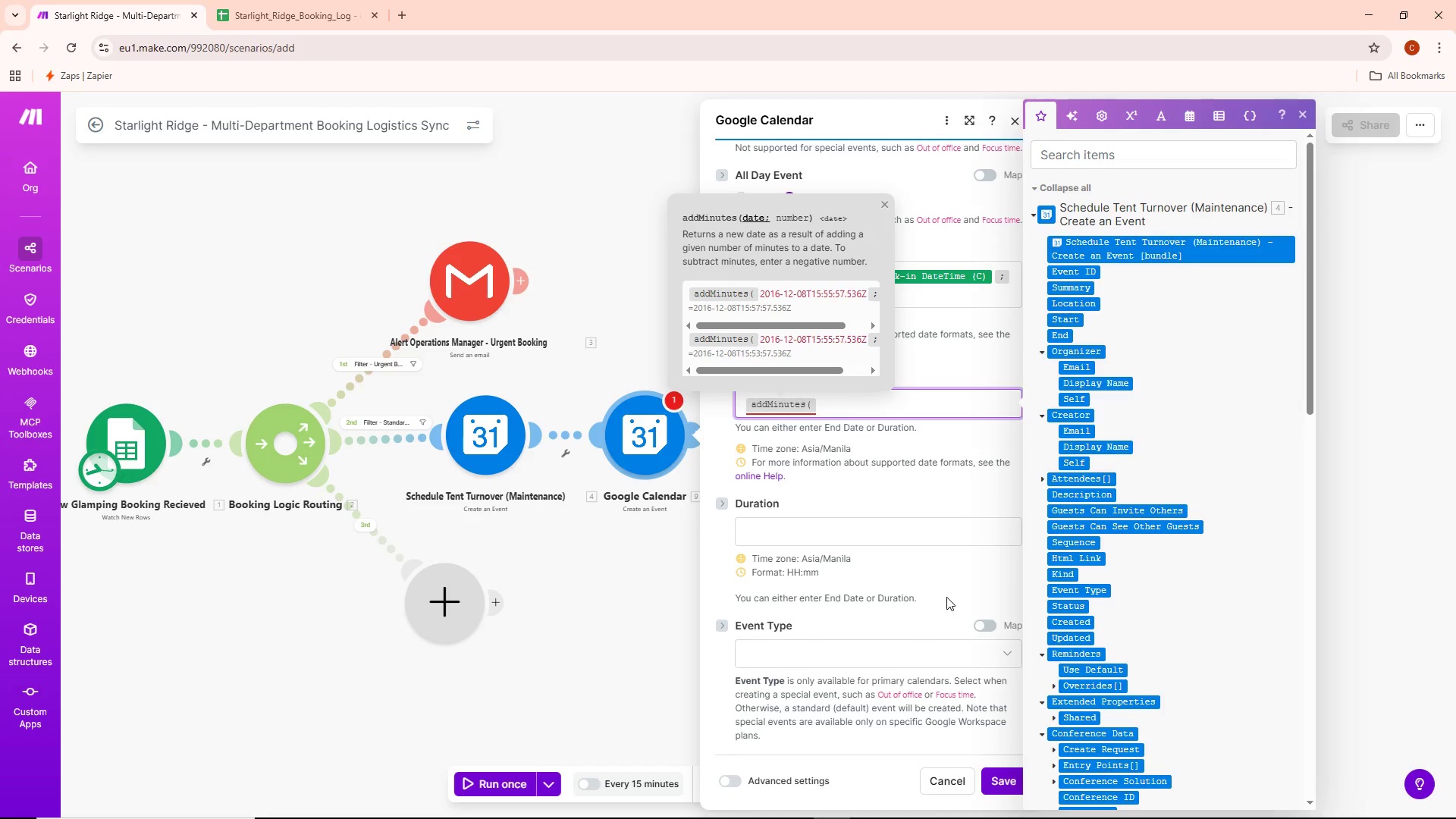 
scroll: coordinate [1119, 588], scroll_direction: down, amount: 14.0
 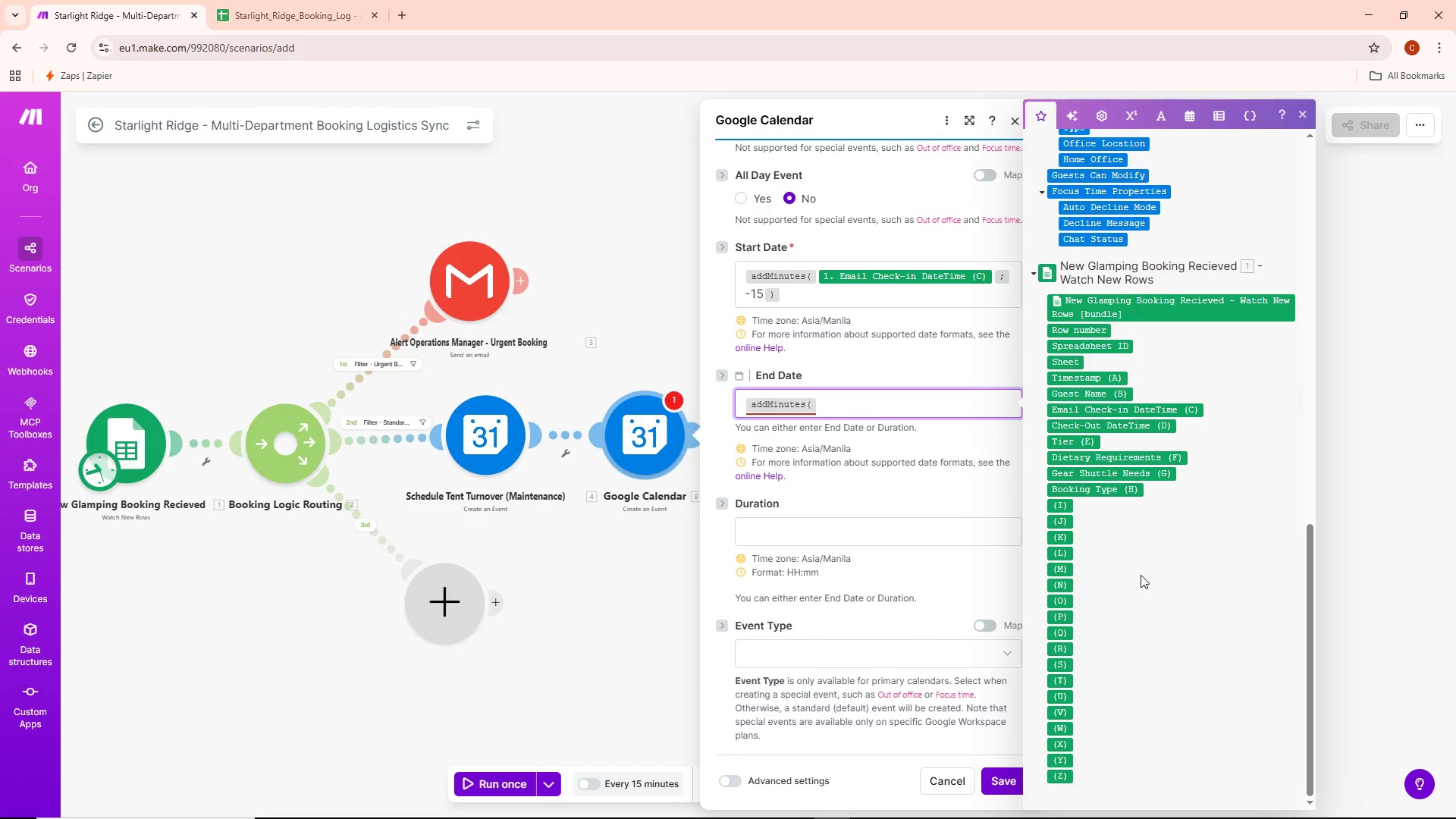 
wait(5.88)
 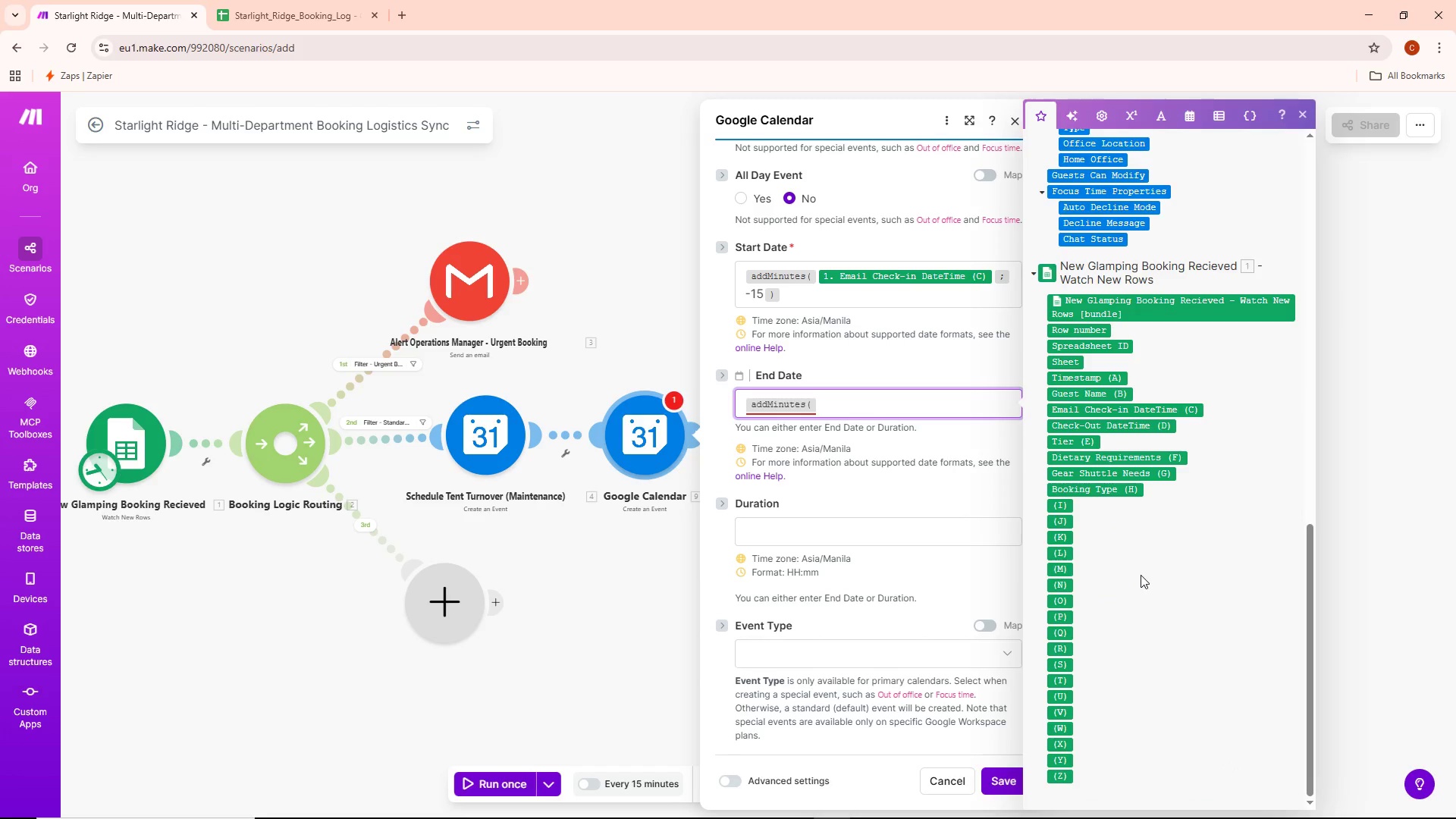 
scroll: coordinate [1115, 721], scroll_direction: up, amount: 10.0
 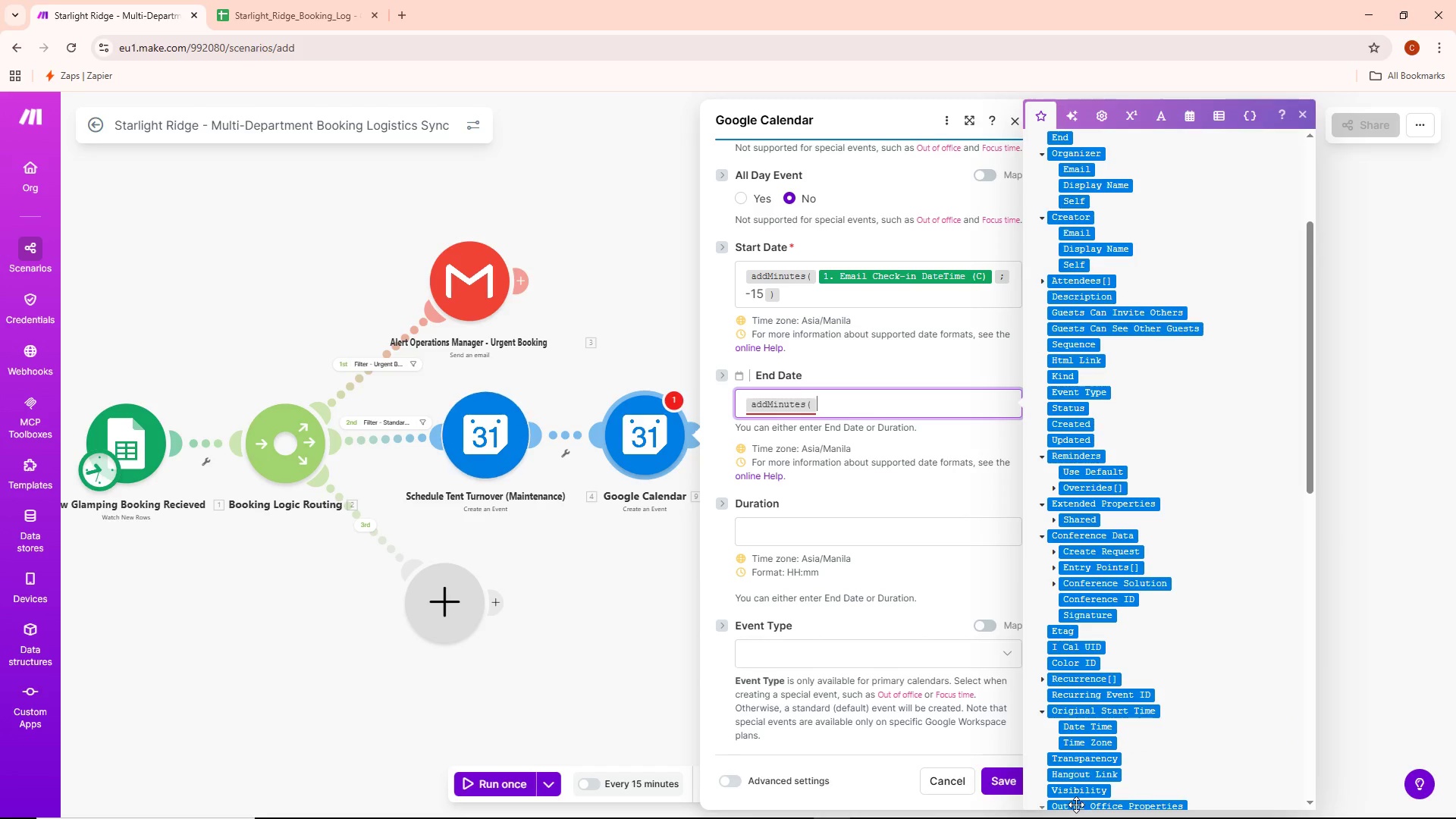 
scroll: coordinate [1087, 785], scroll_direction: up, amount: 4.0
 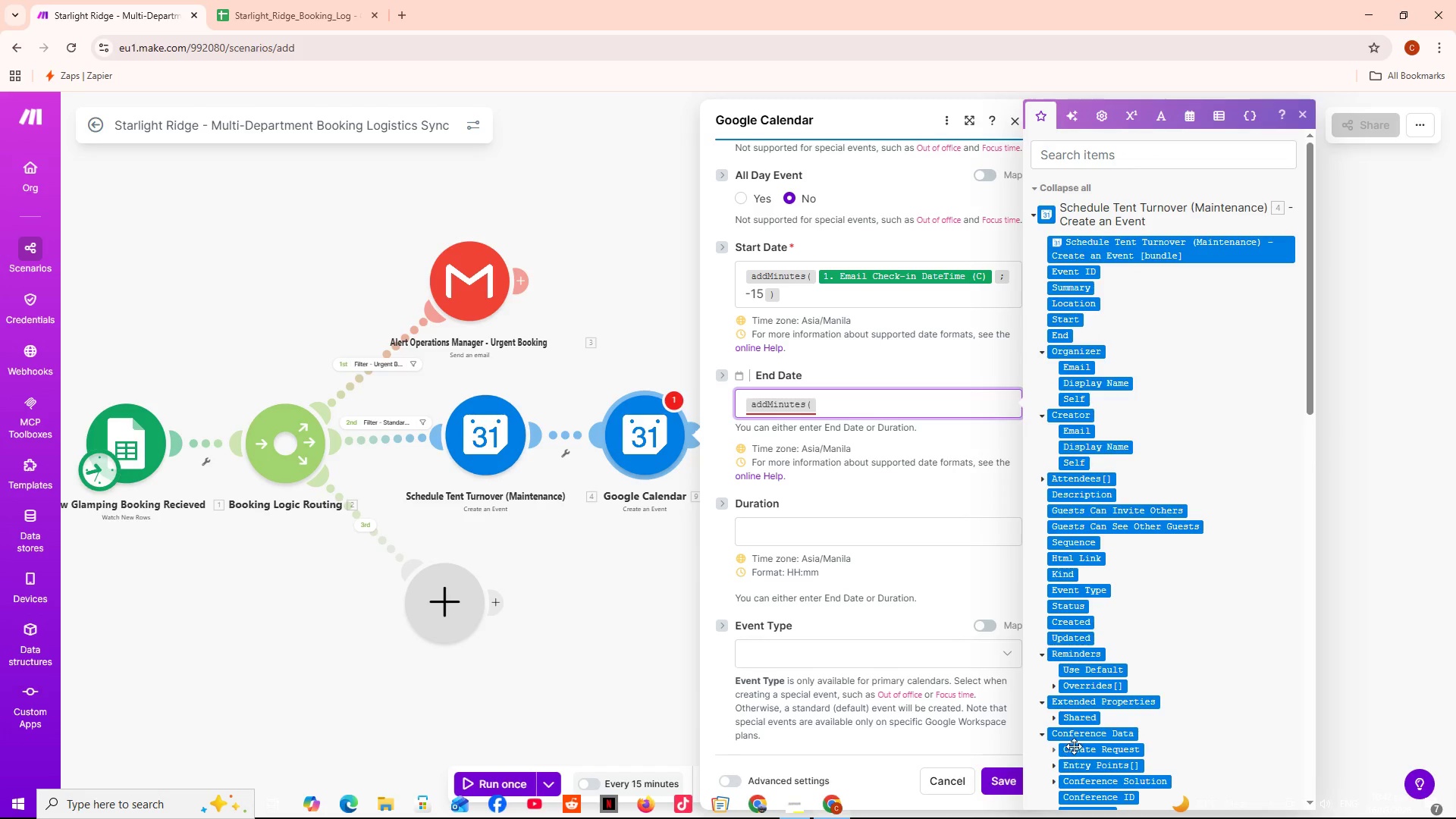 
scroll: coordinate [1192, 732], scroll_direction: down, amount: 7.0
 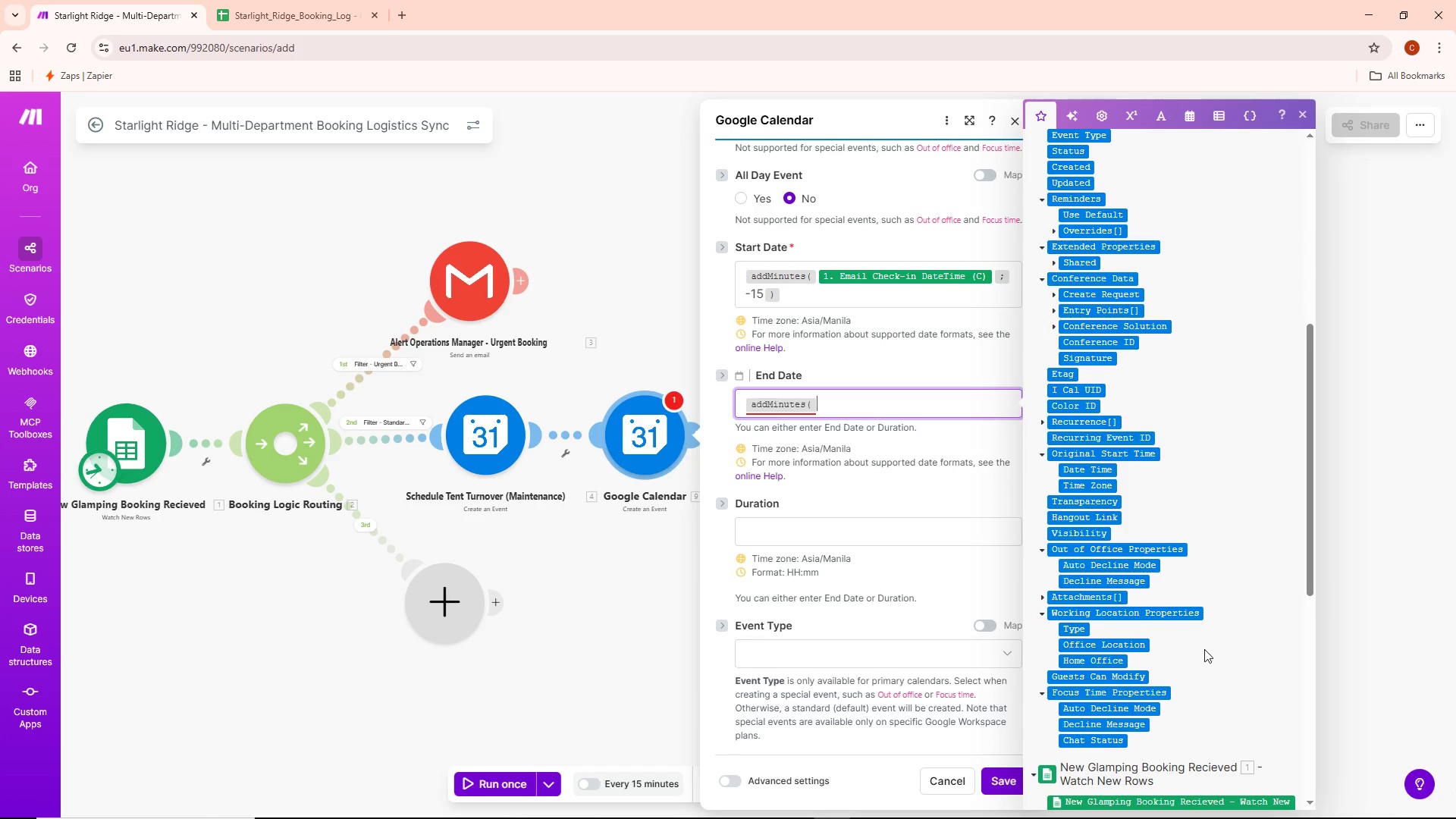 
scroll: coordinate [1186, 802], scroll_direction: down, amount: 6.0
 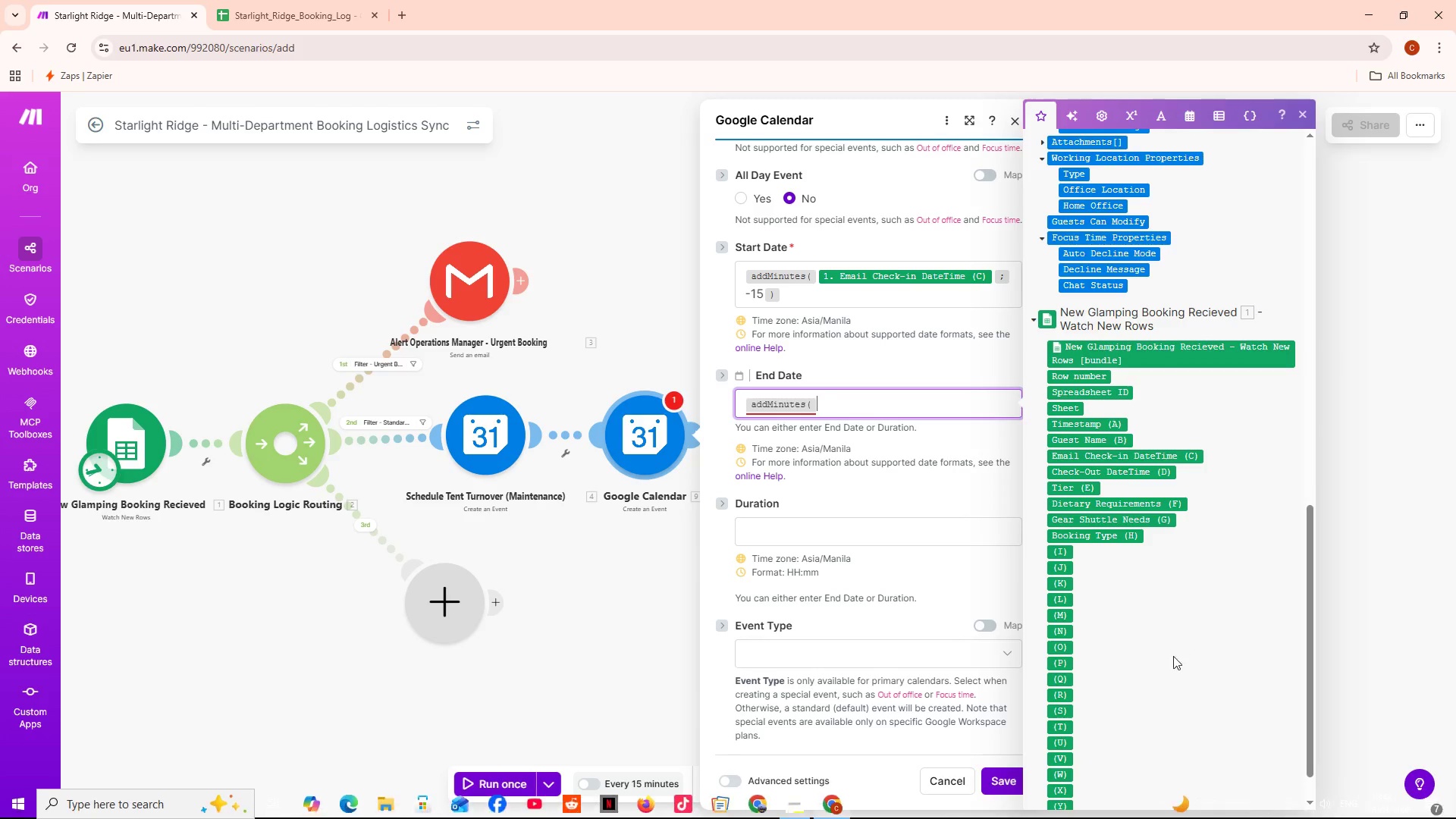 
scroll: coordinate [1174, 683], scroll_direction: none, amount: 0.0
 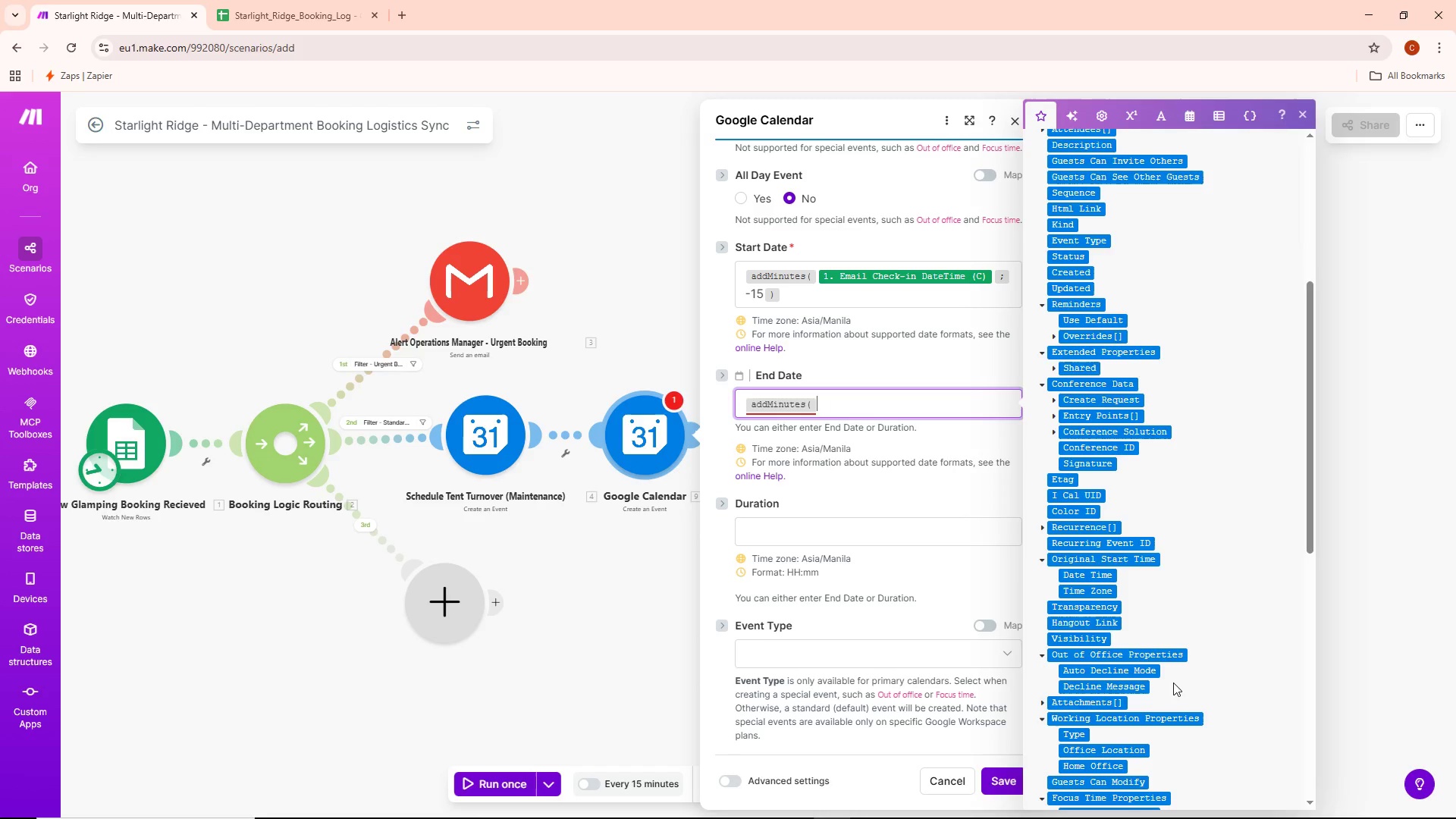 
scroll: coordinate [1157, 715], scroll_direction: up, amount: 8.0
 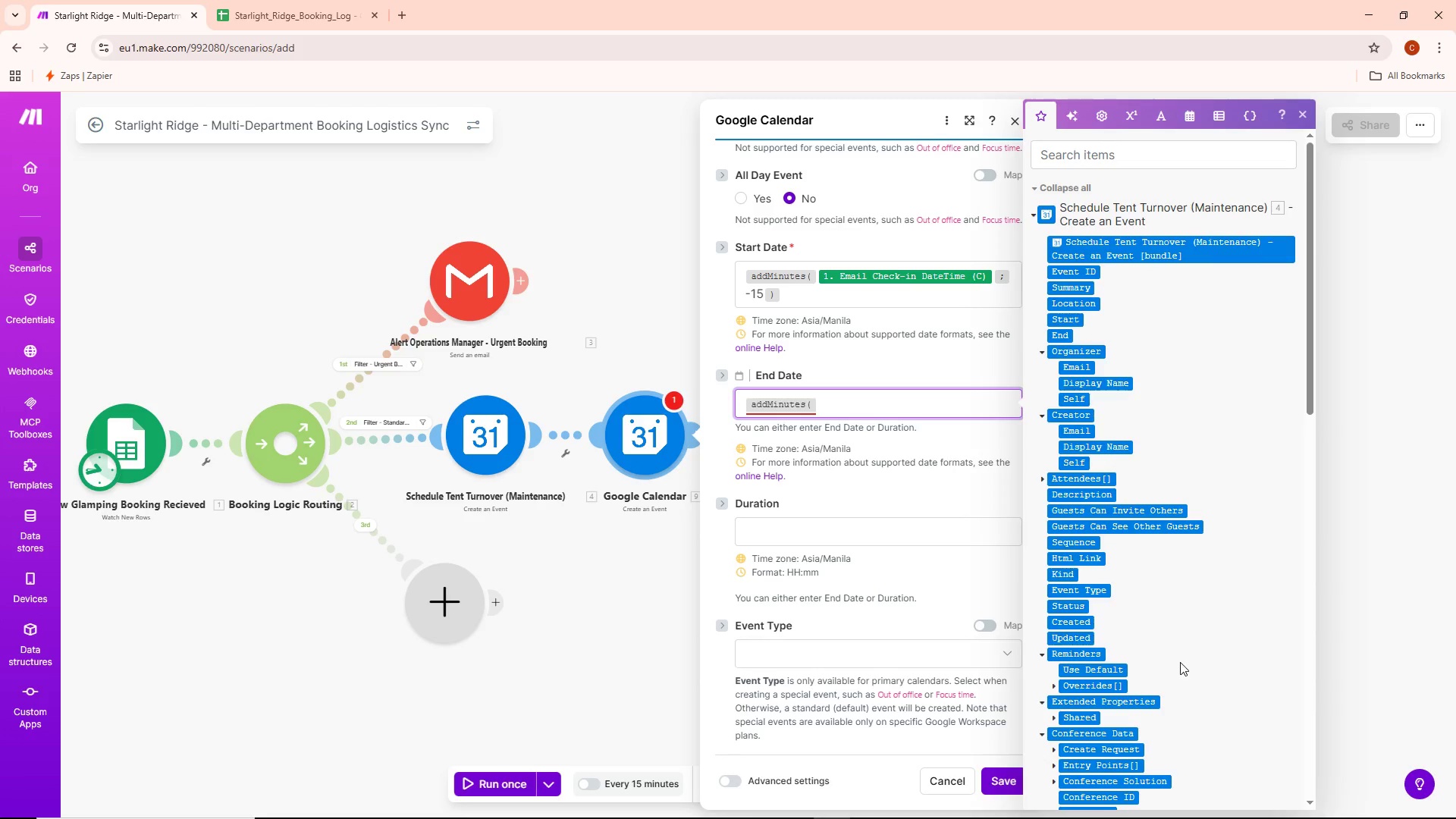 
scroll: coordinate [1176, 728], scroll_direction: down, amount: 8.0
 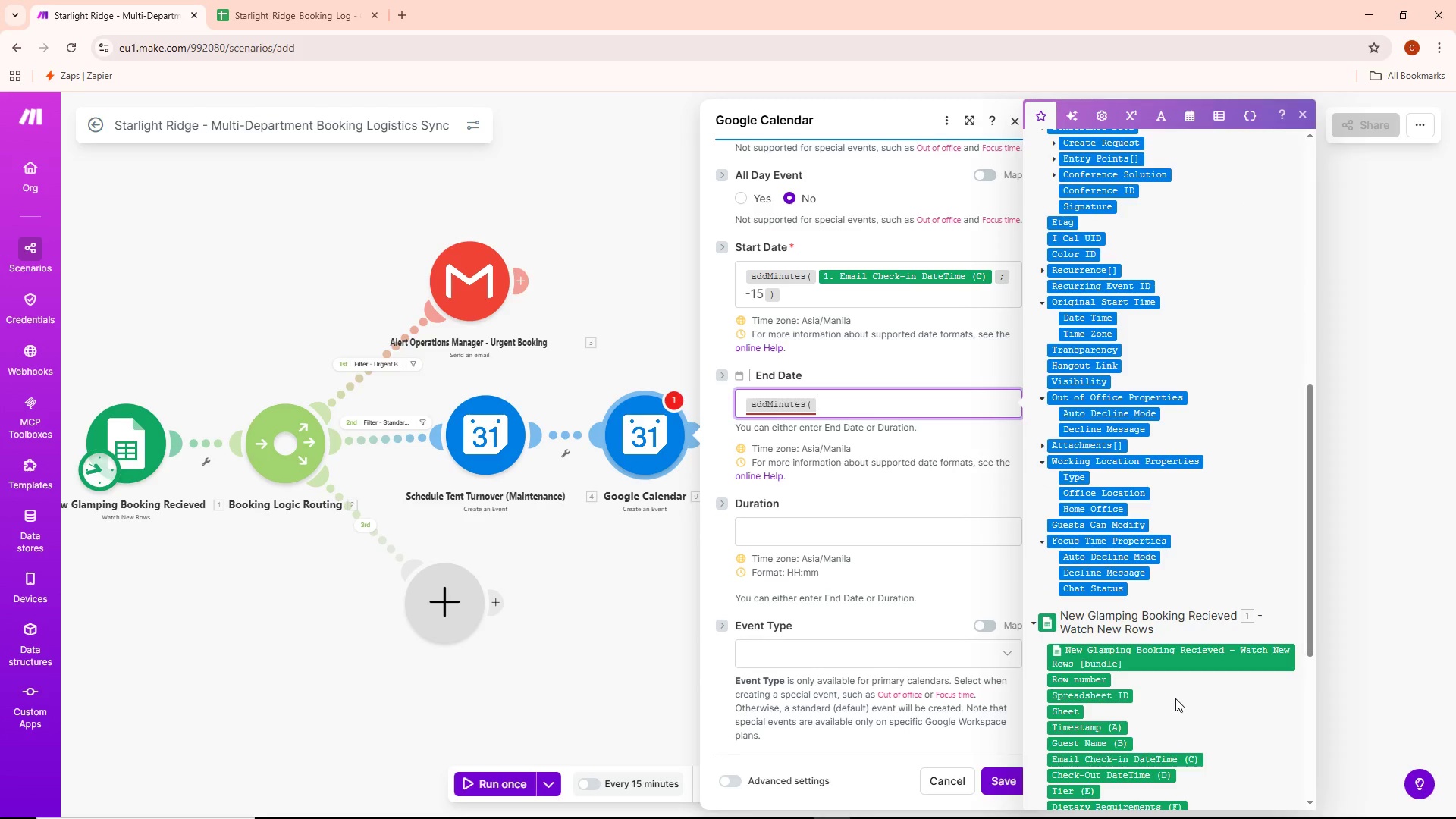 
scroll: coordinate [1175, 727], scroll_direction: down, amount: 8.0
 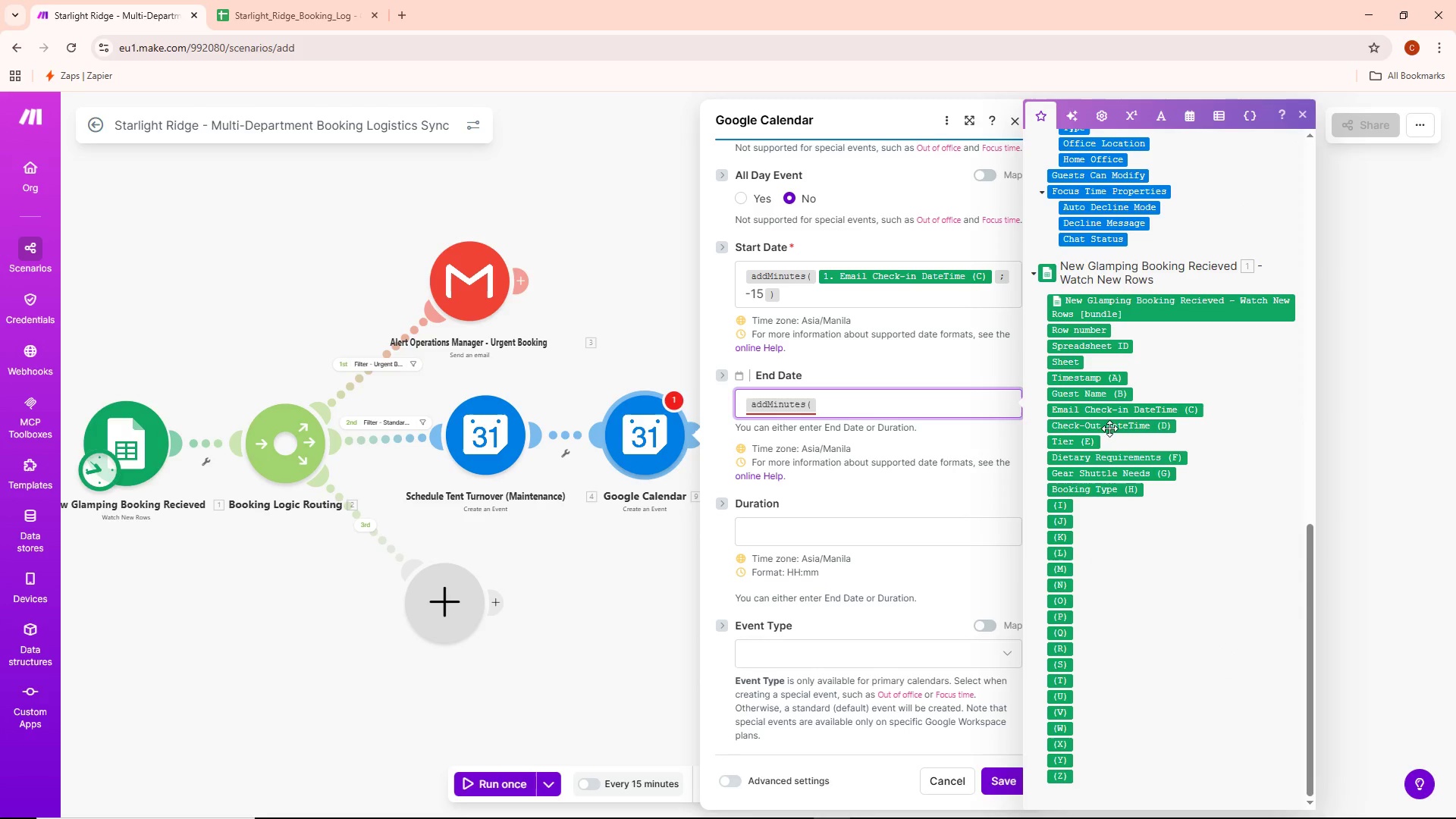 
left_click([1119, 410])
 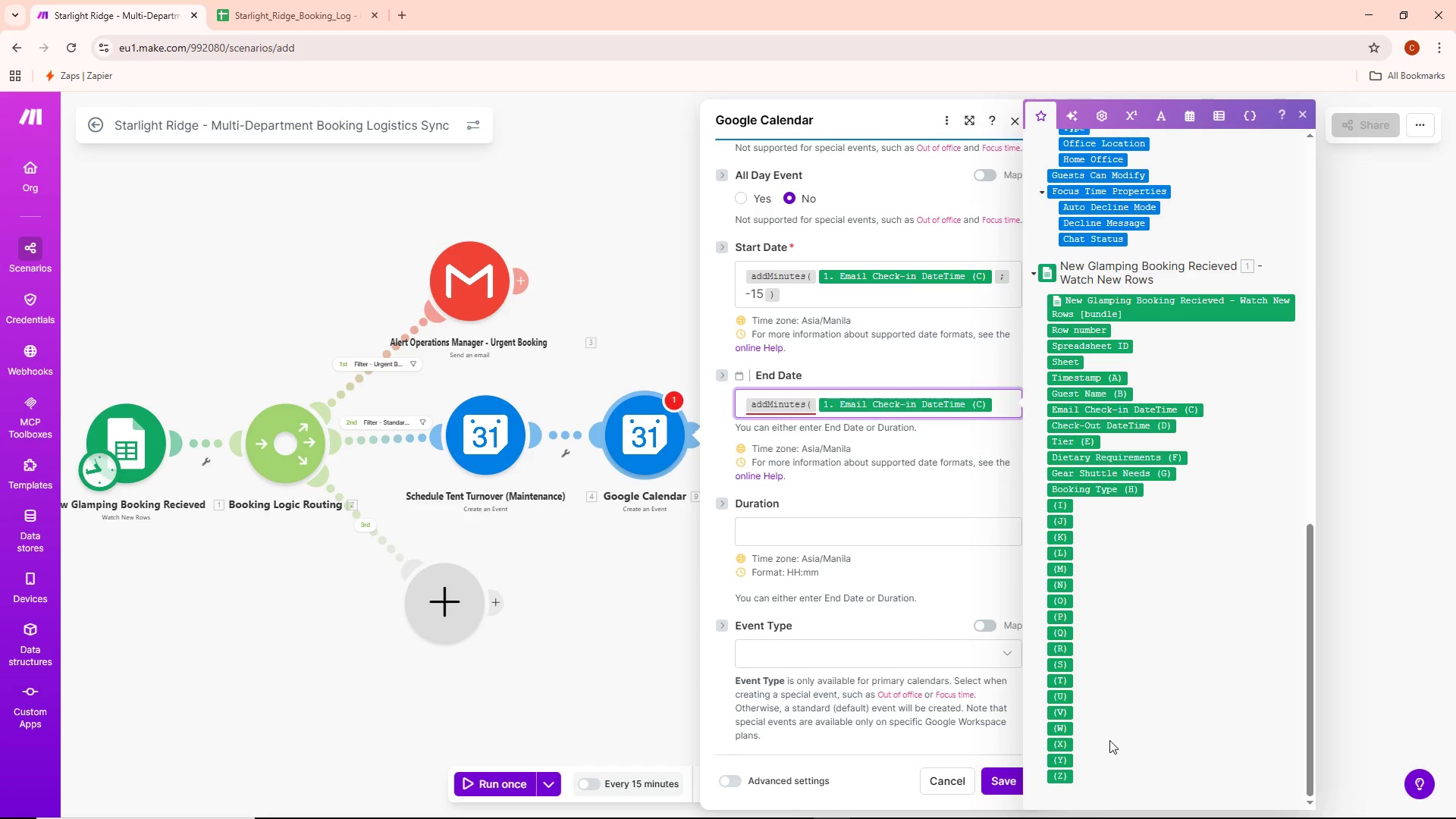 
key(Semicolon)
 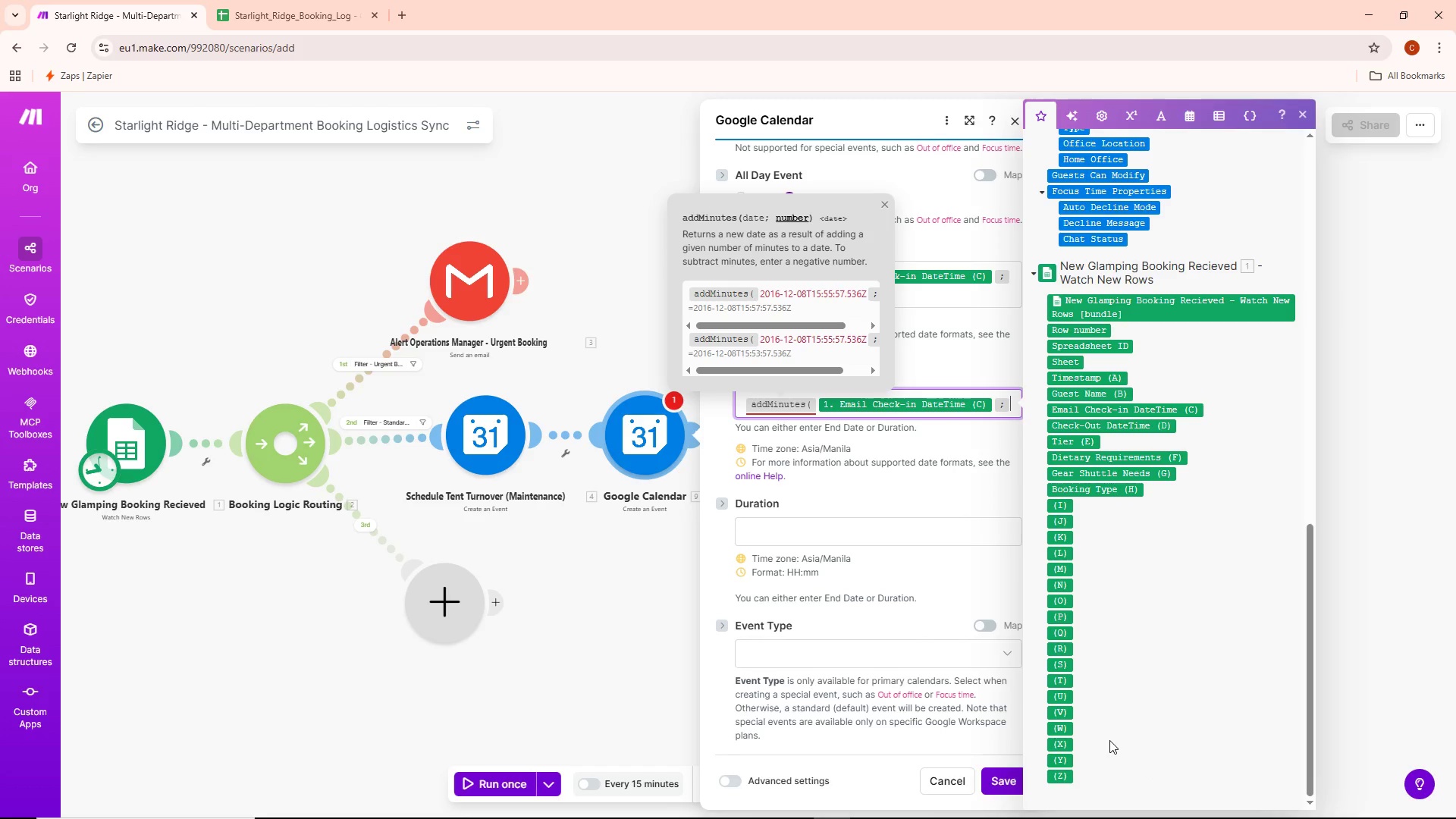 
key(Space)
 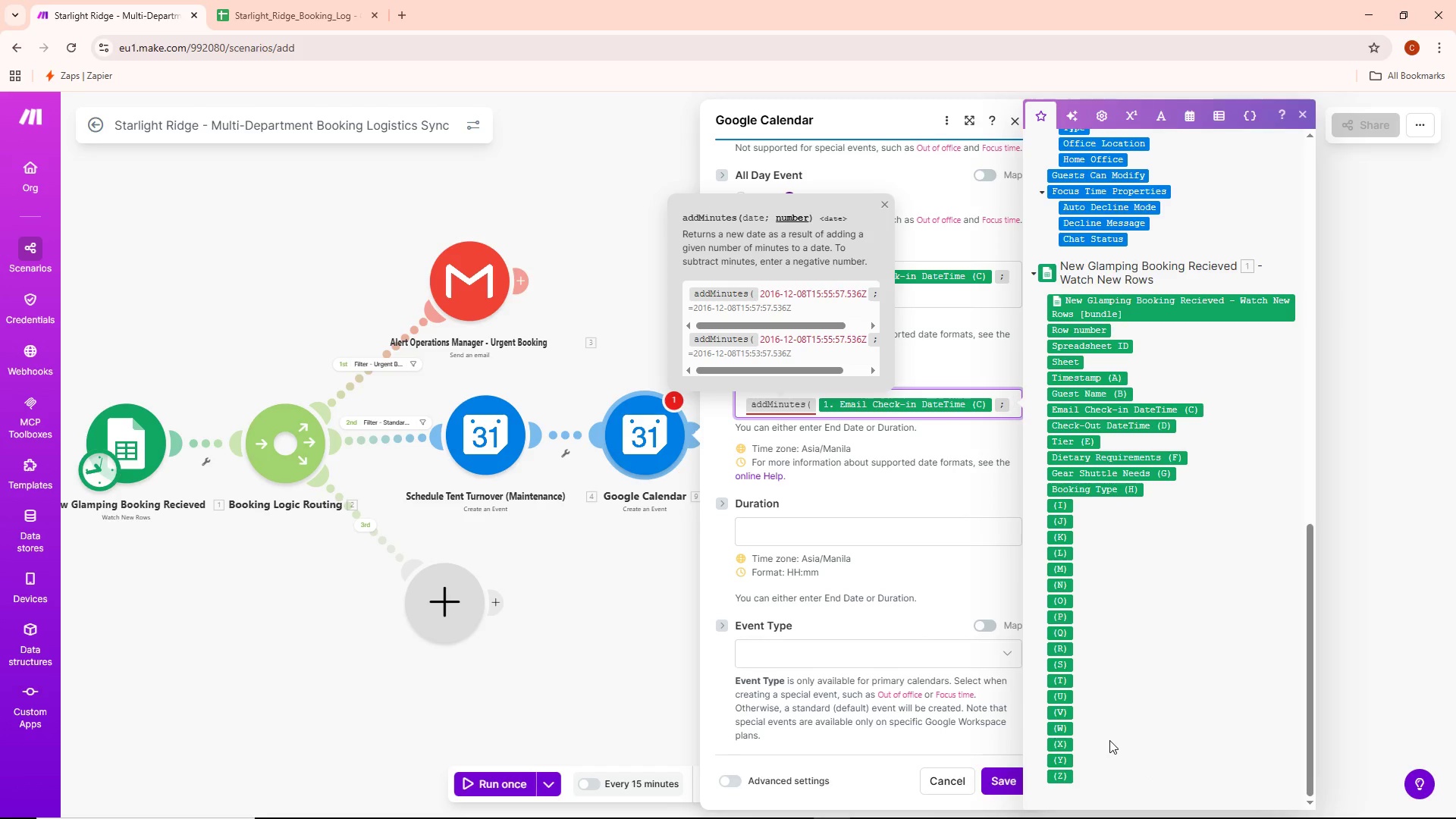 
type(15)
 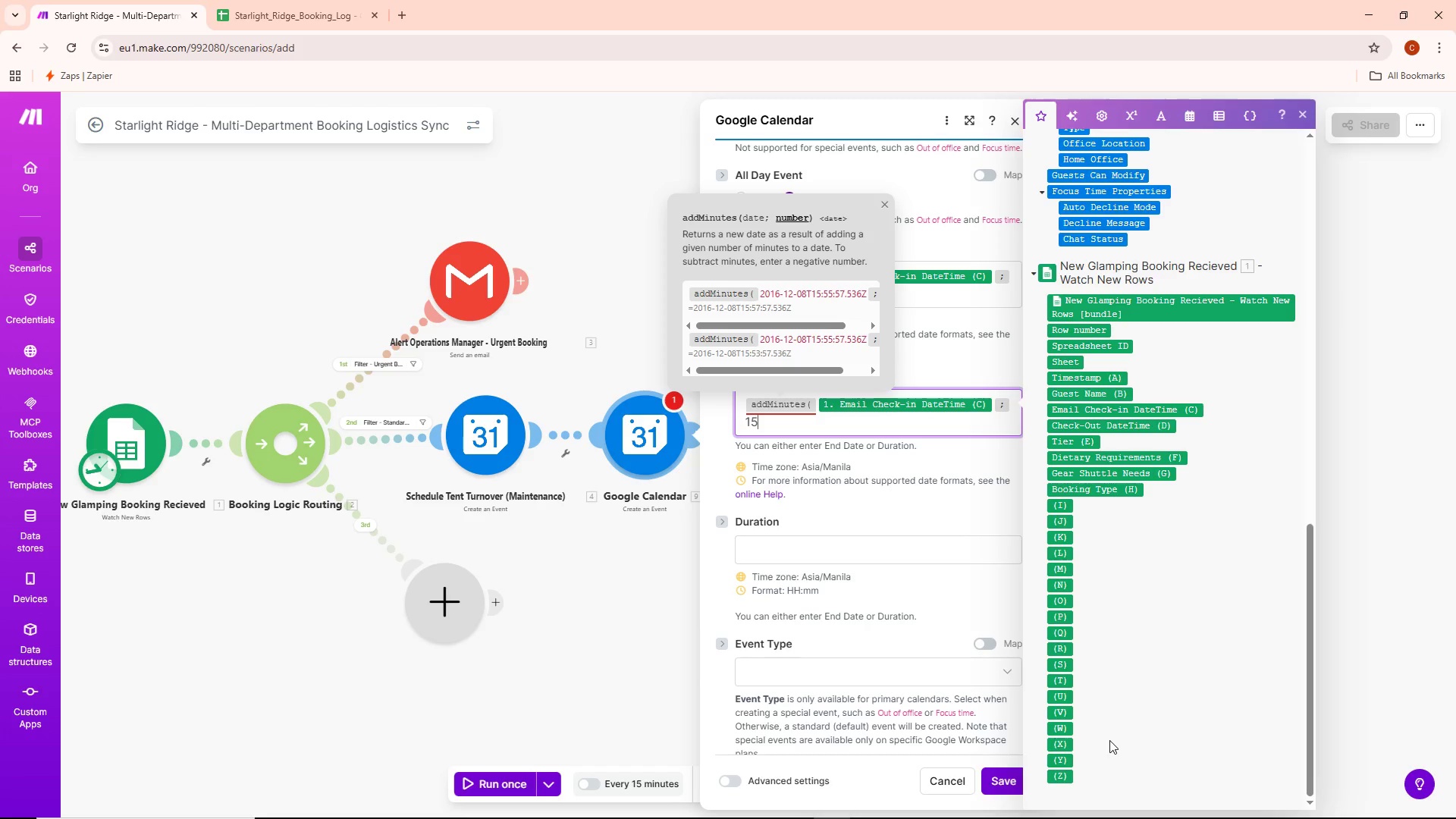 
key(0)
 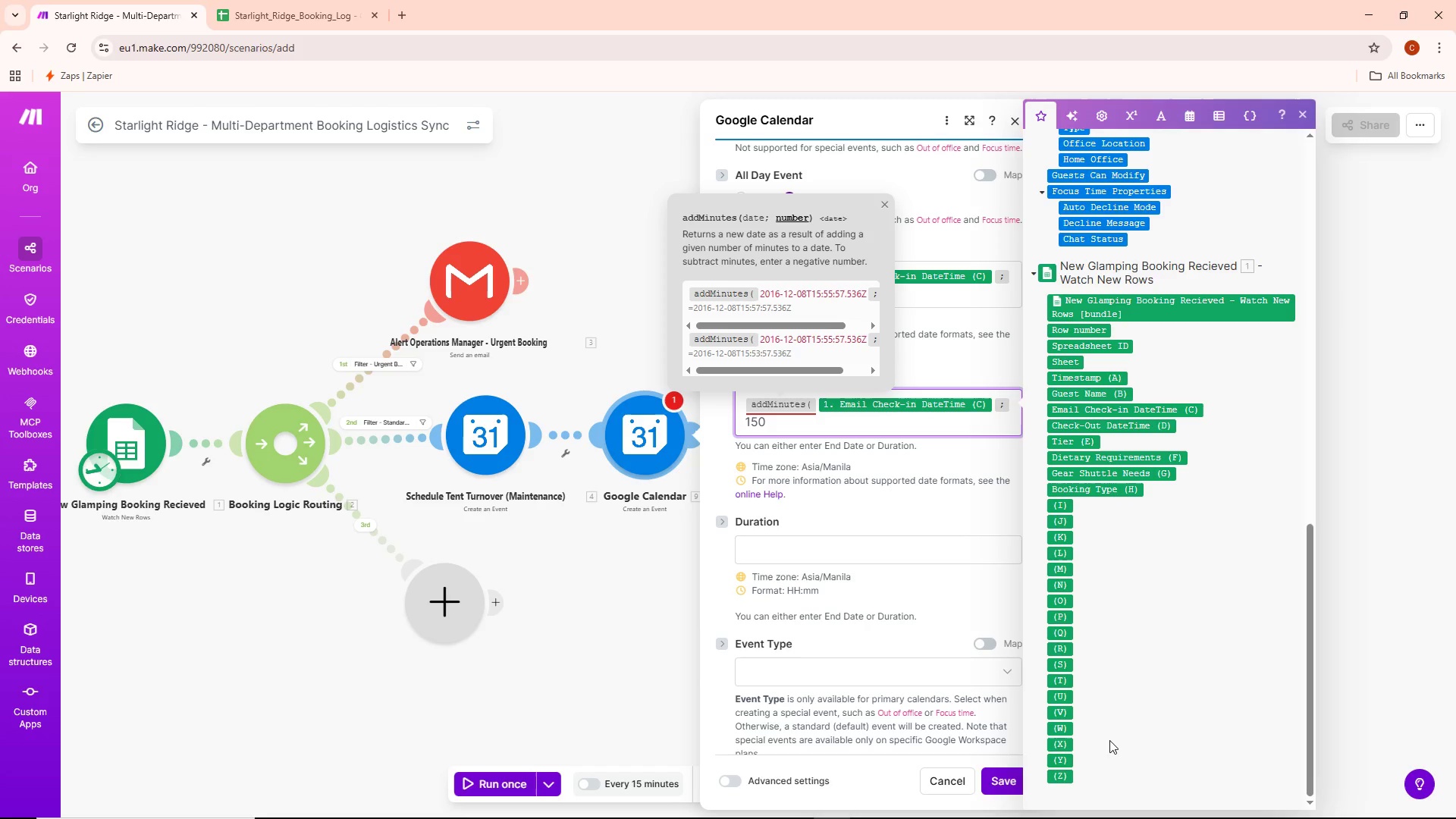 
key(Backspace)
 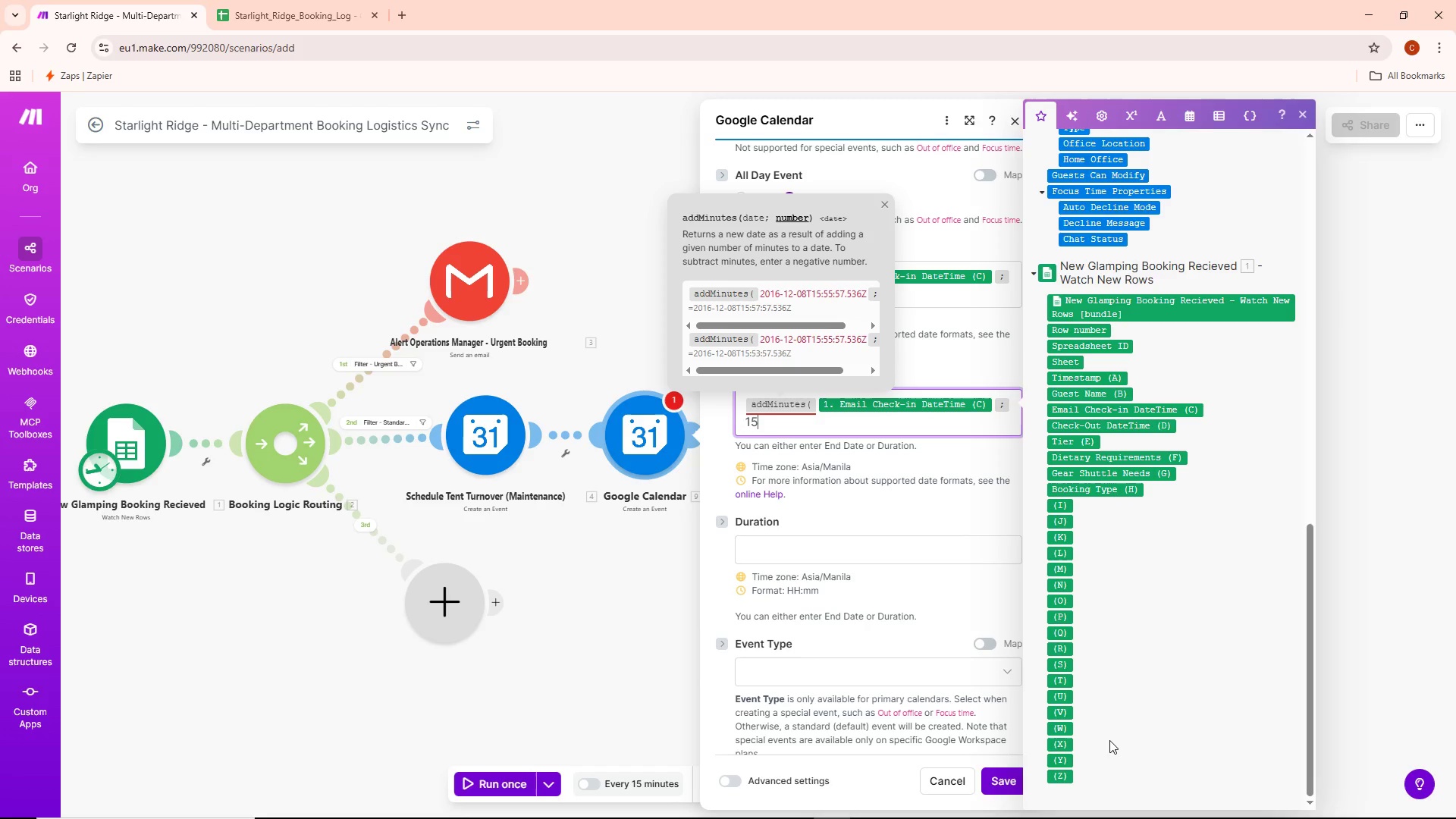 
key(Shift+ShiftLeft)
 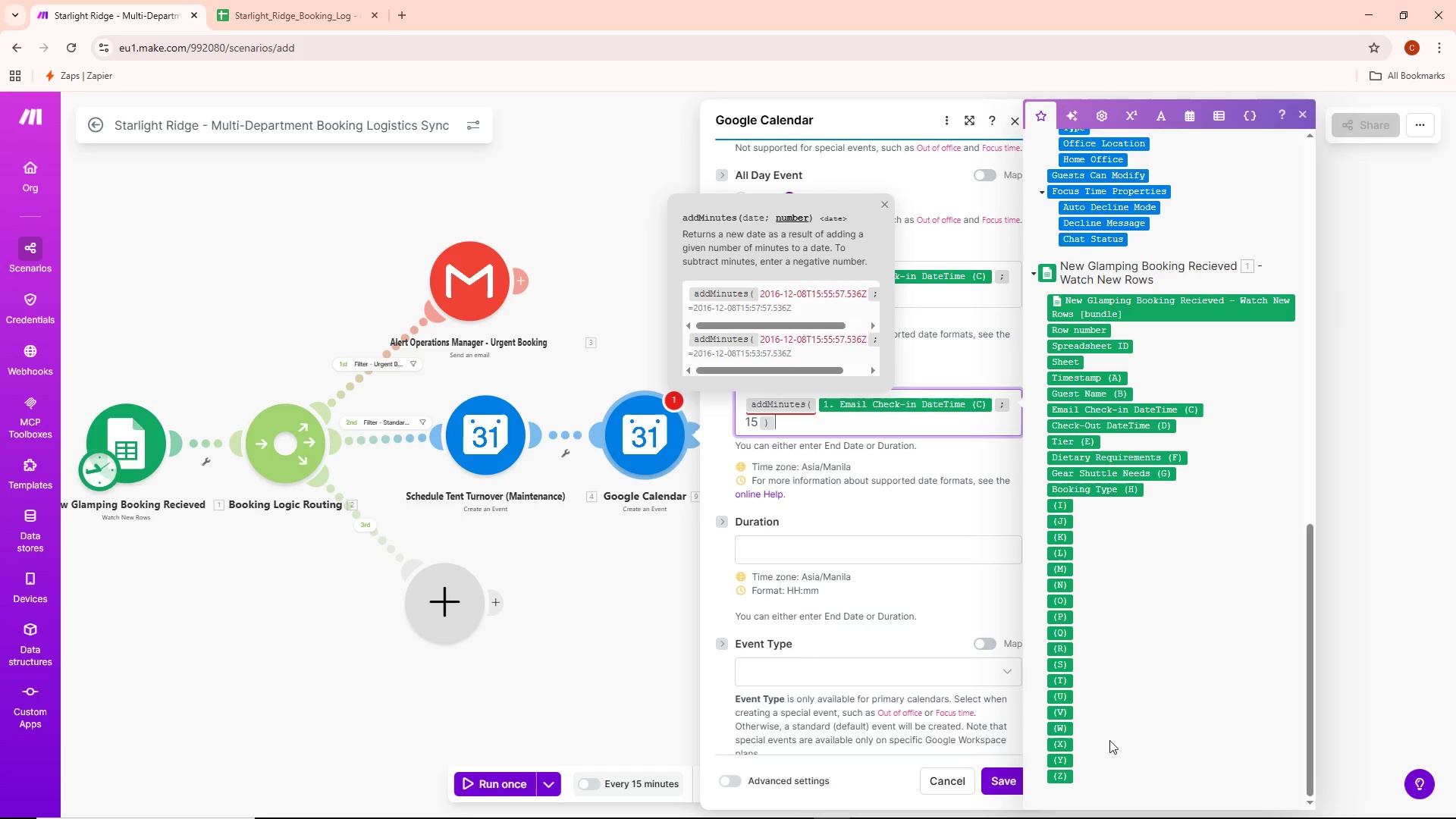 
key(Shift+0)
 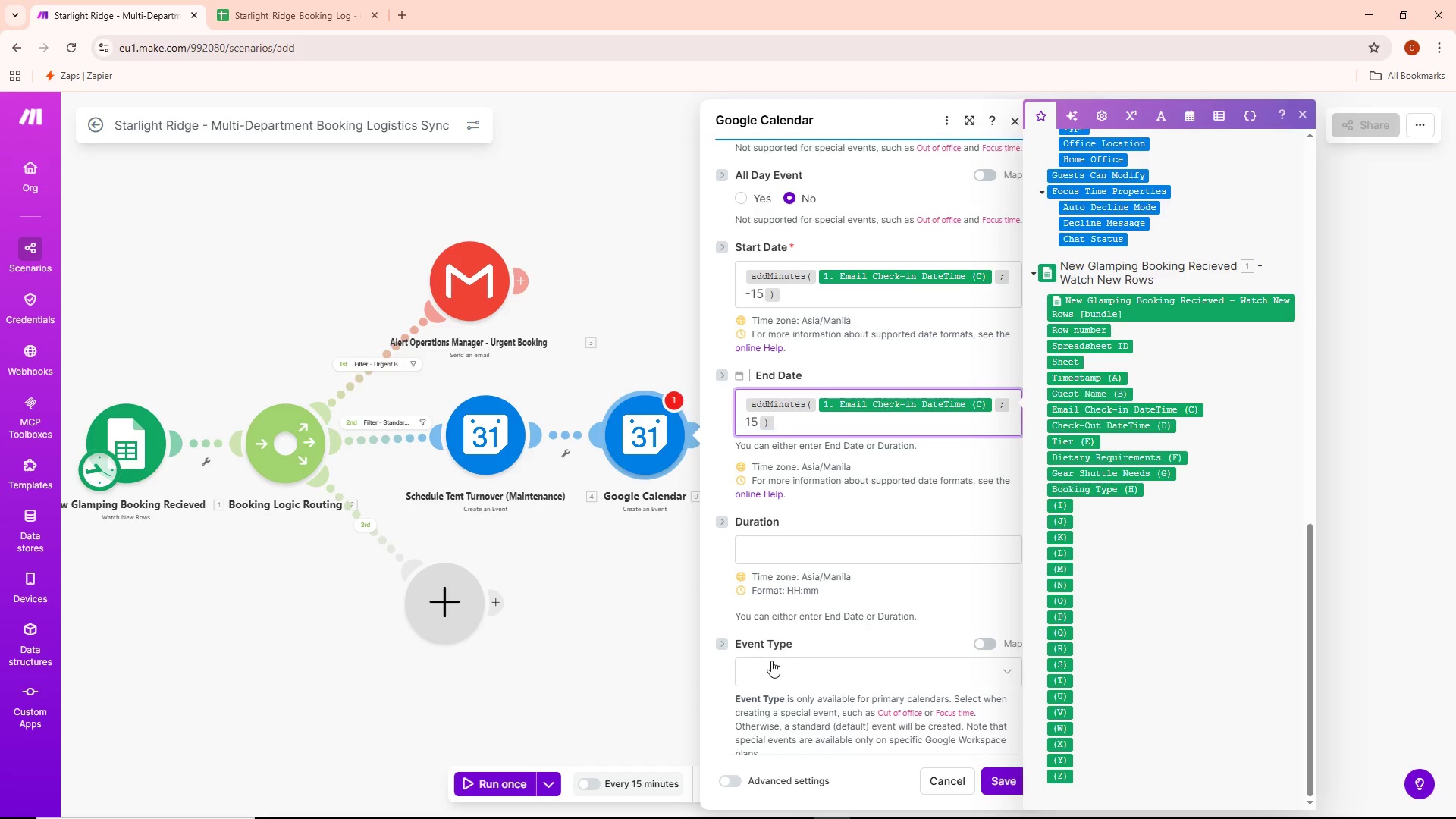 
wait(15.45)
 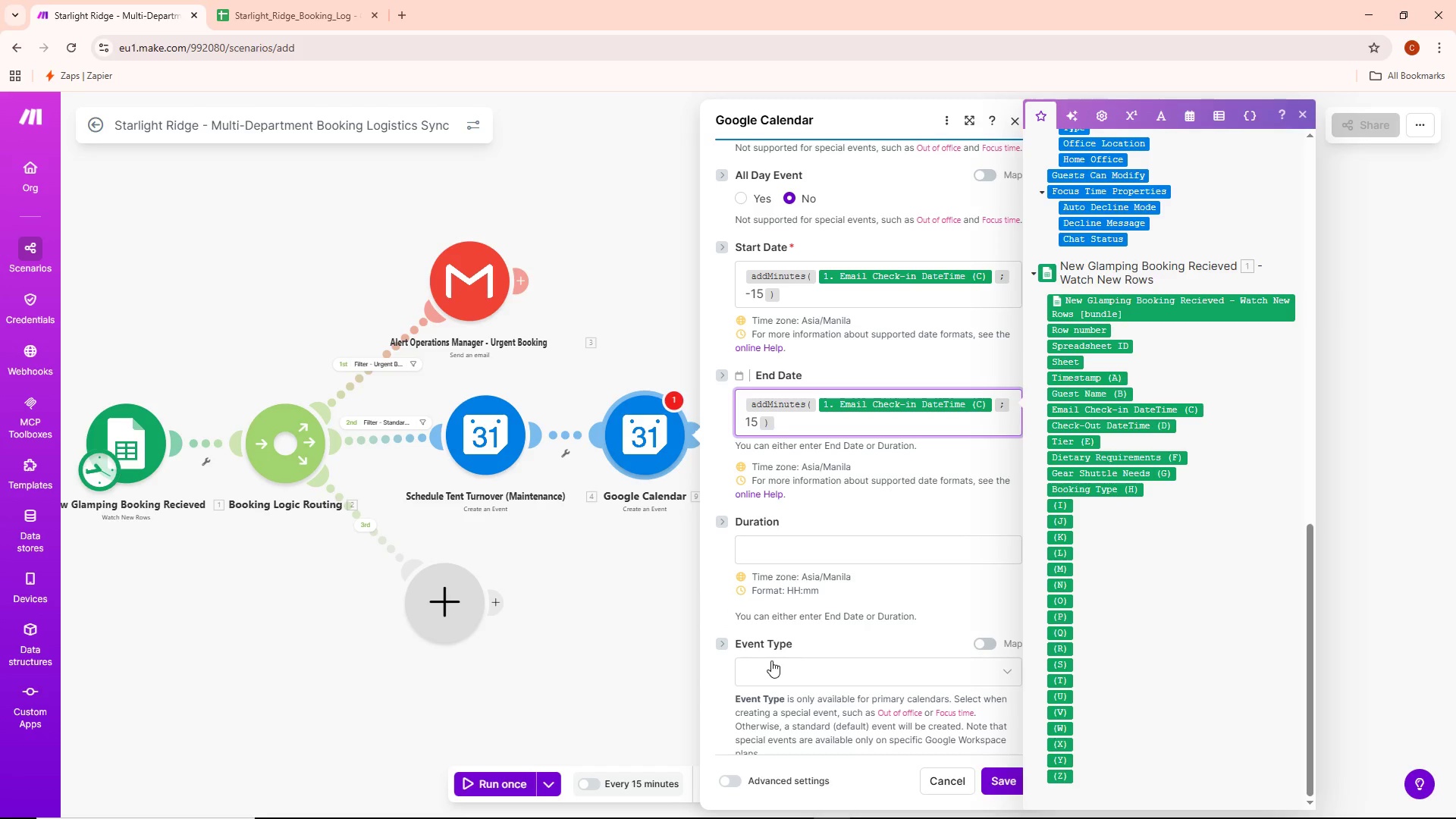 
scroll: coordinate [861, 536], scroll_direction: down, amount: 7.0
 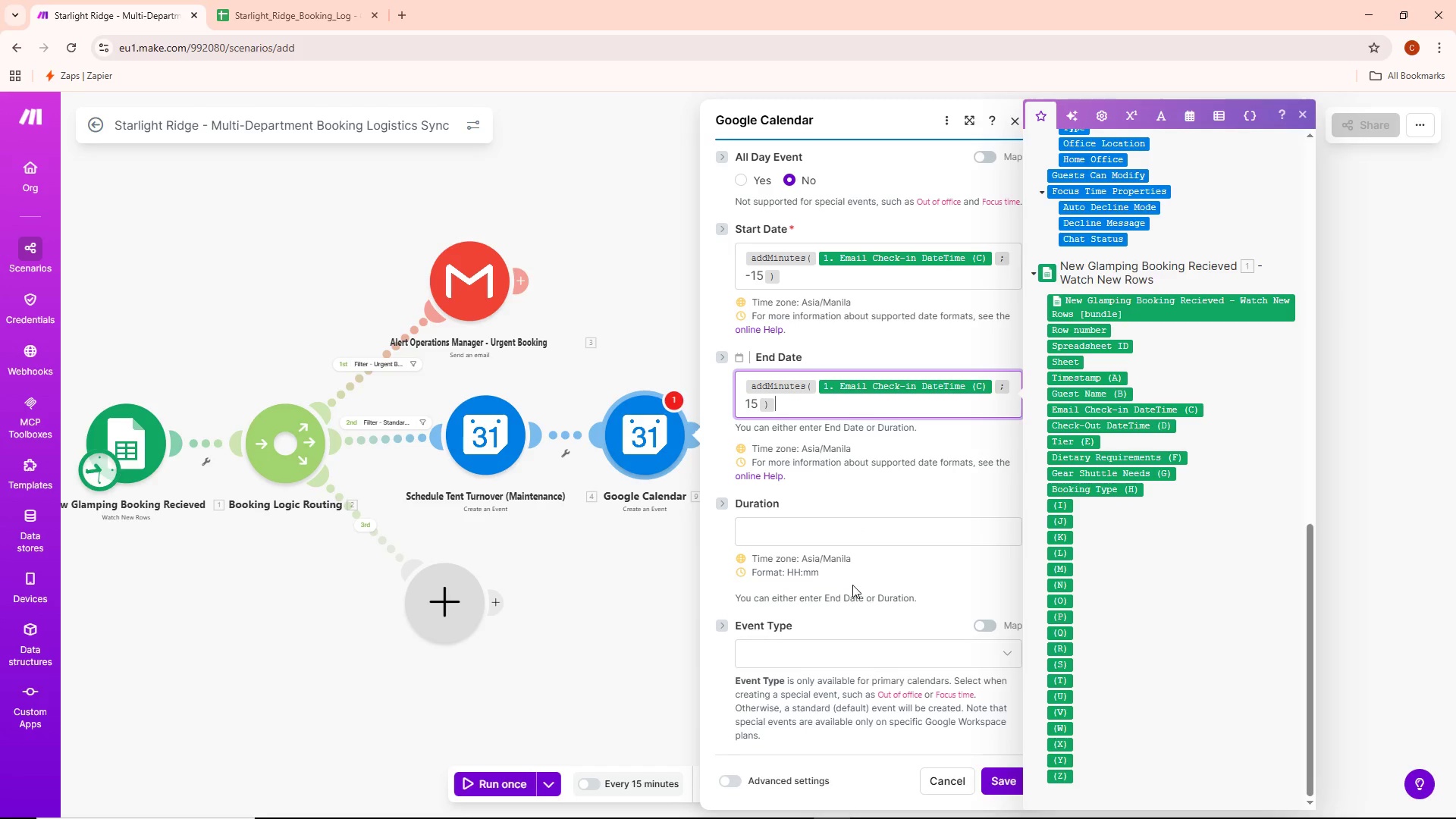 
left_click([849, 657])
 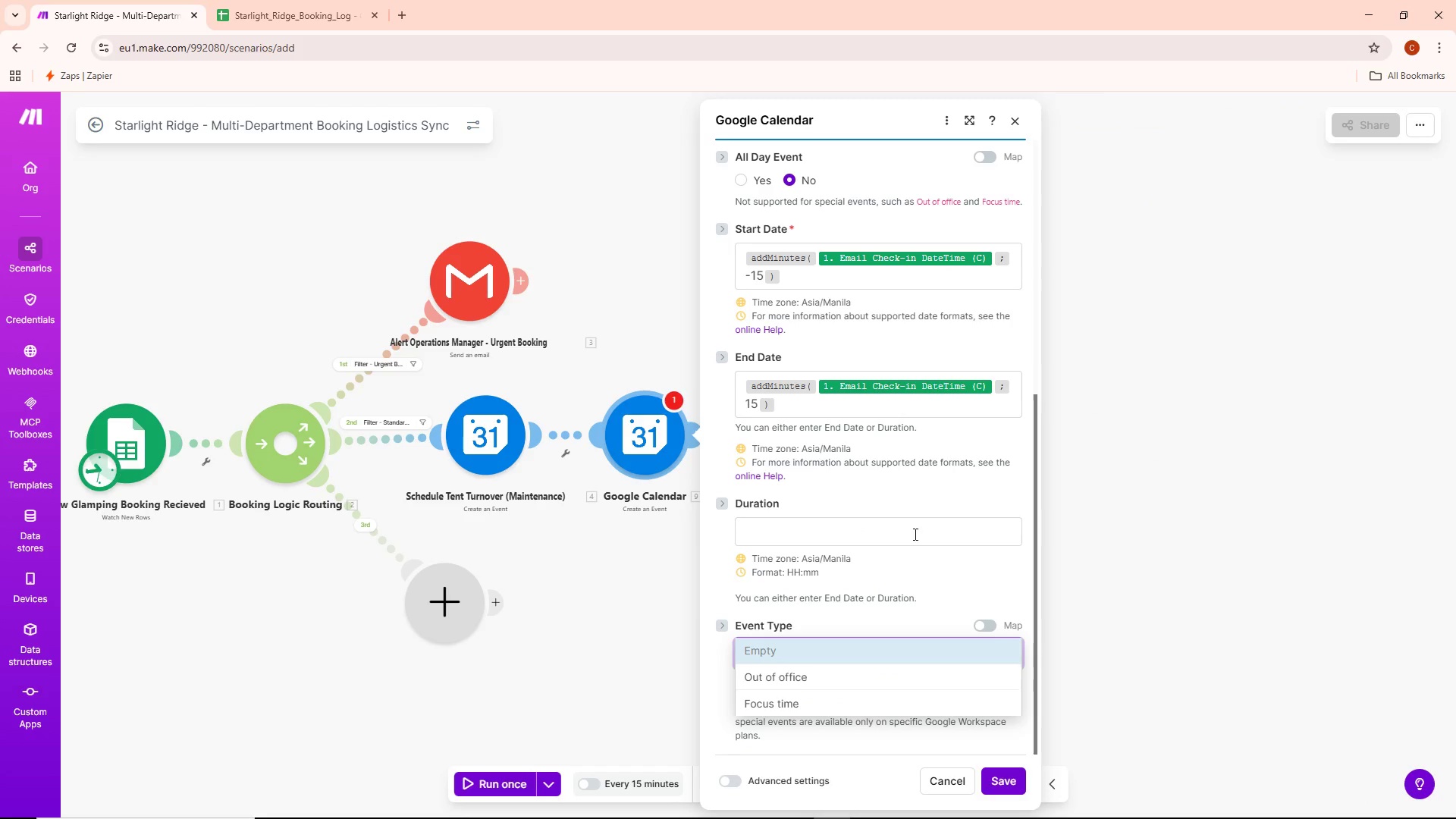 
left_click([893, 558])
 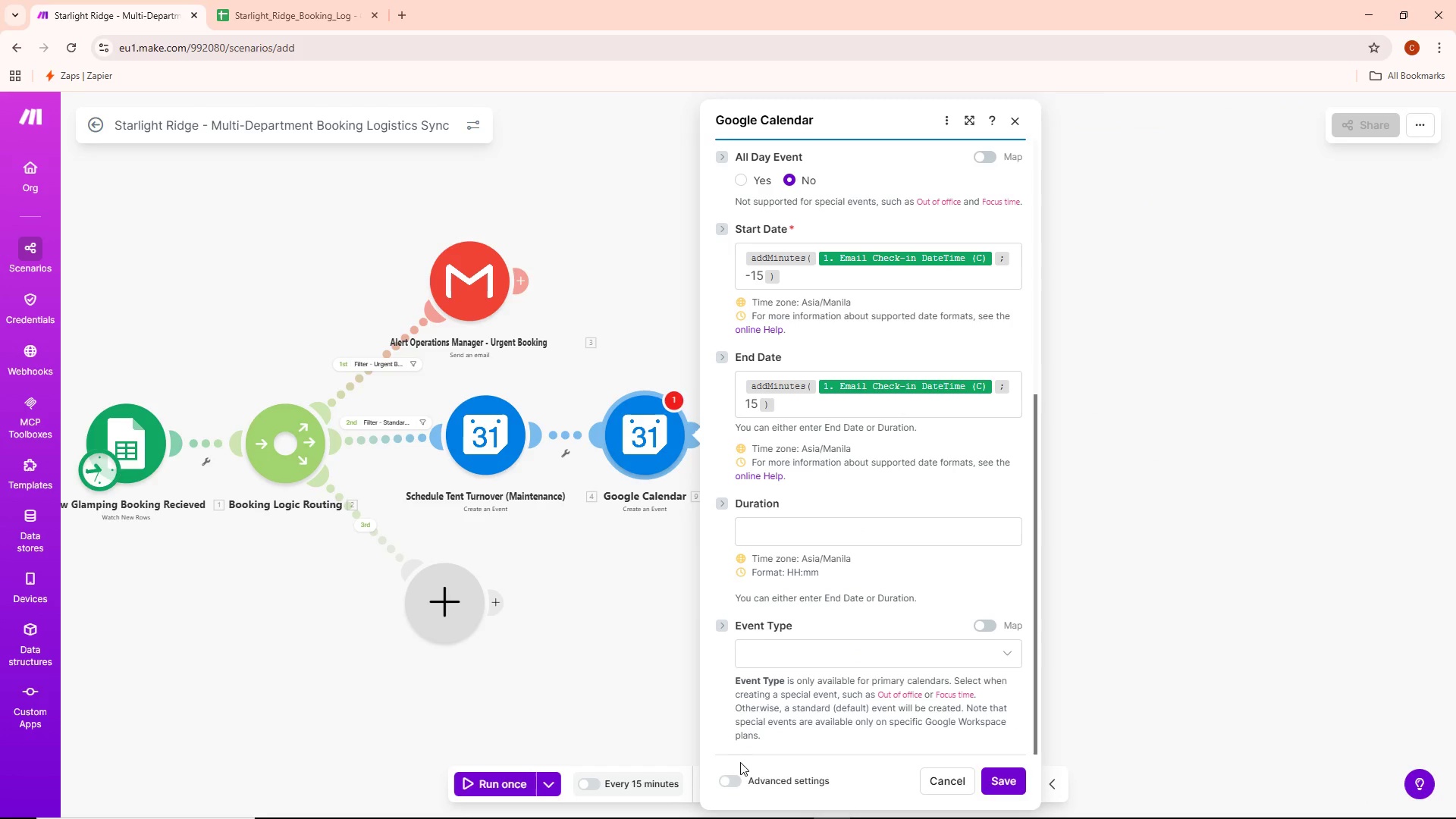 
left_click([730, 774])
 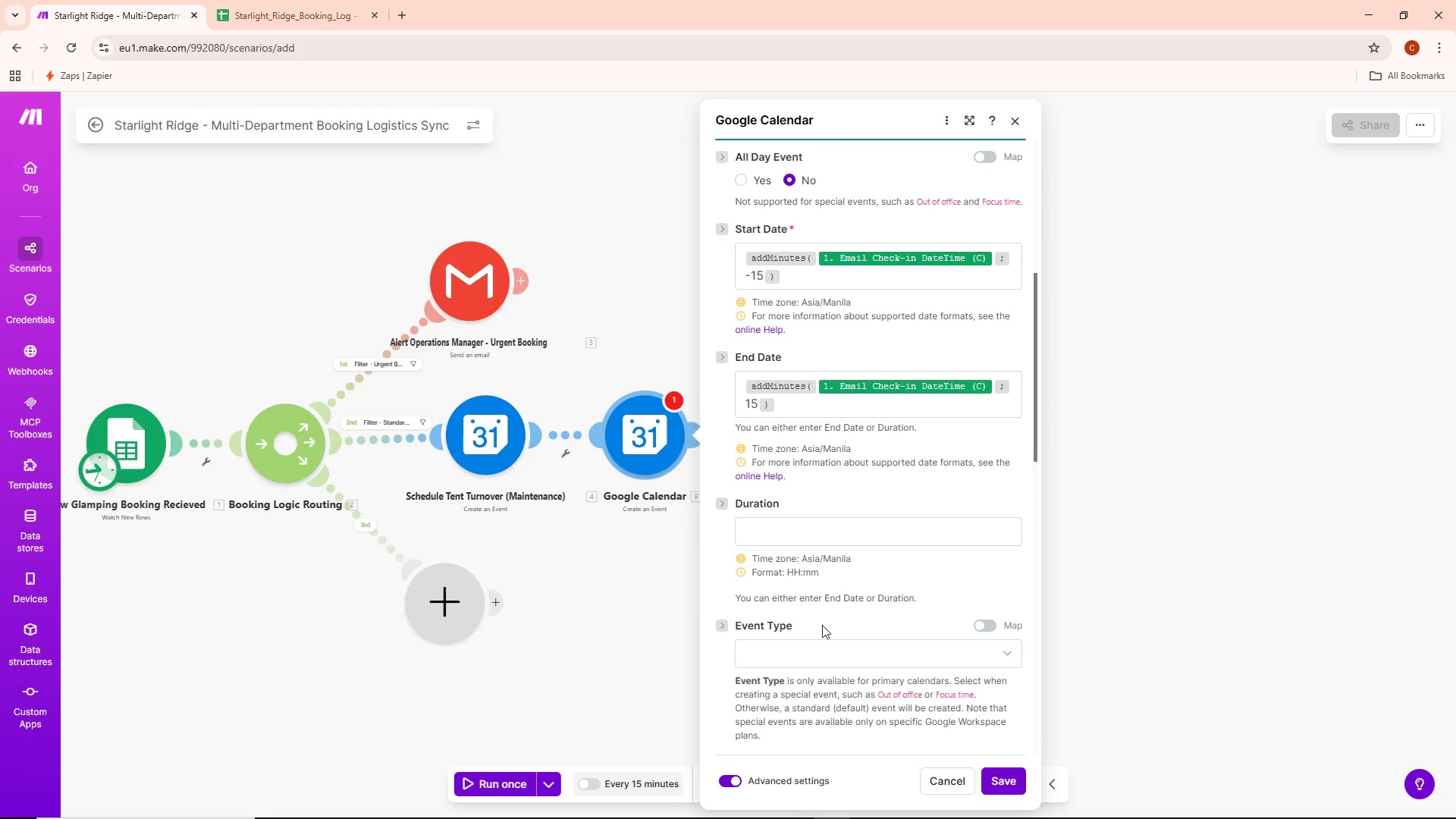 
scroll: coordinate [822, 624], scroll_direction: down, amount: 4.0
 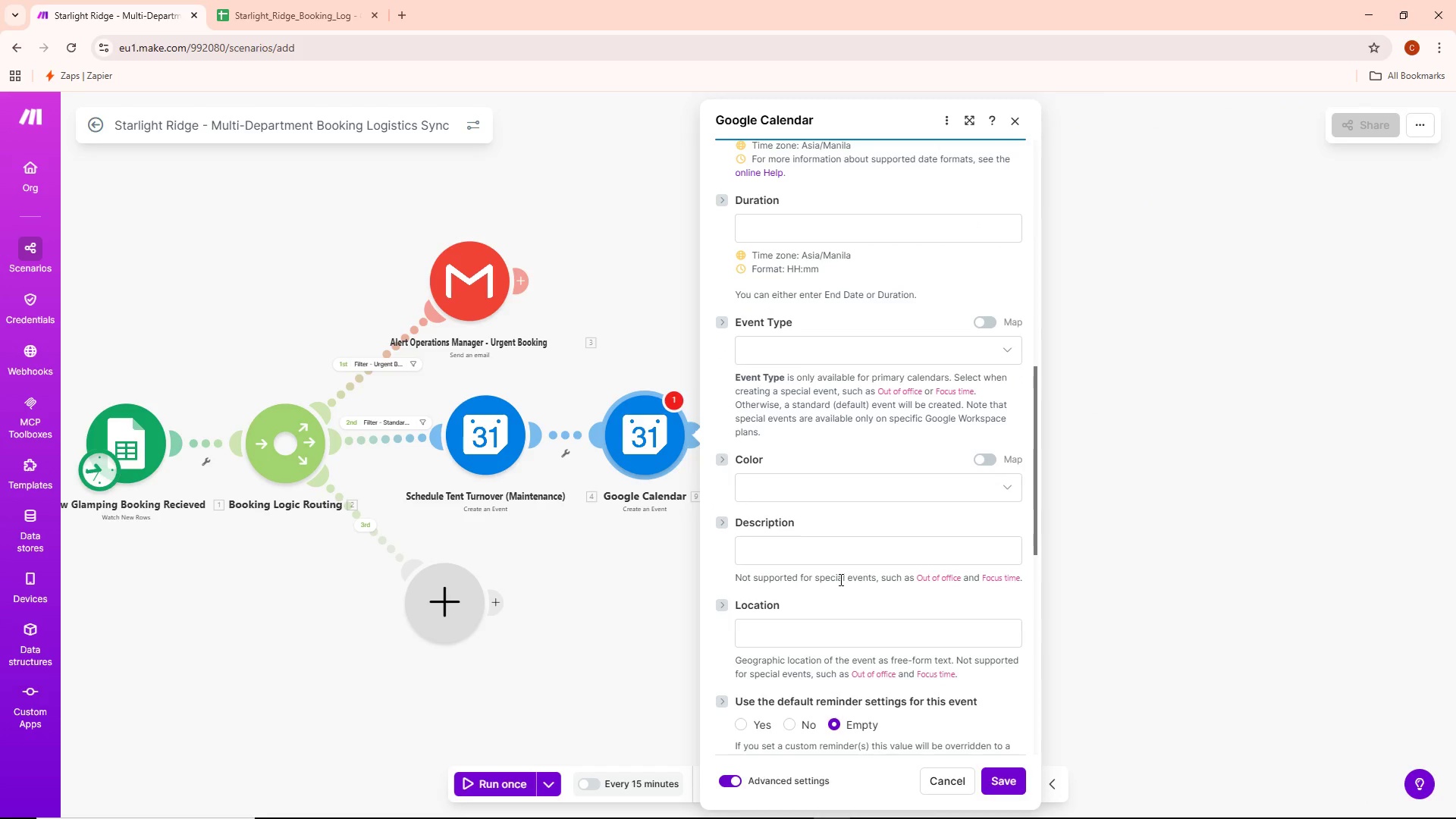 
scroll: coordinate [839, 576], scroll_direction: up, amount: 1.0
 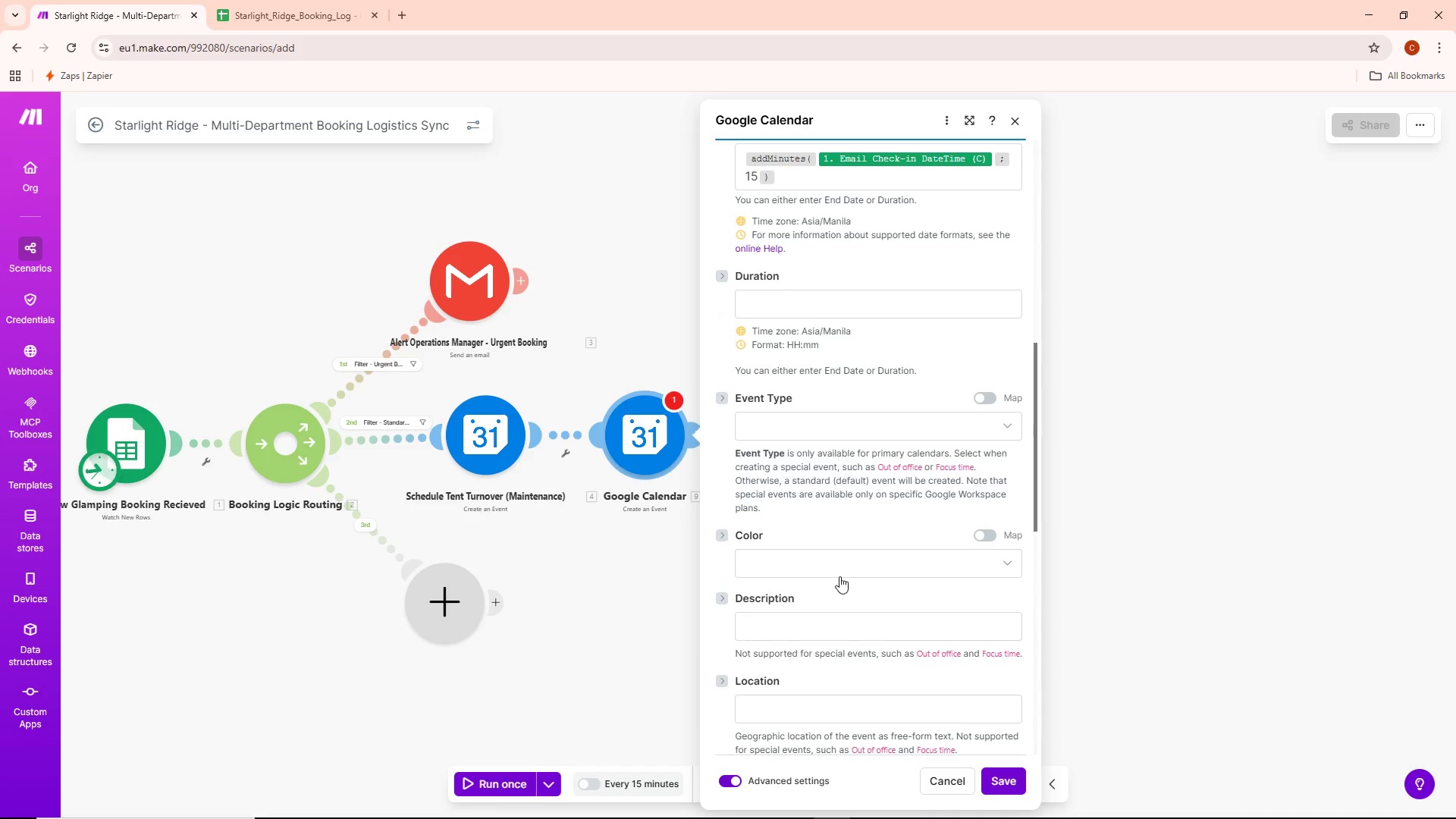 
scroll: coordinate [839, 579], scroll_direction: down, amount: 2.0
 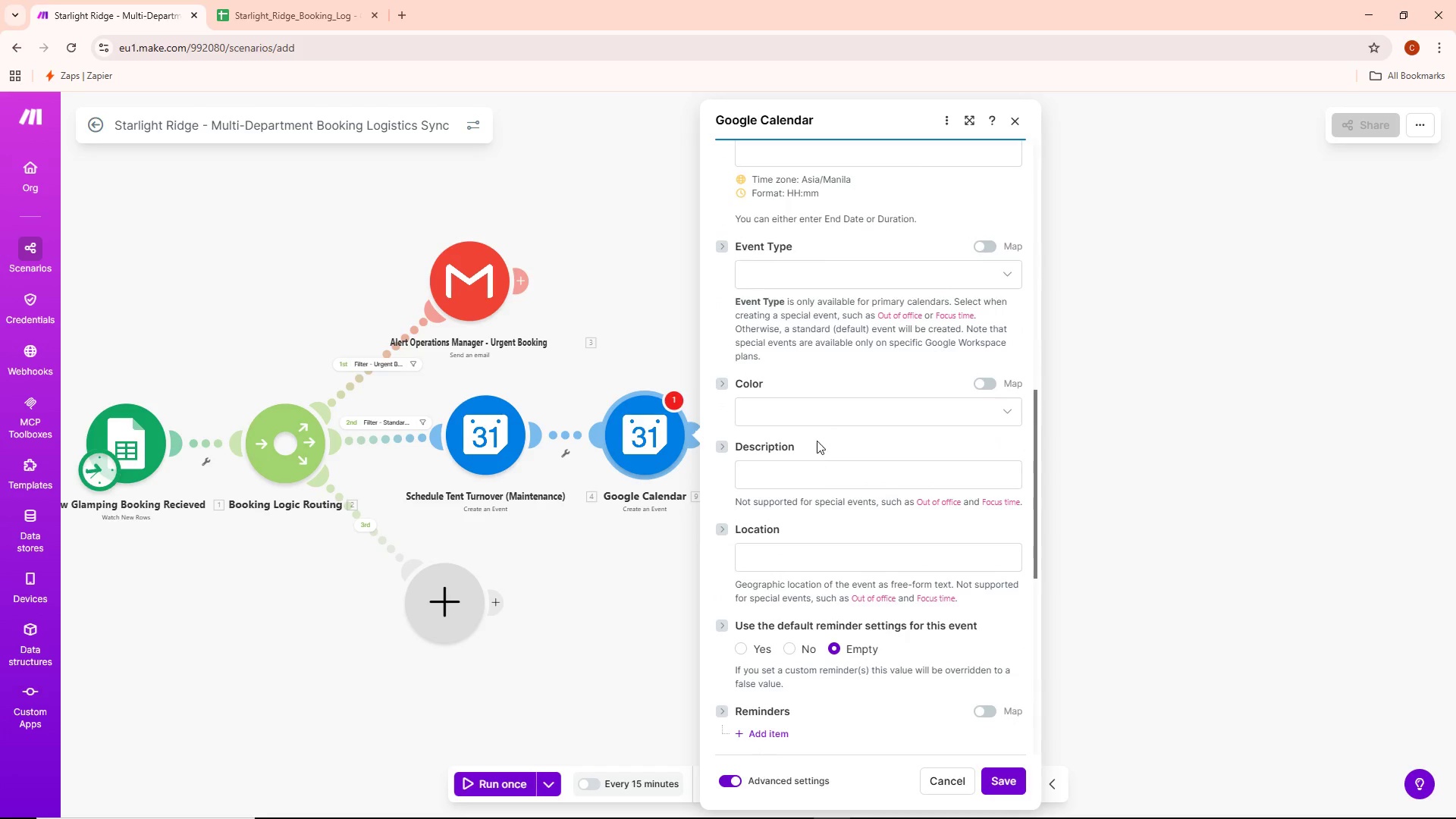 
left_click([816, 403])
 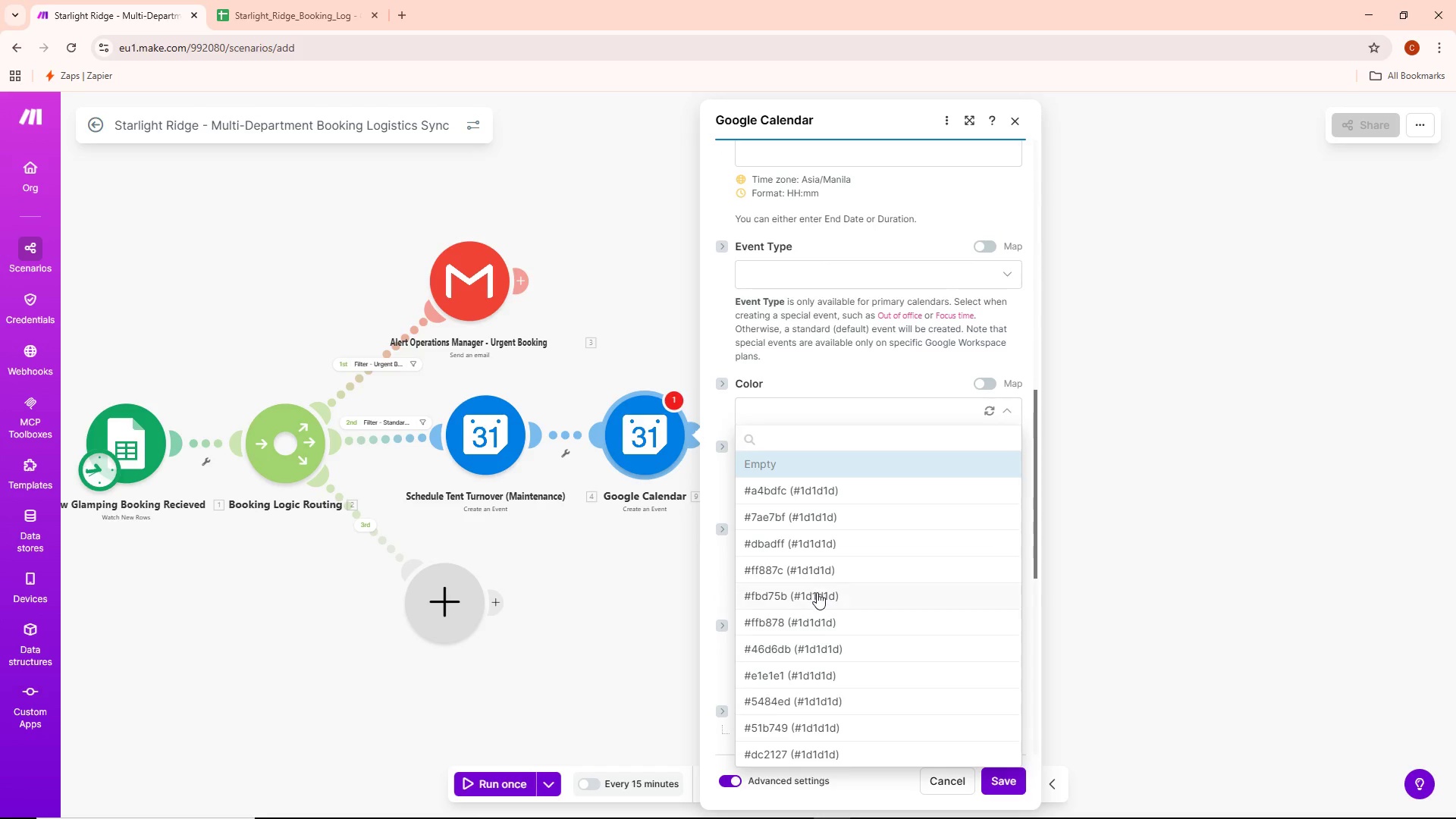 
scroll: coordinate [815, 595], scroll_direction: down, amount: 7.0
 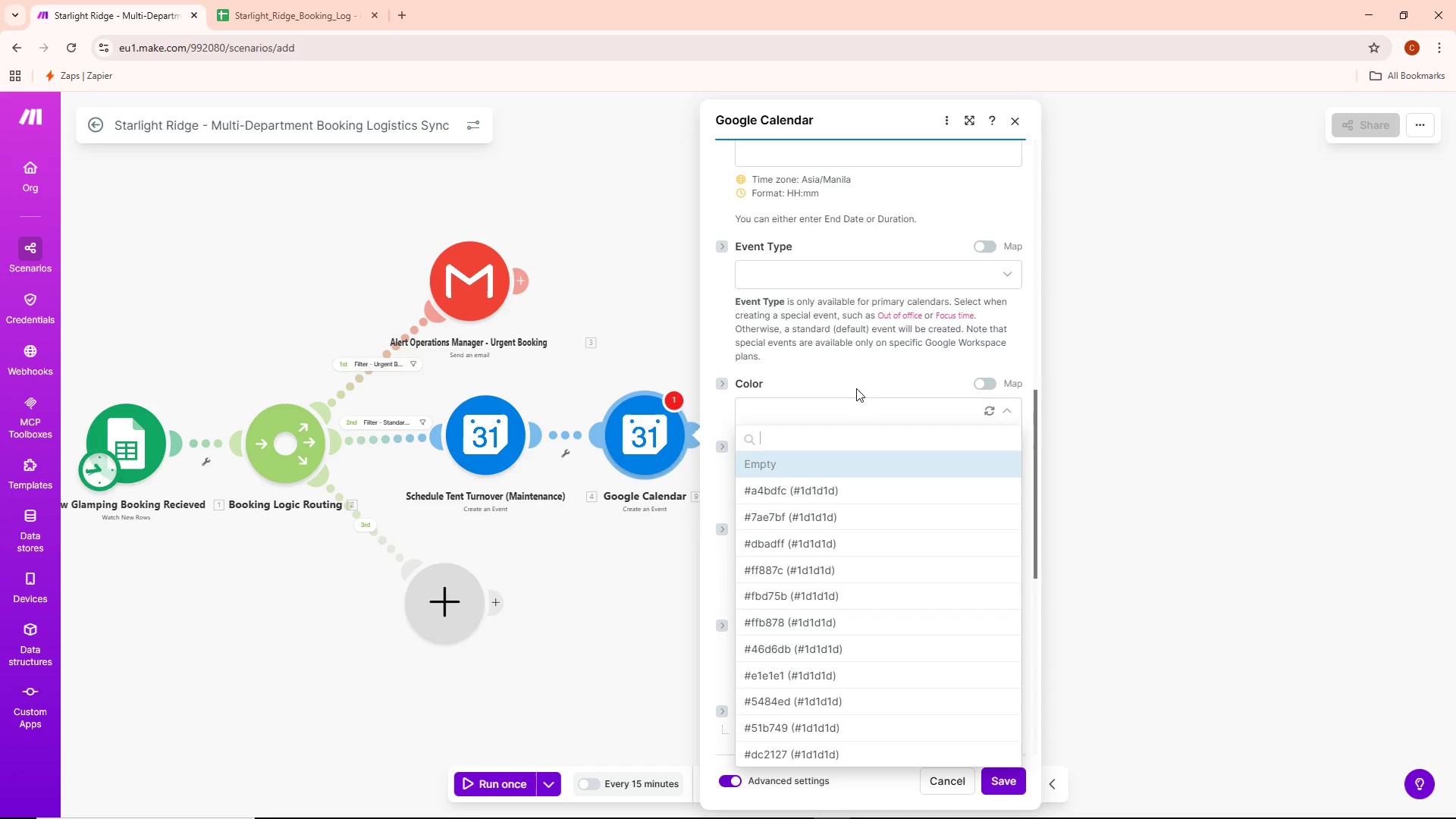 
left_click([856, 388])
 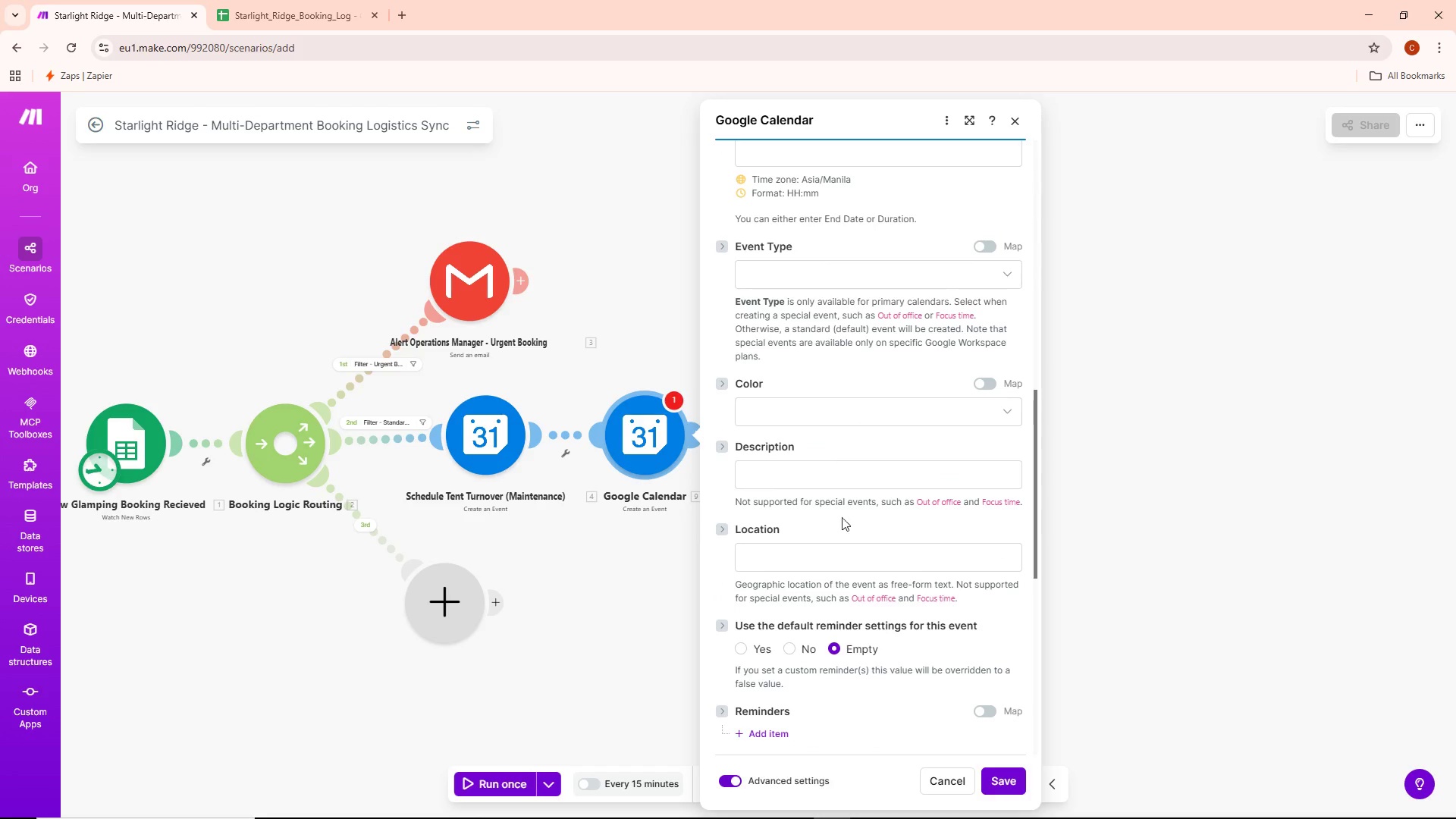 
scroll: coordinate [846, 557], scroll_direction: down, amount: 6.0
 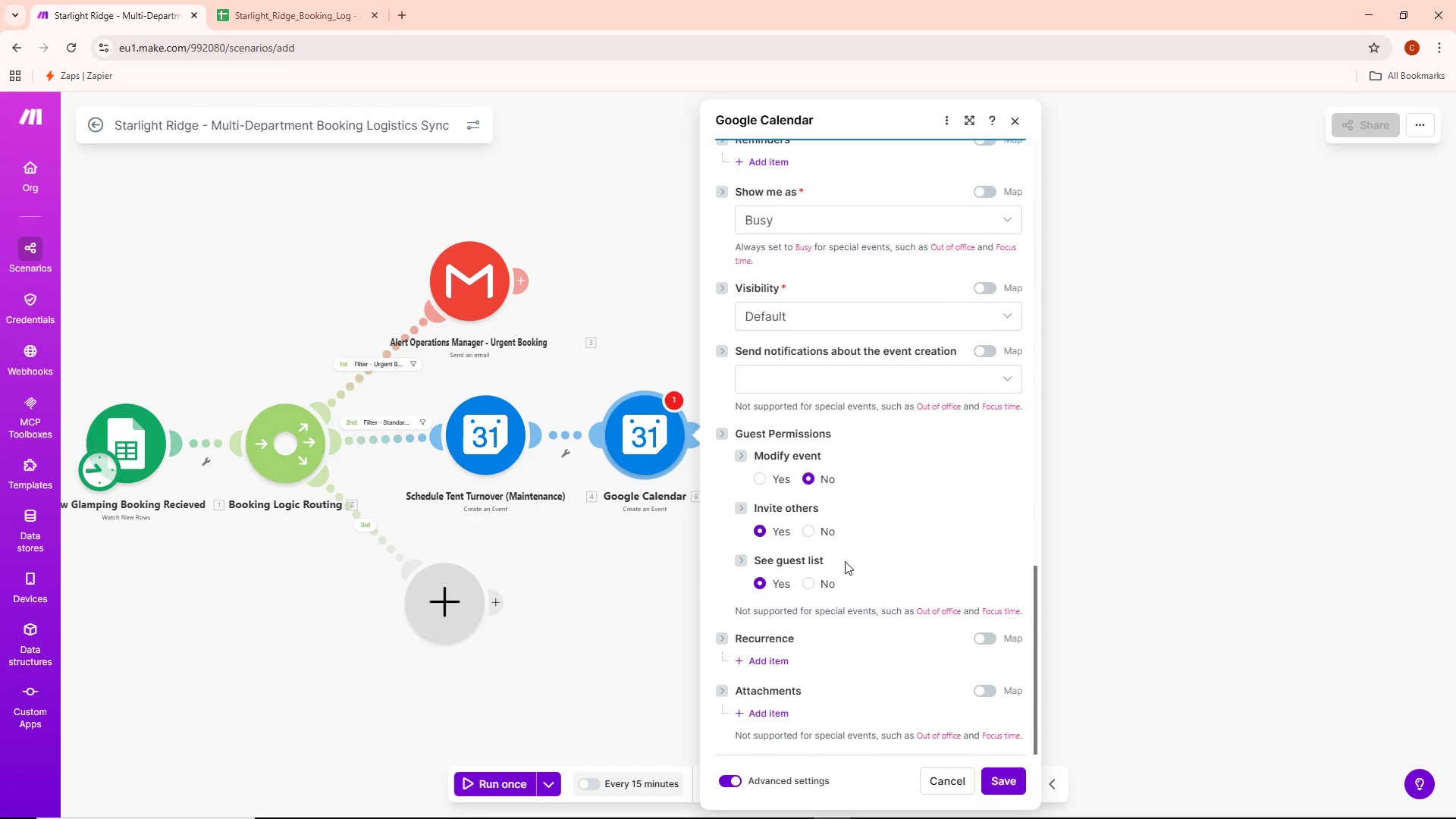 
scroll: coordinate [847, 552], scroll_direction: up, amount: 17.0
 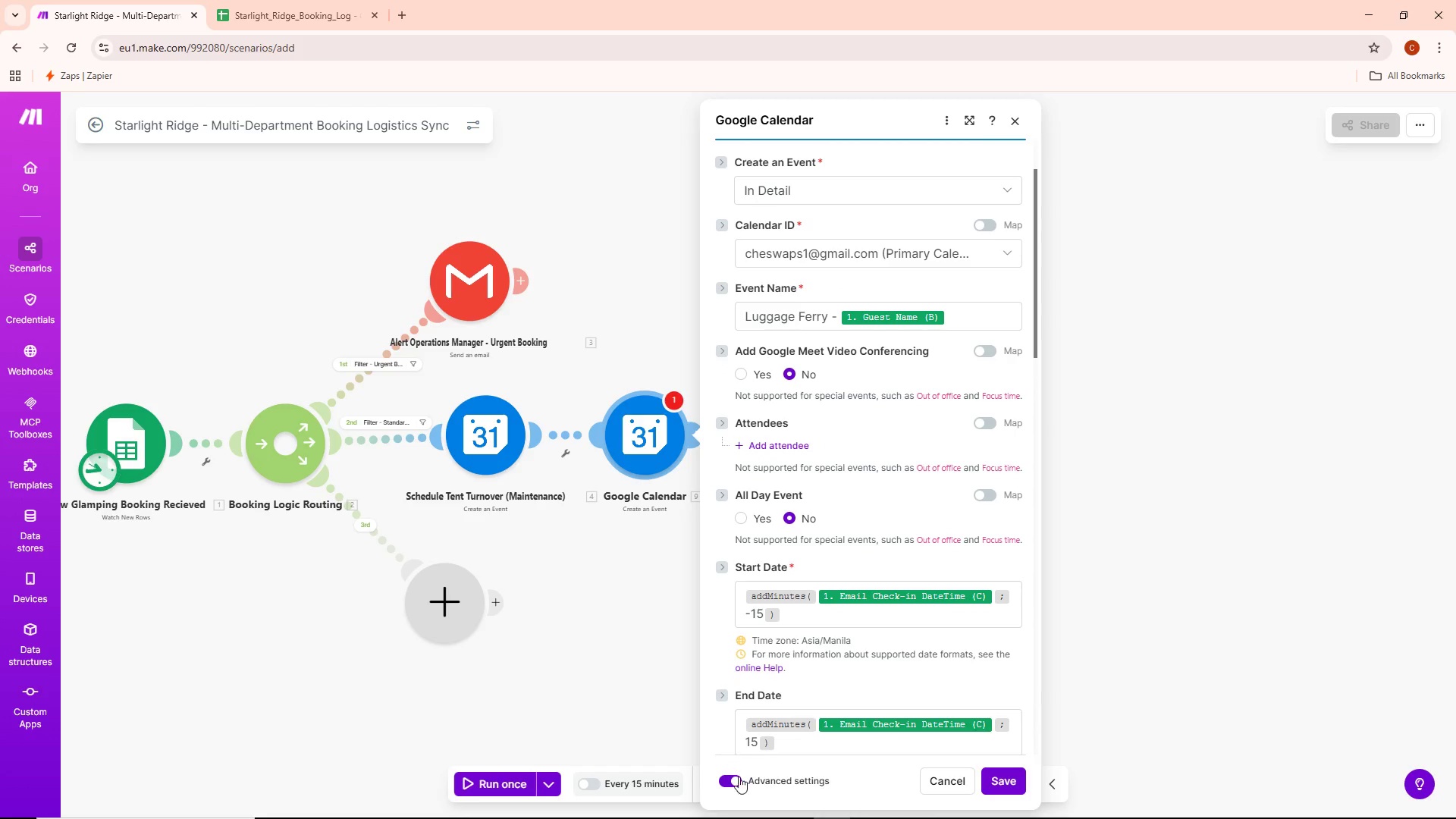 
left_click([739, 780])
 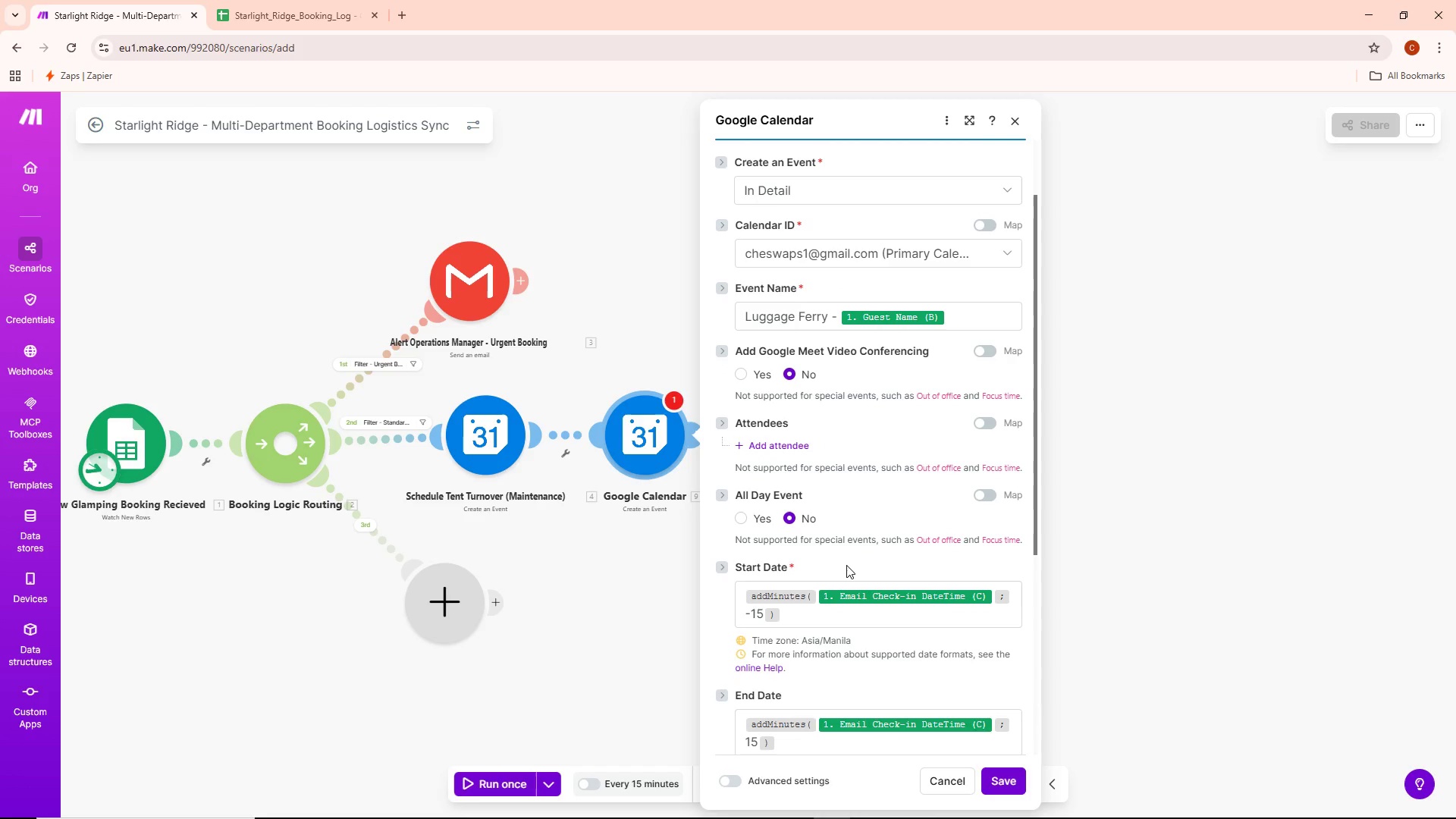 
scroll: coordinate [847, 563], scroll_direction: up, amount: 6.0
 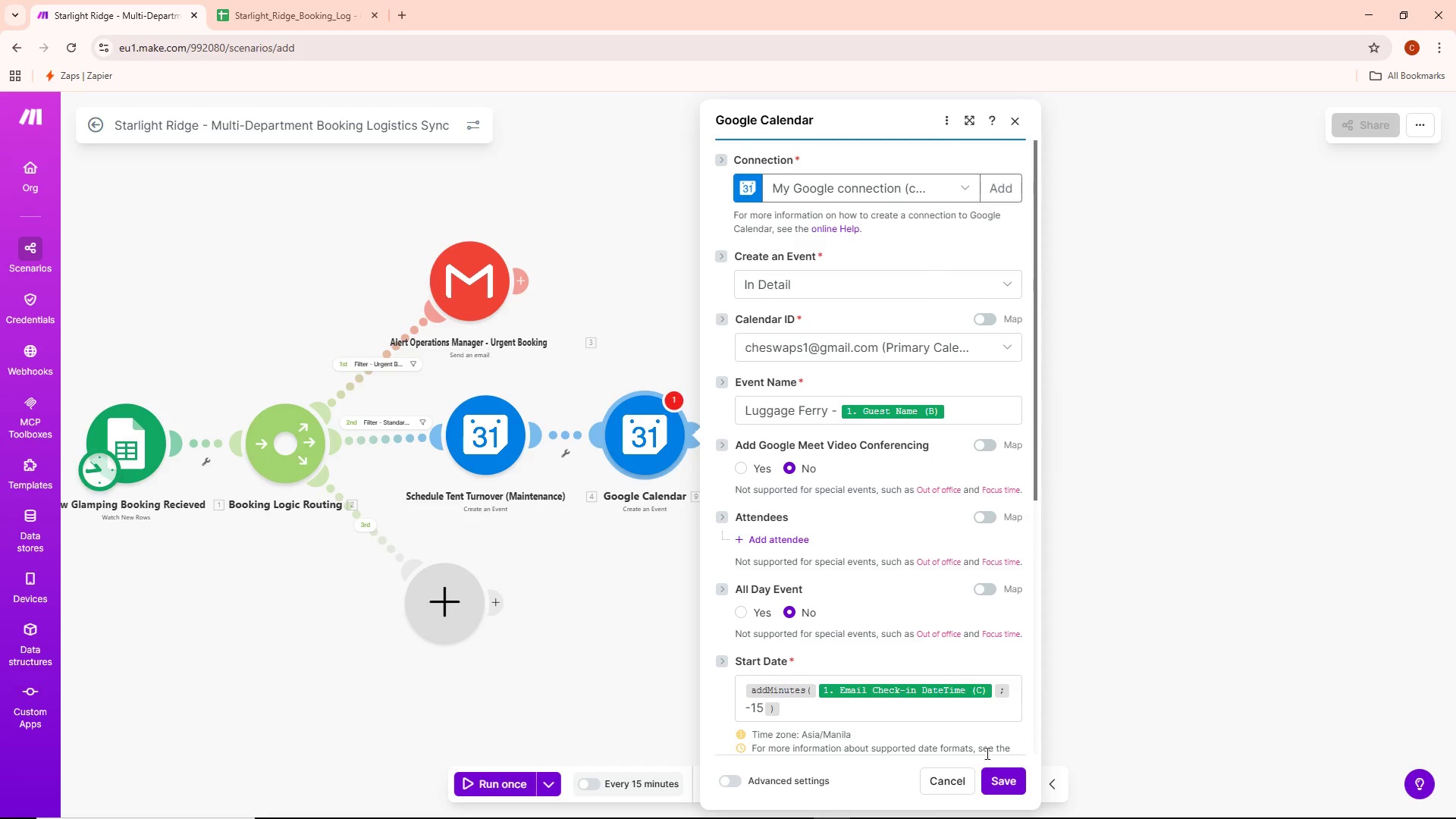 
scroll: coordinate [974, 752], scroll_direction: down, amount: 4.0
 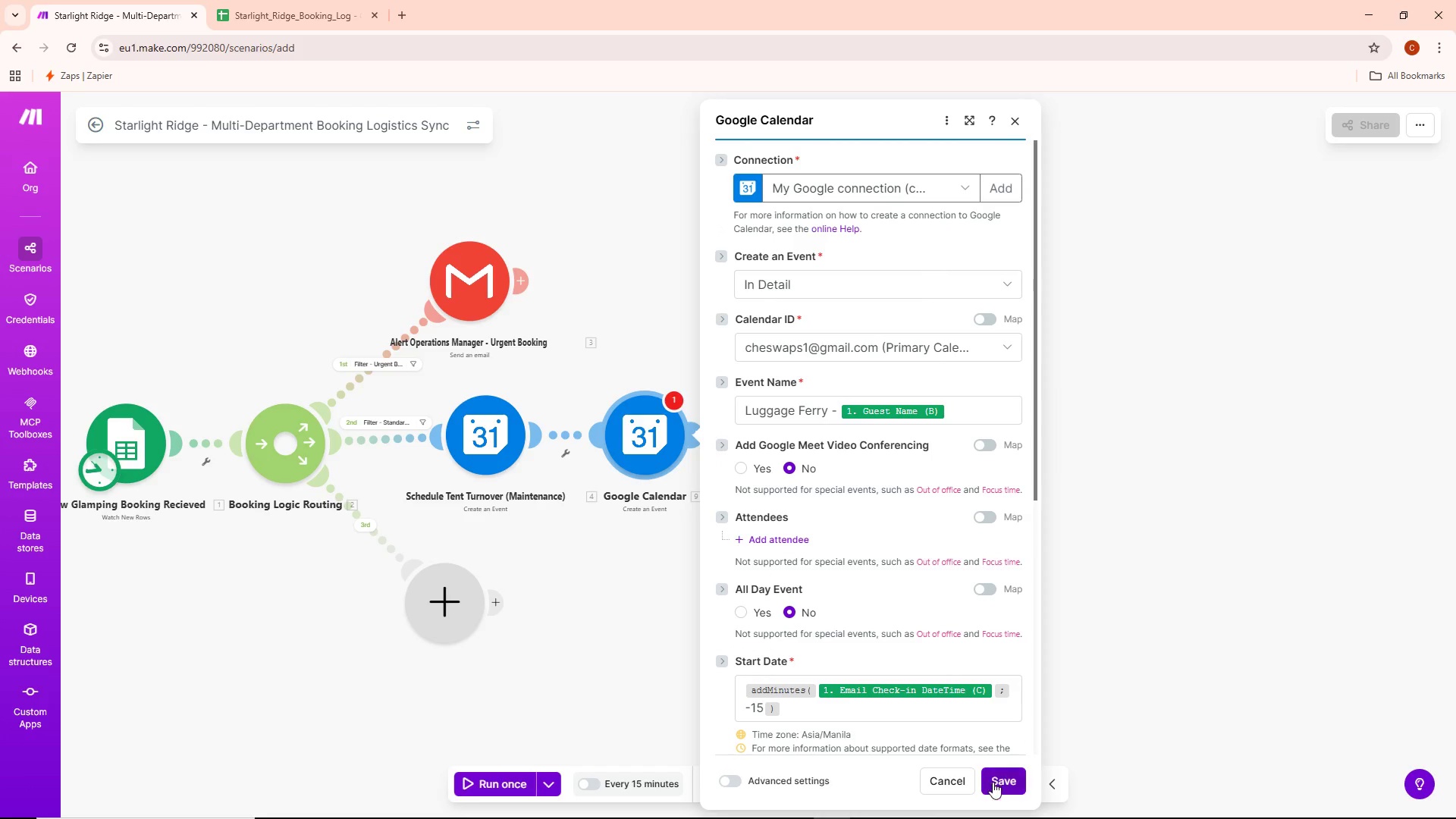 
left_click([995, 783])
 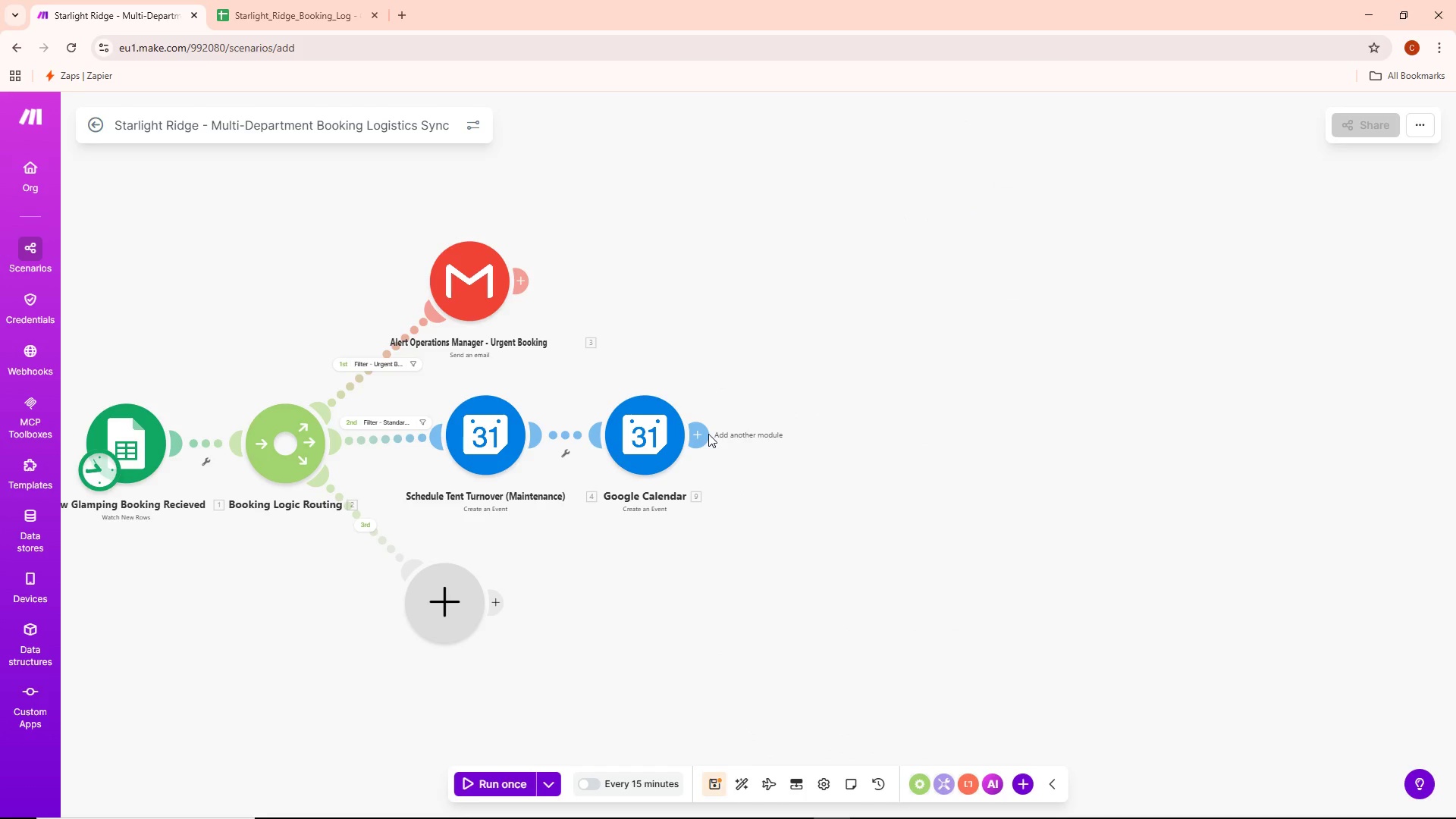 
left_click([708, 434])
 